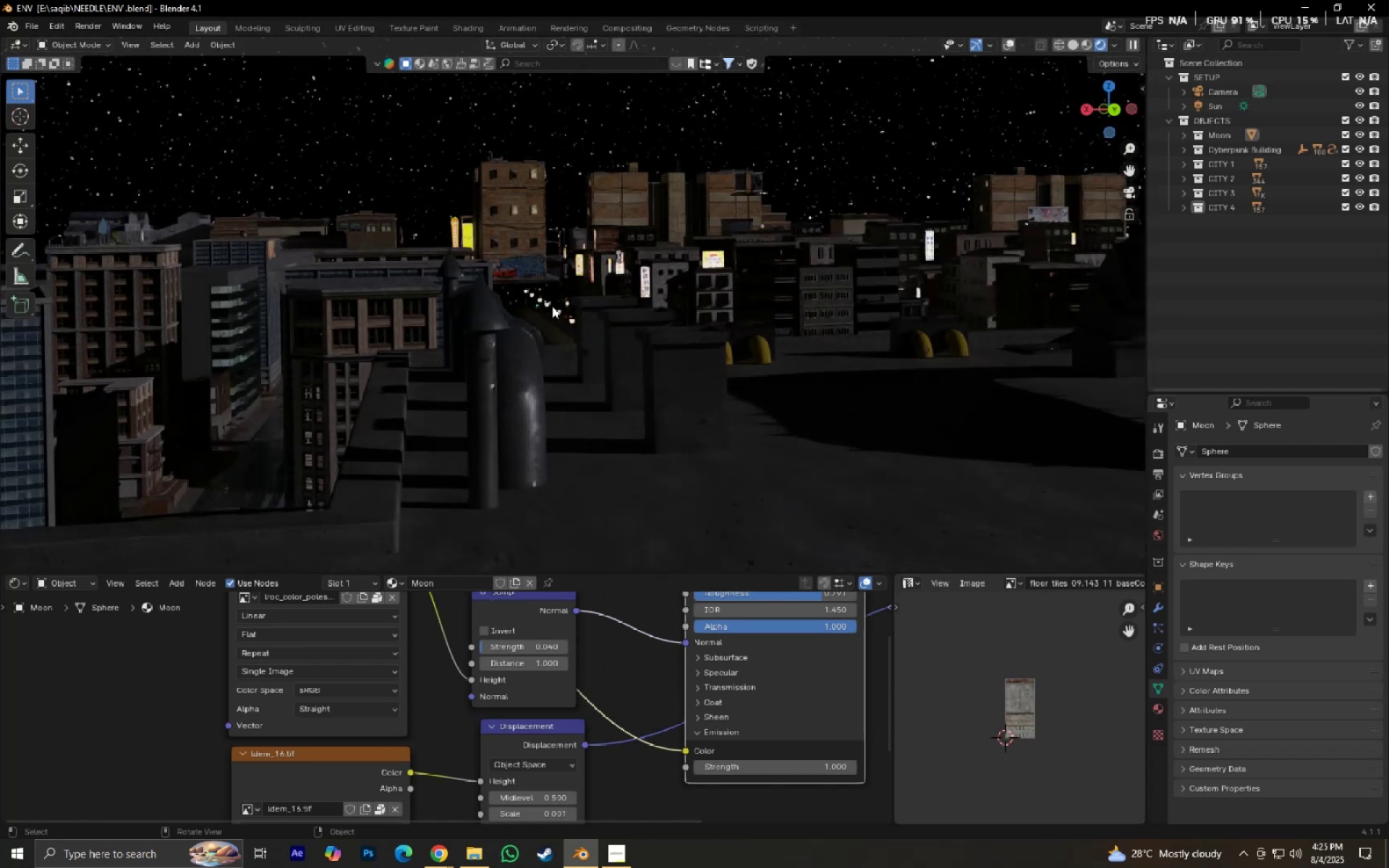 
left_click([552, 306])
 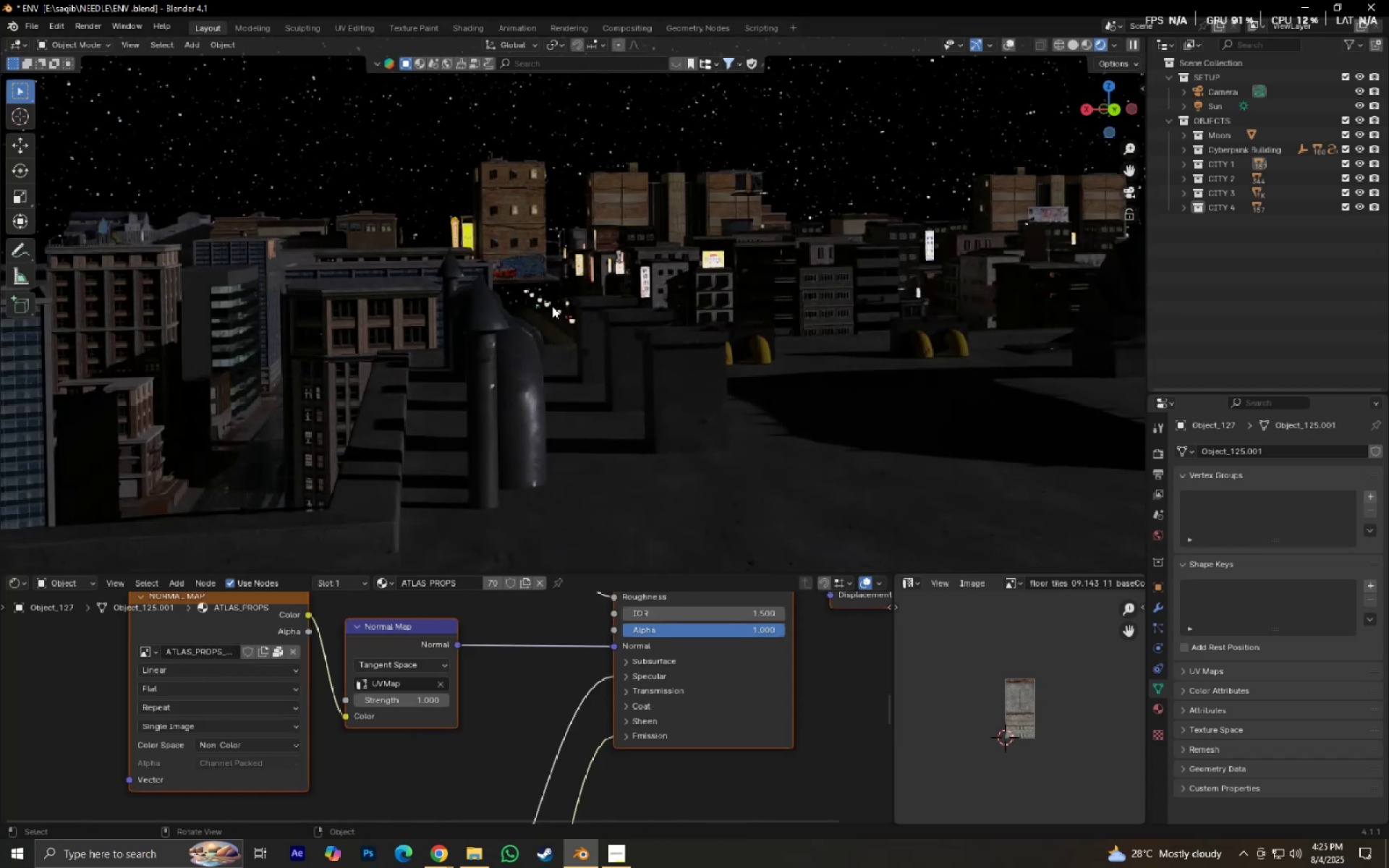 
key(NumpadDecimal)
 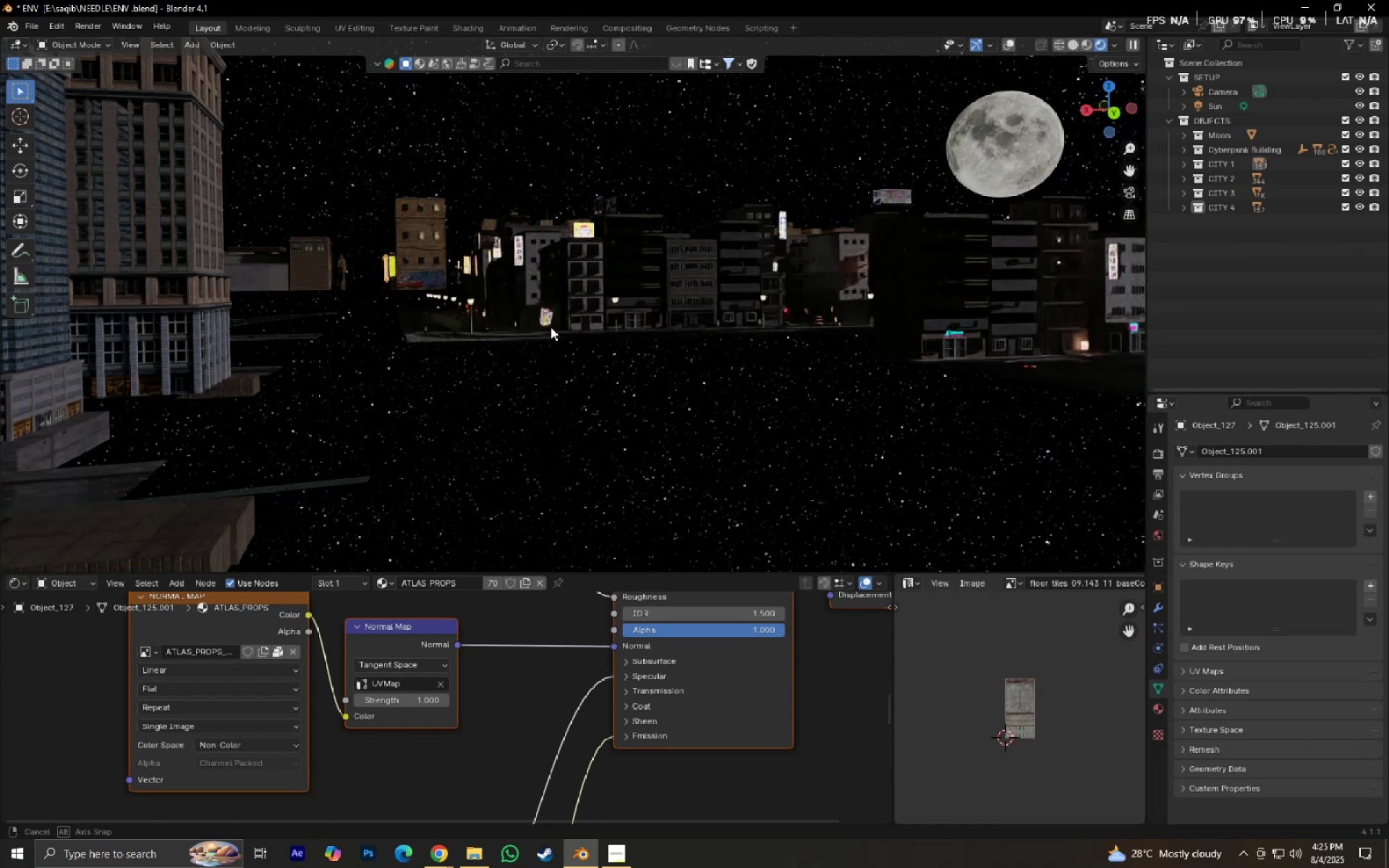 
scroll: coordinate [551, 336], scroll_direction: up, amount: 2.0
 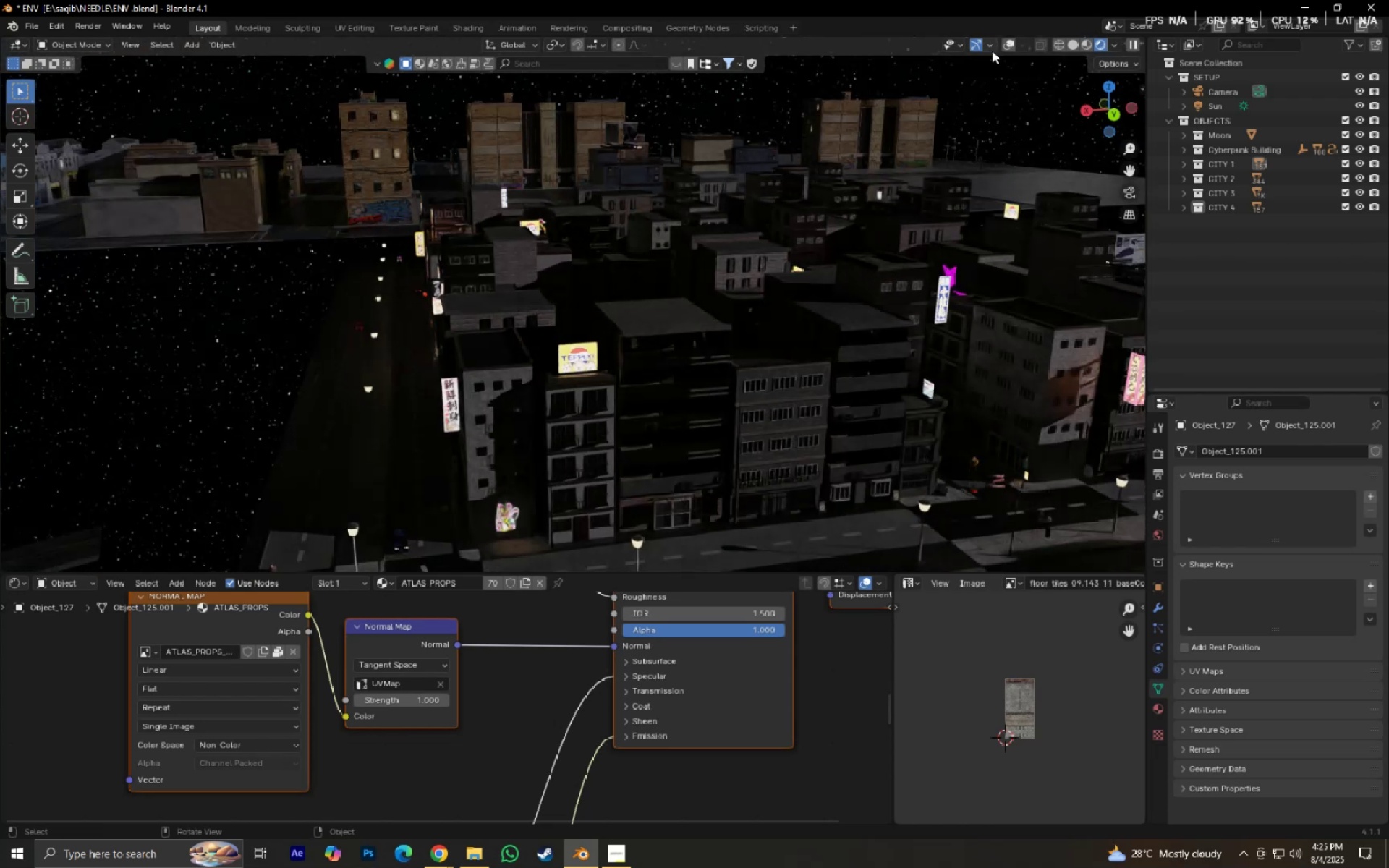 
left_click([1003, 48])
 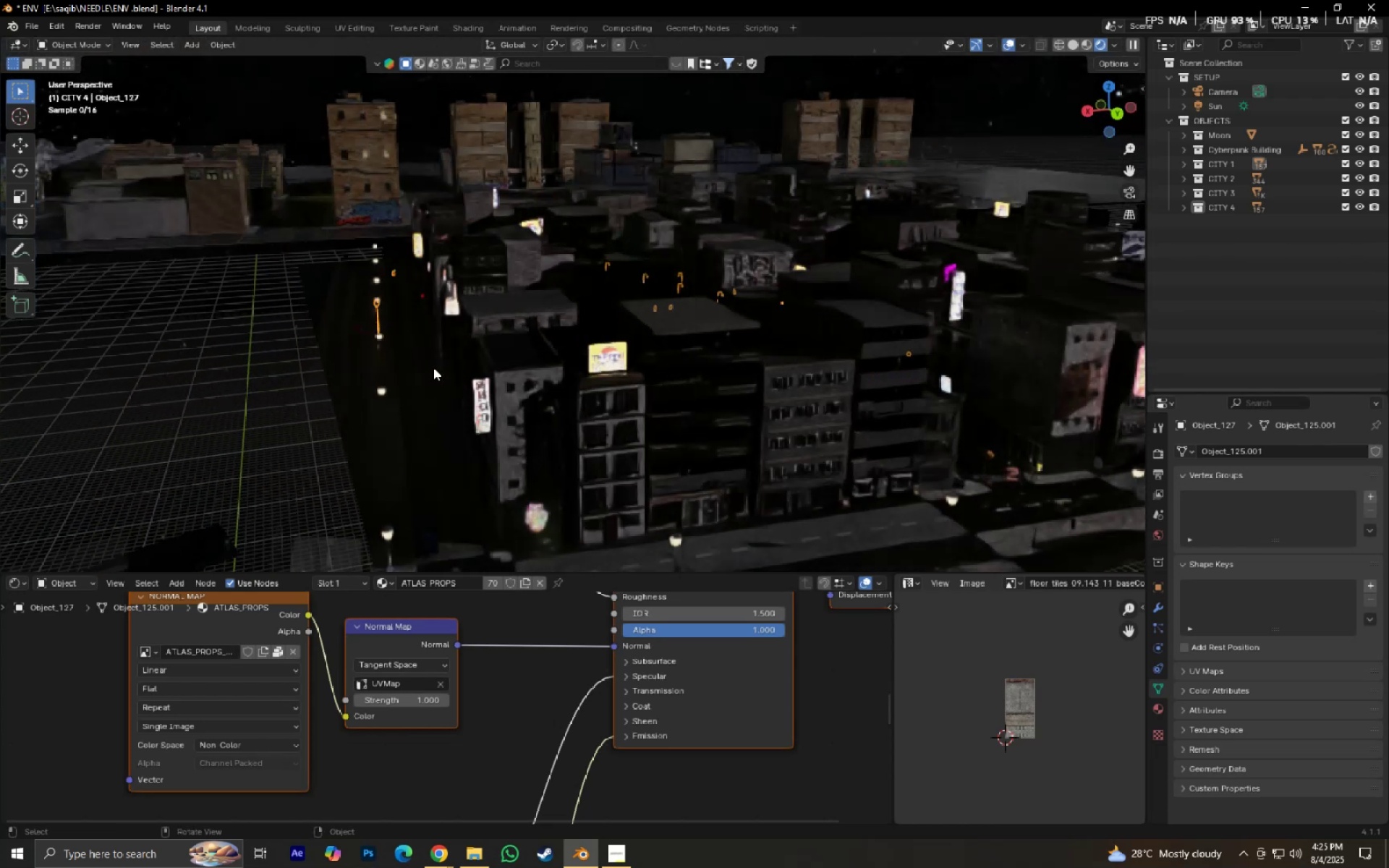 
scroll: coordinate [436, 367], scroll_direction: down, amount: 2.0
 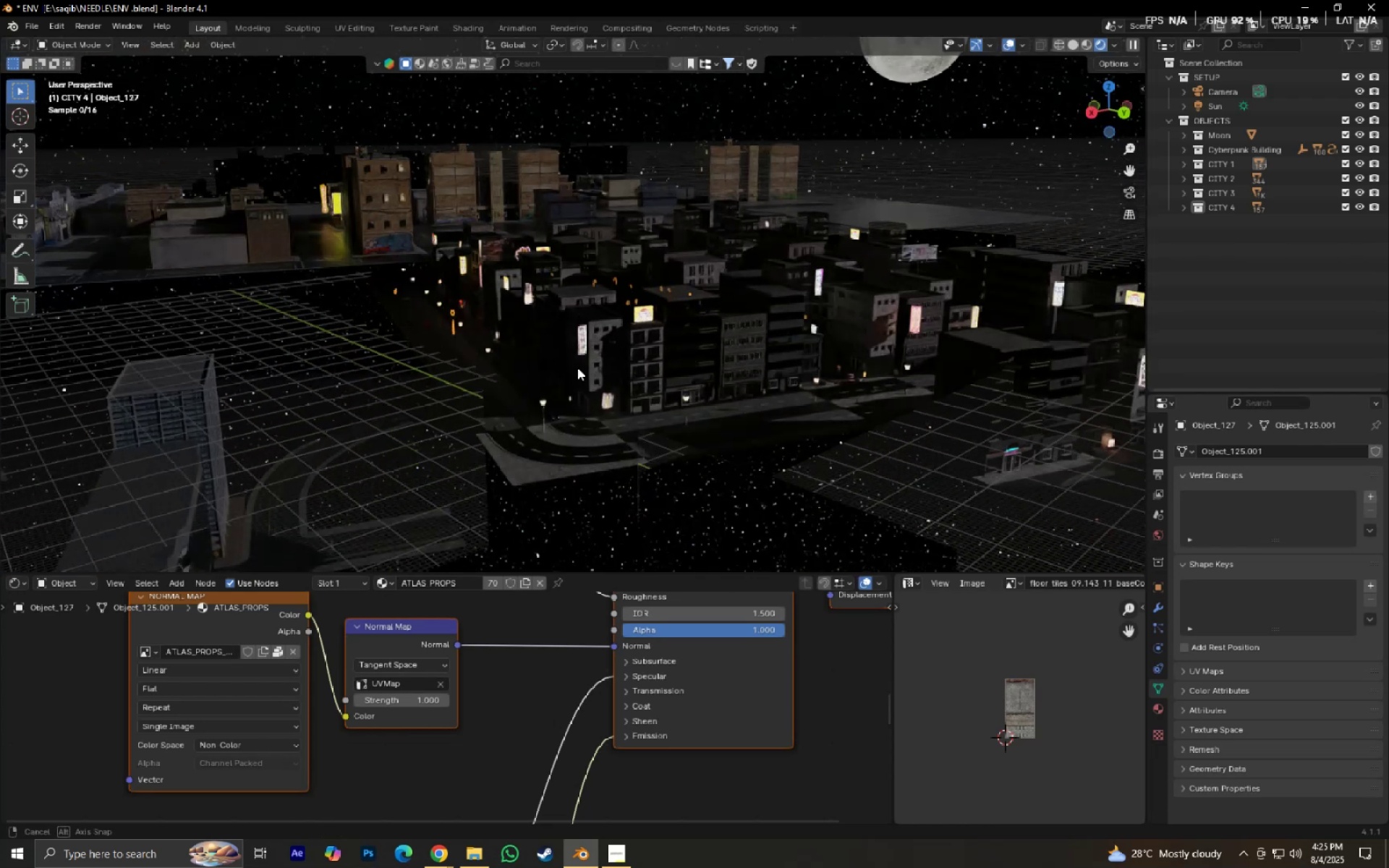 
scroll: coordinate [587, 386], scroll_direction: up, amount: 5.0
 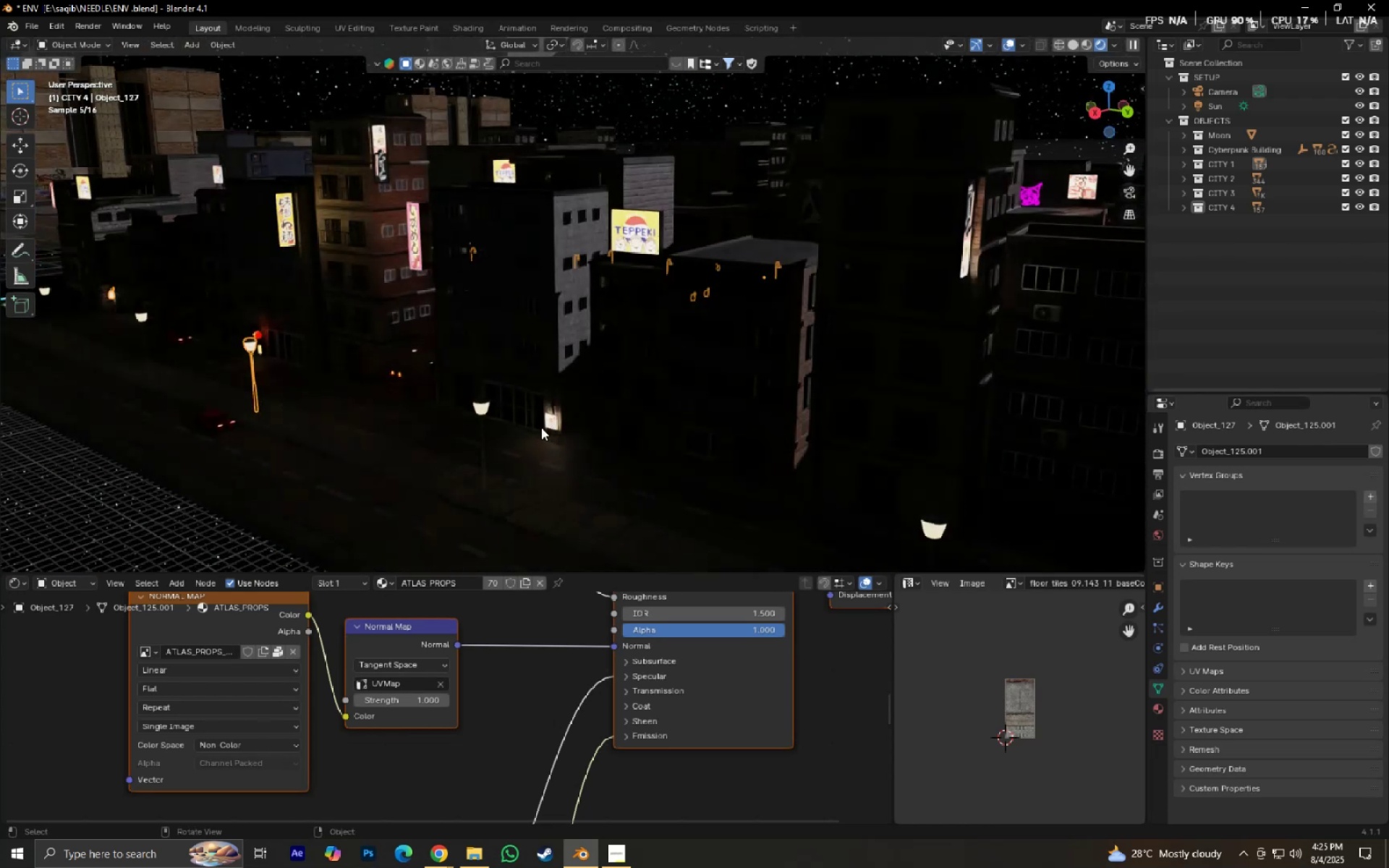 
left_click([483, 409])
 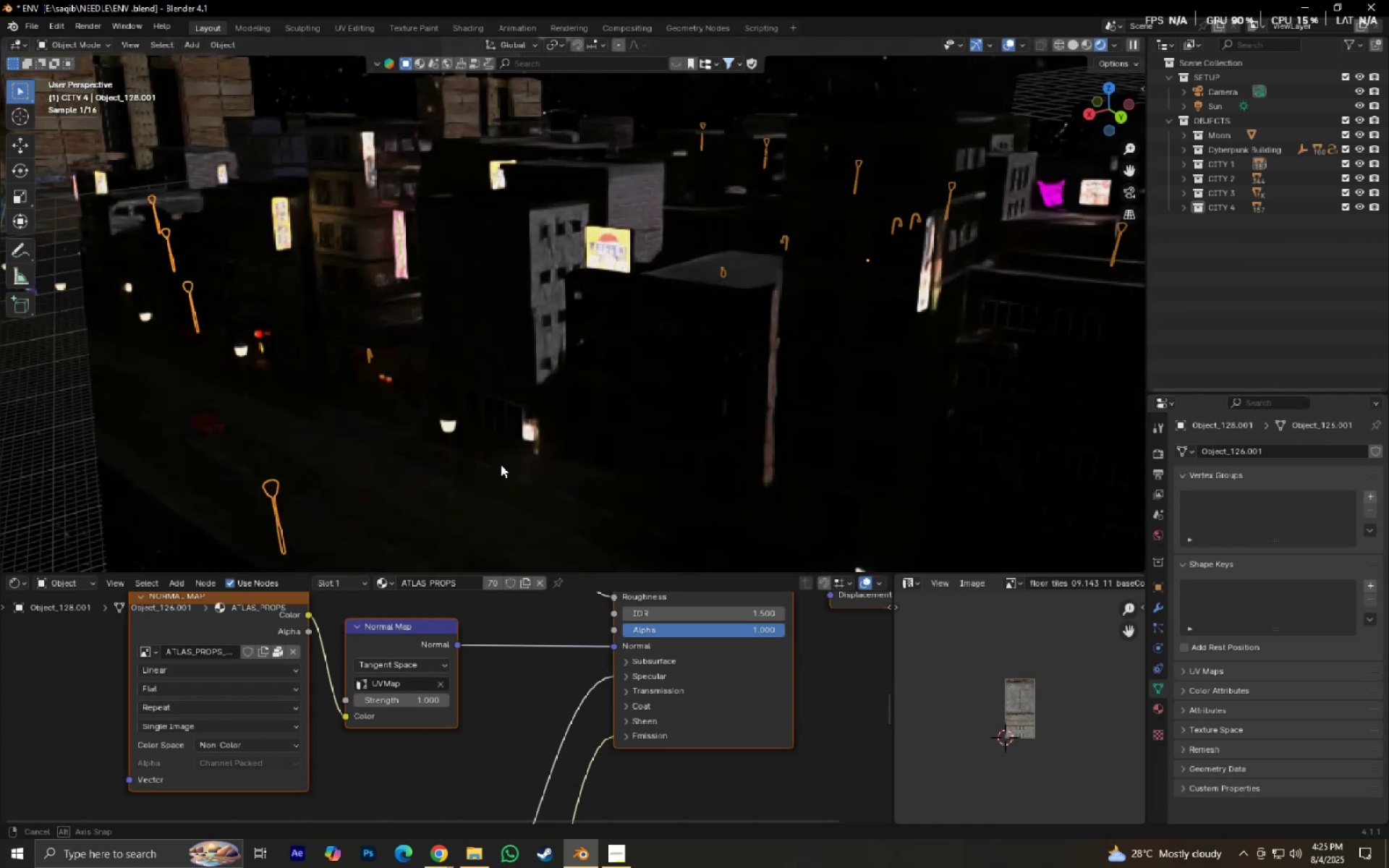 
scroll: coordinate [570, 416], scroll_direction: down, amount: 5.0
 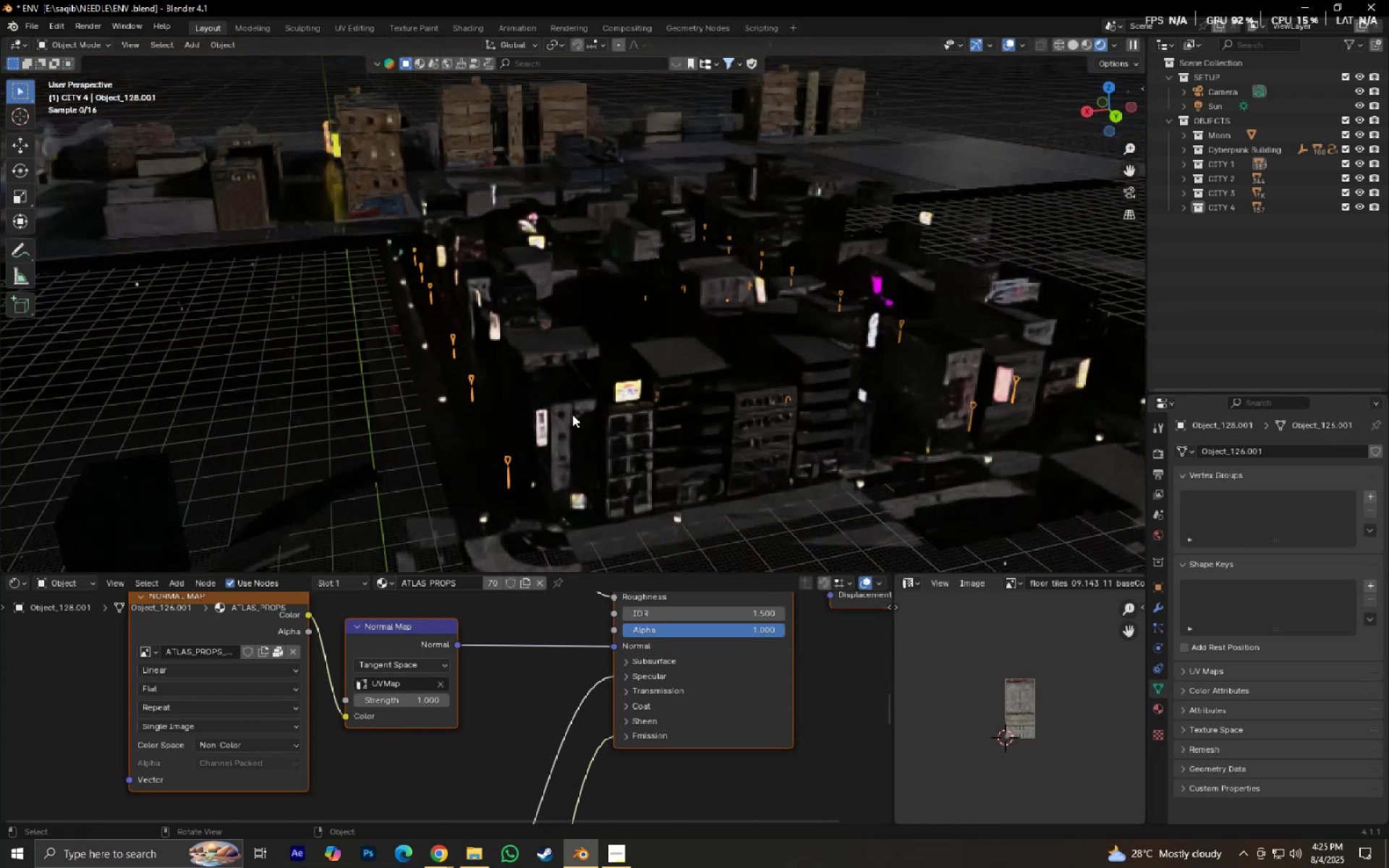 
hold_key(key=ShiftLeft, duration=0.54)
 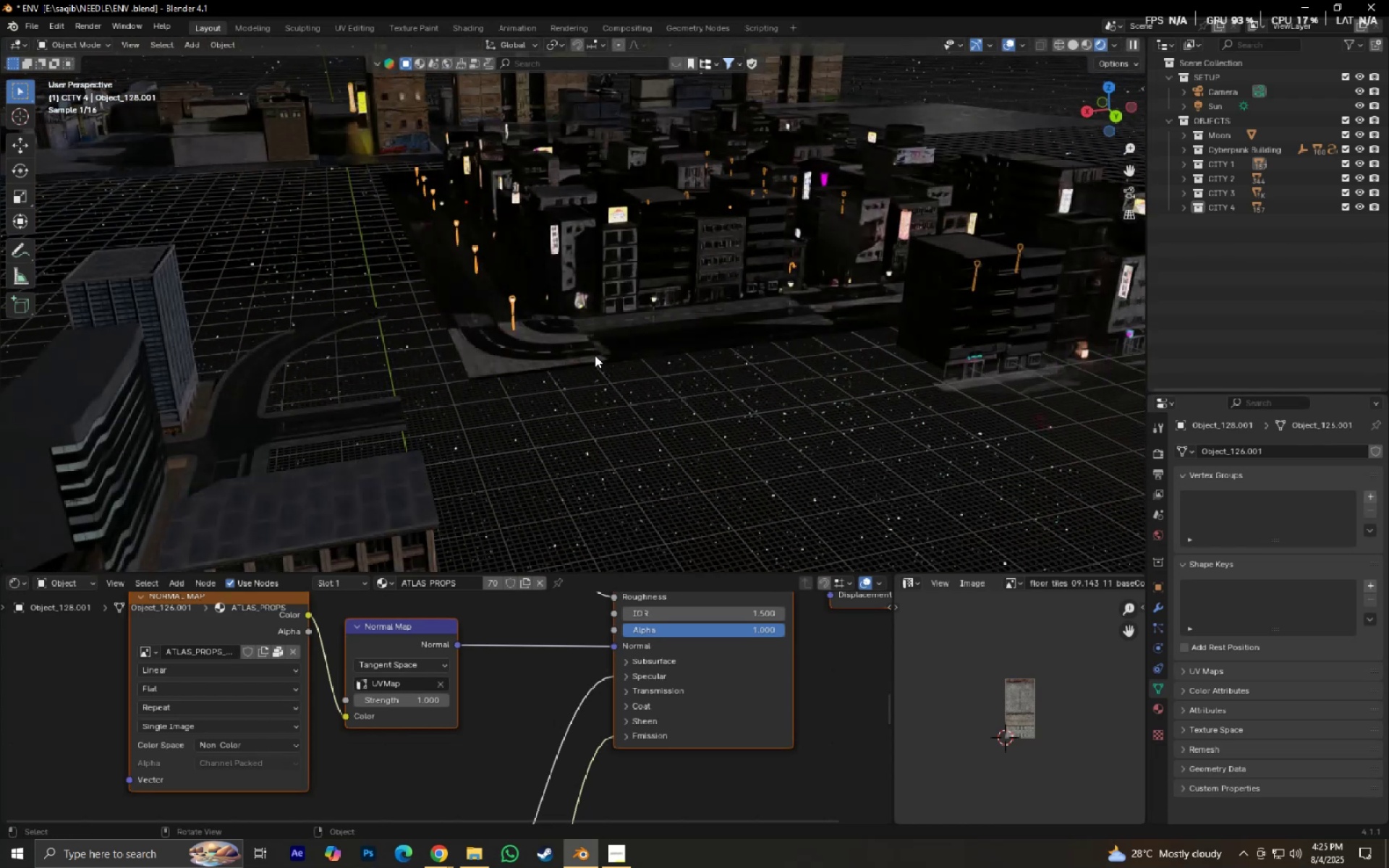 
scroll: coordinate [595, 356], scroll_direction: down, amount: 2.0
 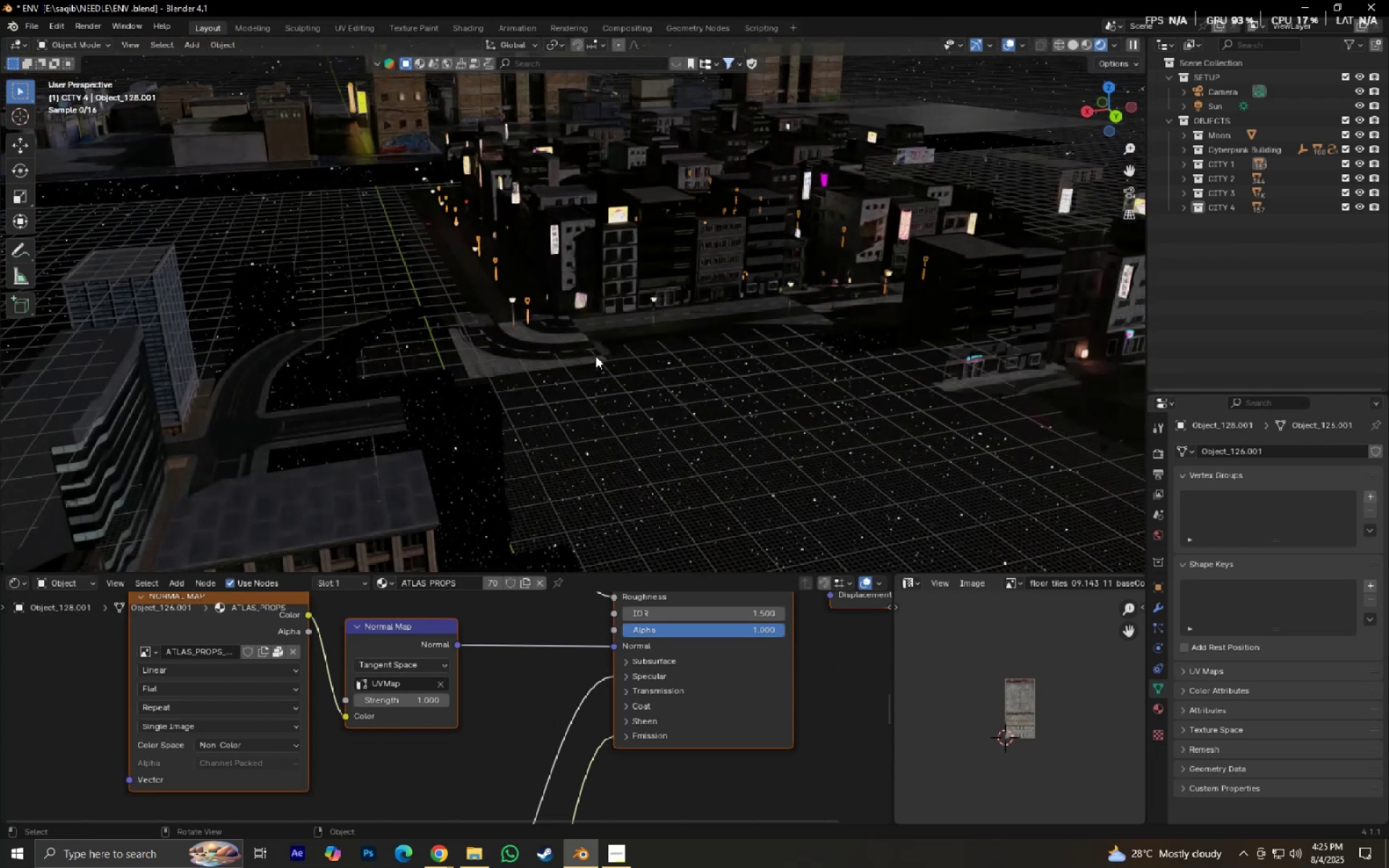 
hold_key(key=ShiftLeft, duration=0.71)
 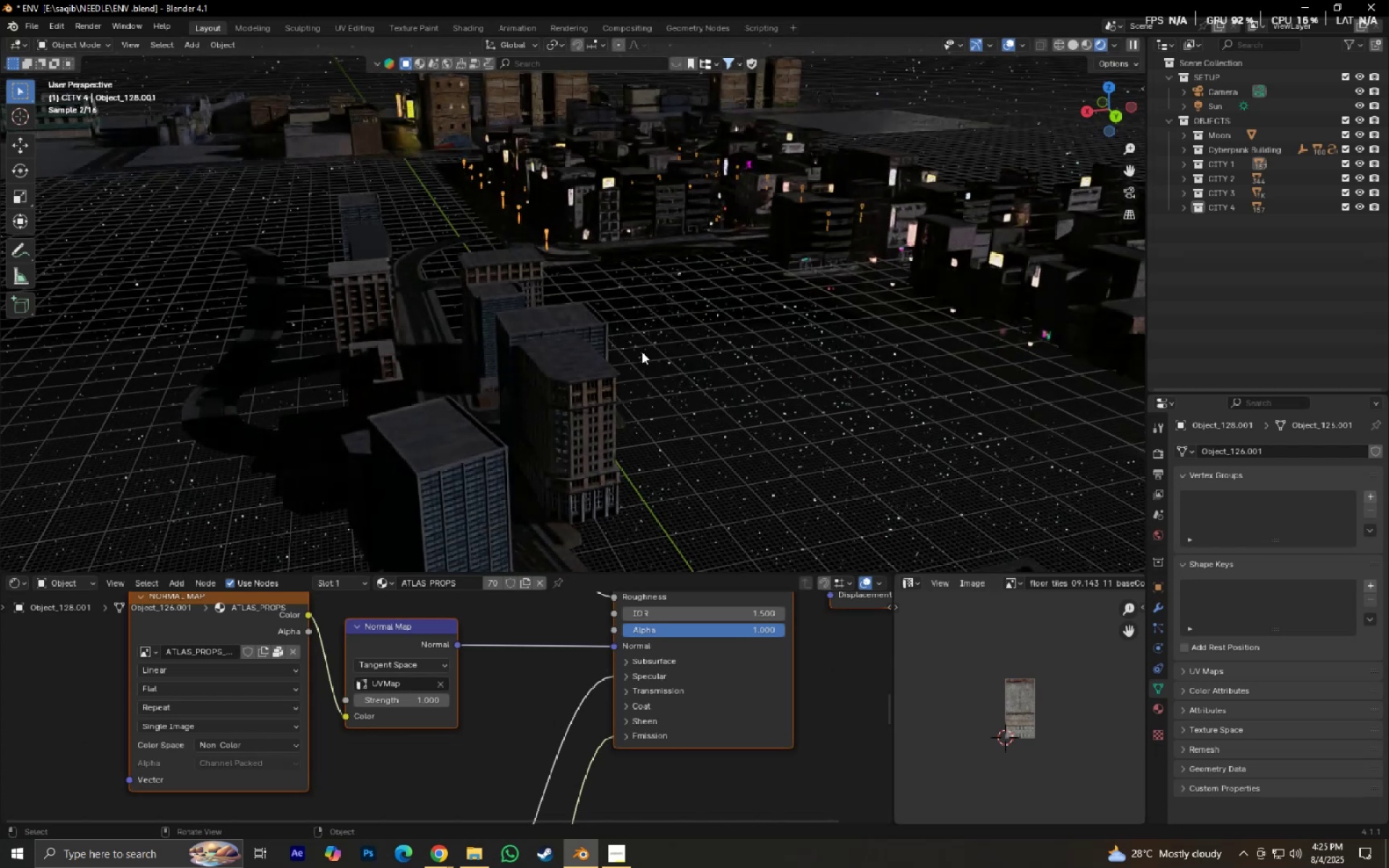 
key(Control+ControlLeft)
 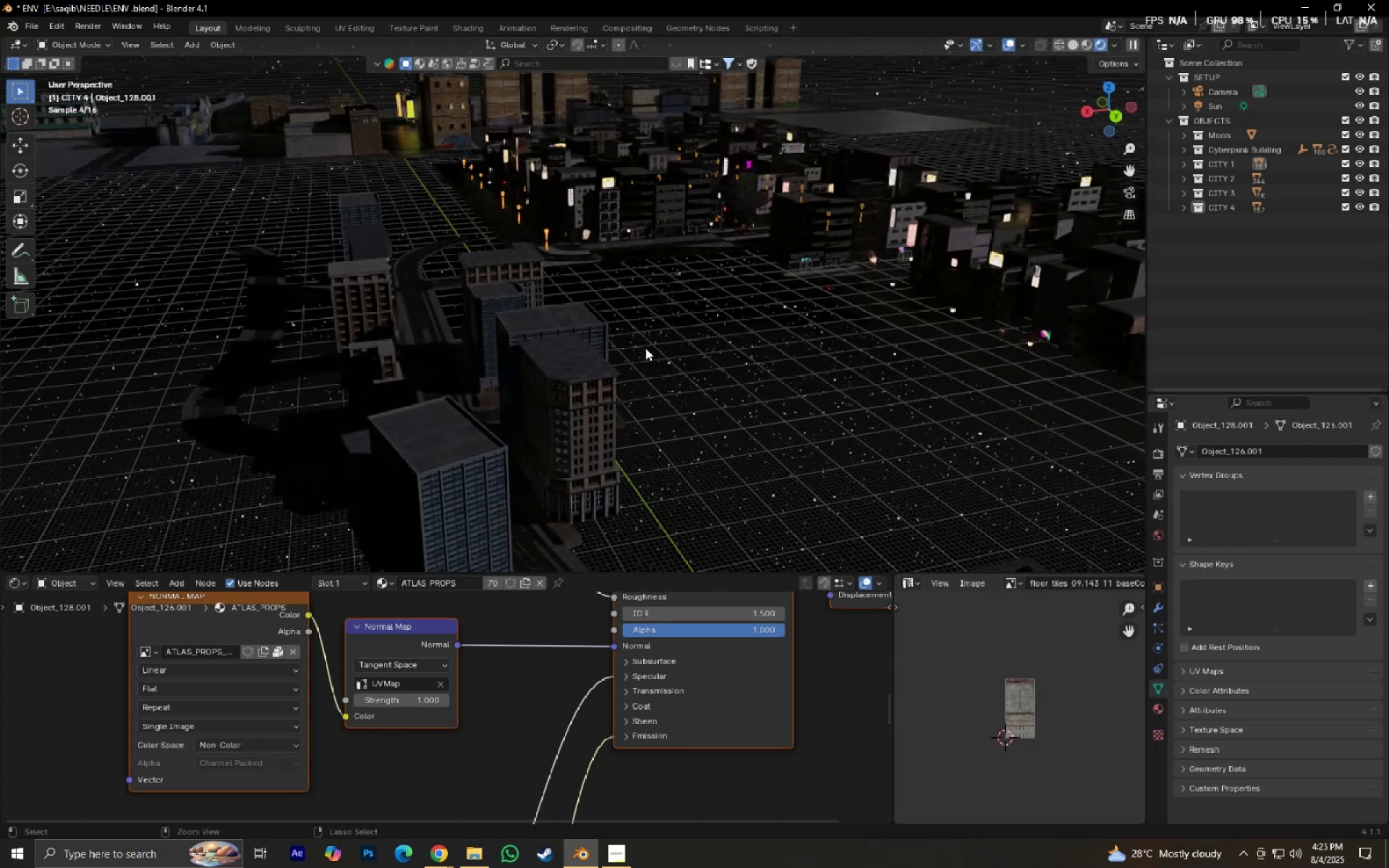 
key(Control+S)
 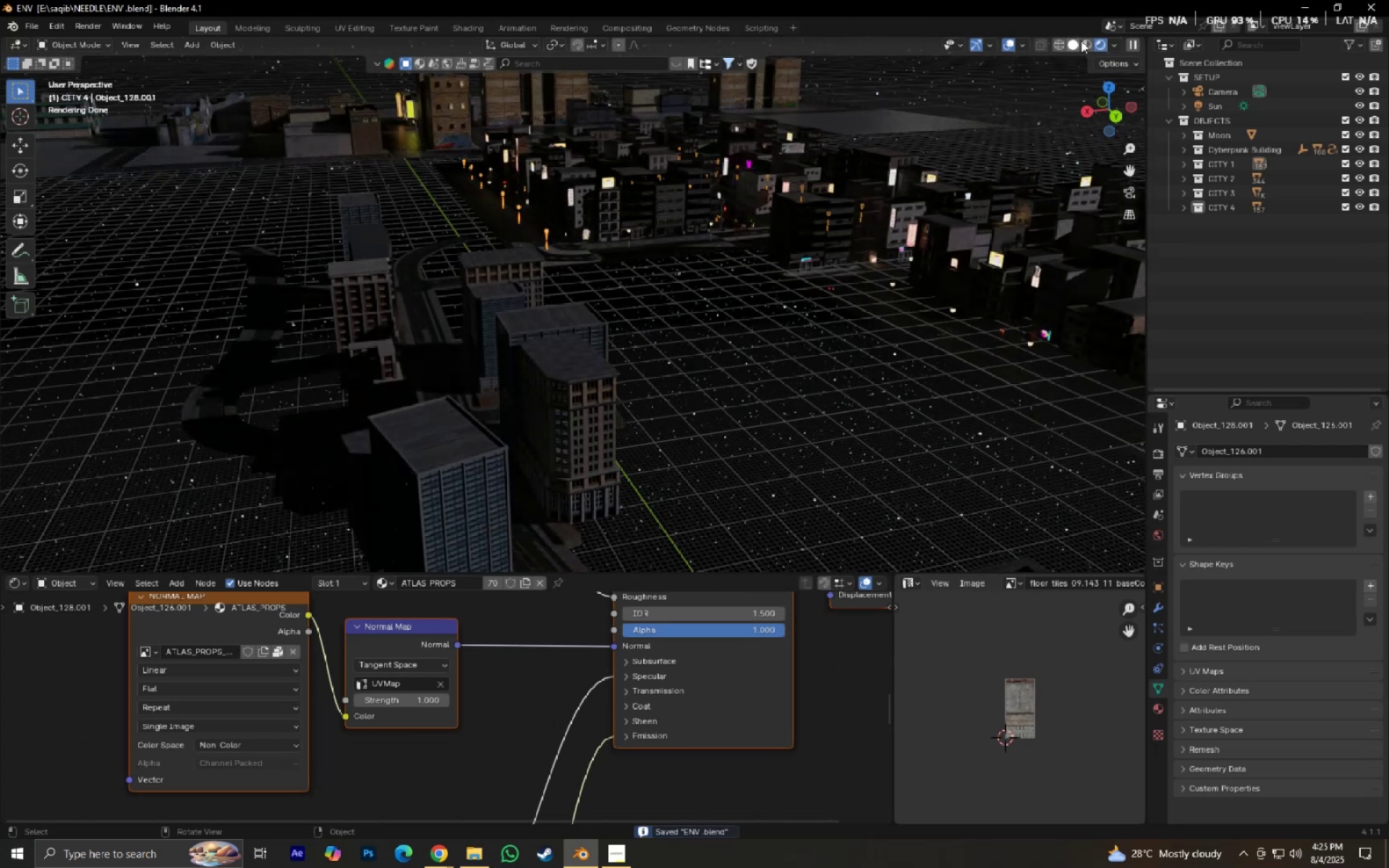 
left_click([1084, 42])
 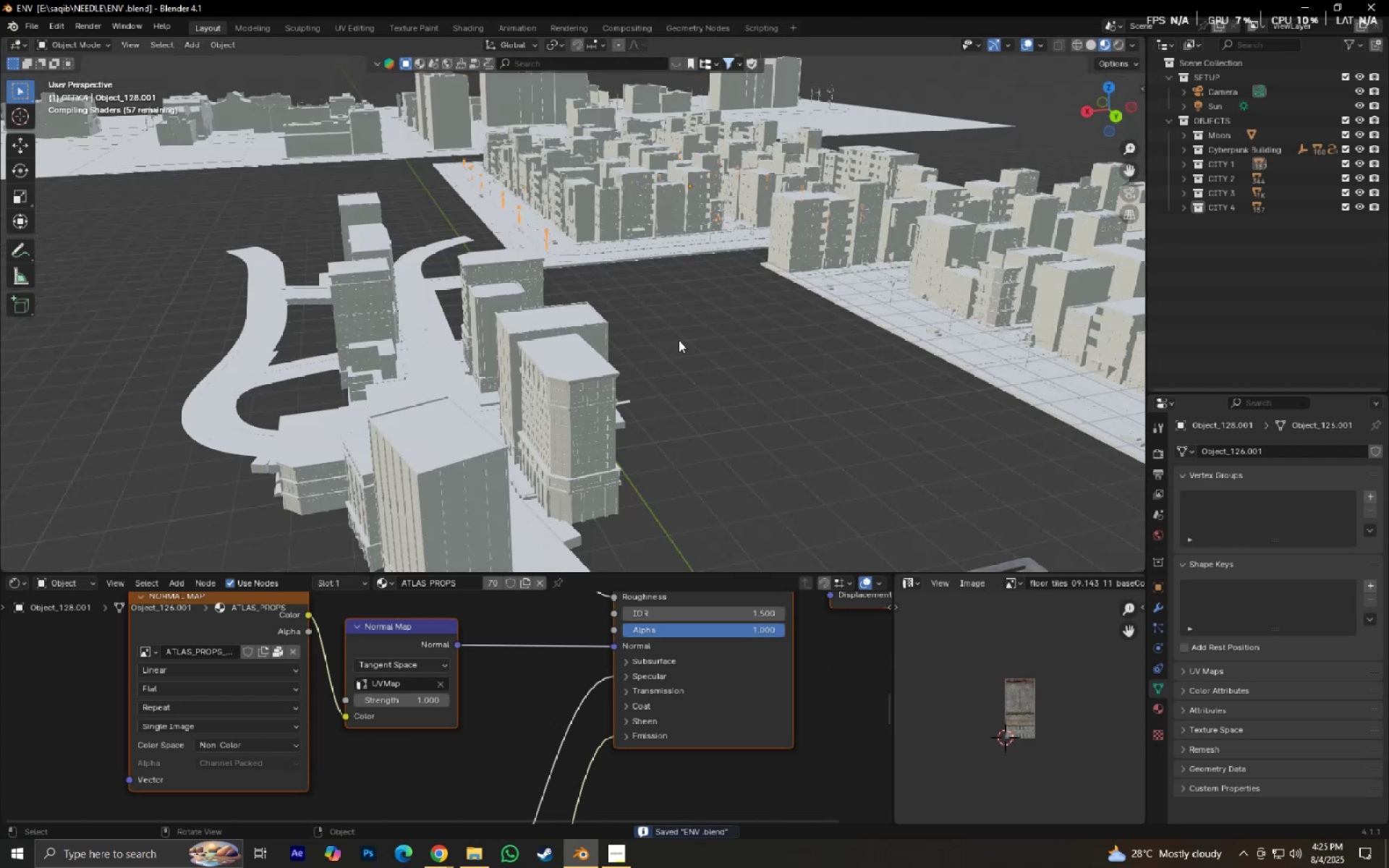 
left_click([684, 343])
 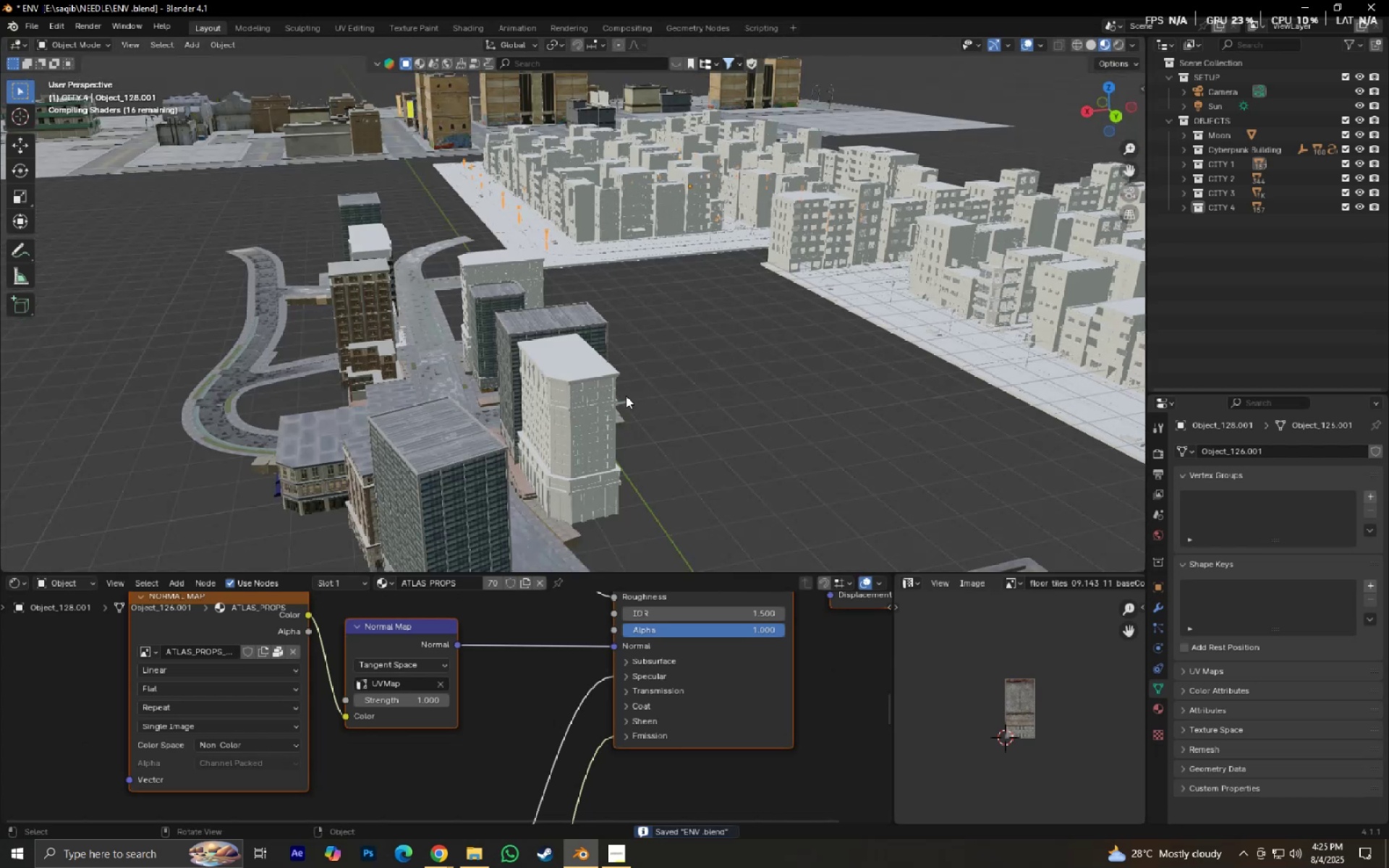 
wait(8.69)
 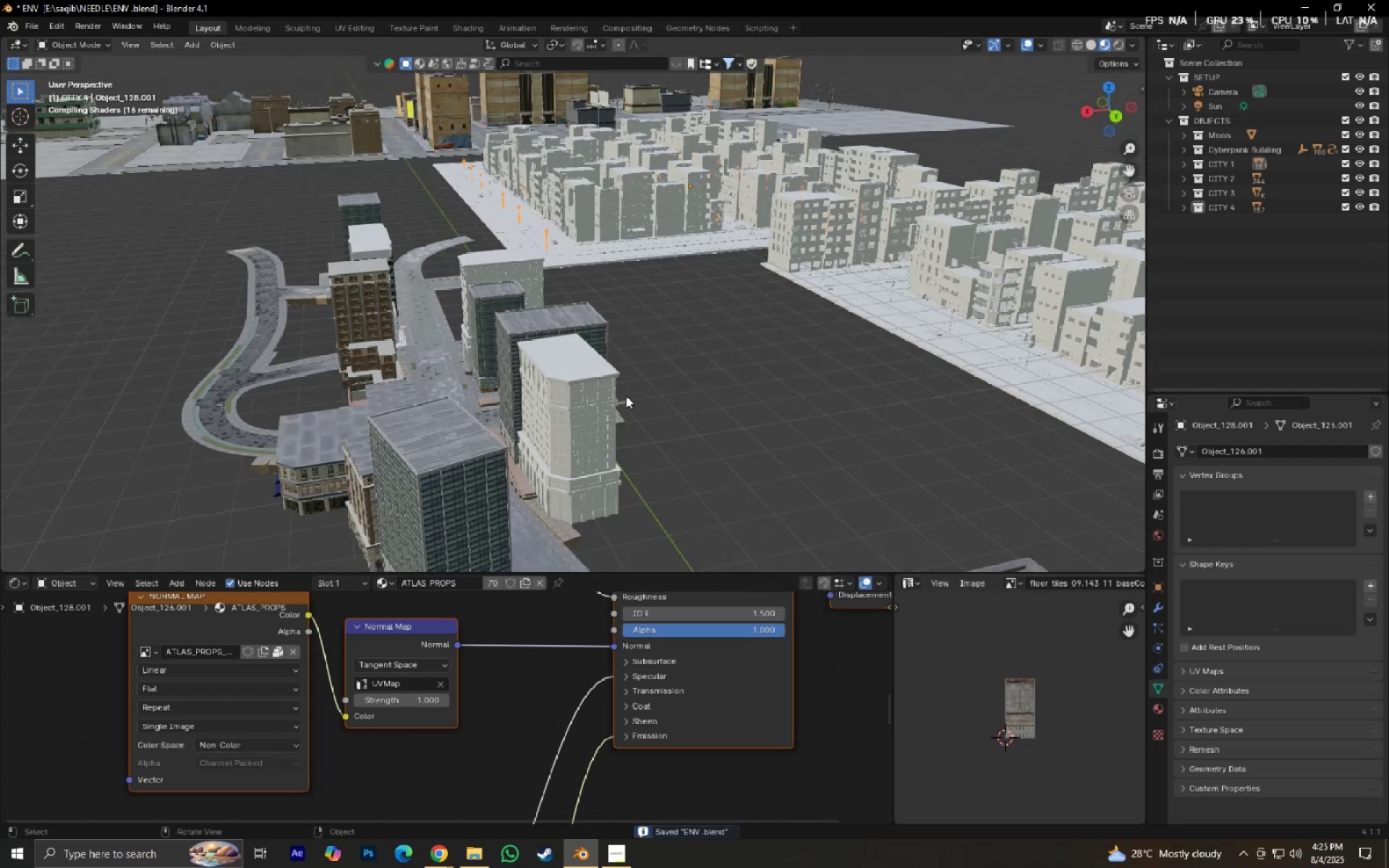 
scroll: coordinate [526, 260], scroll_direction: up, amount: 1.0
 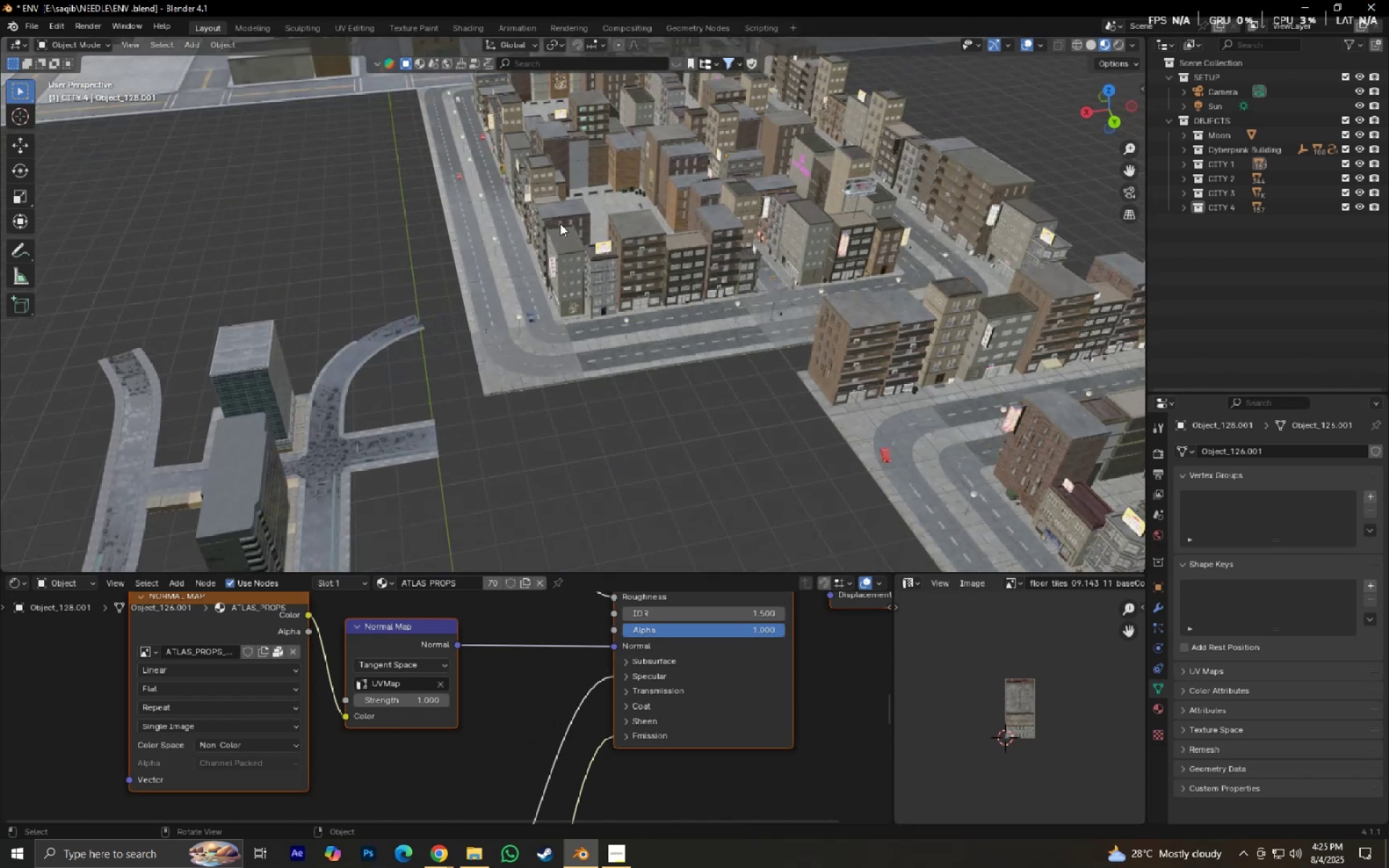 
key(G)
 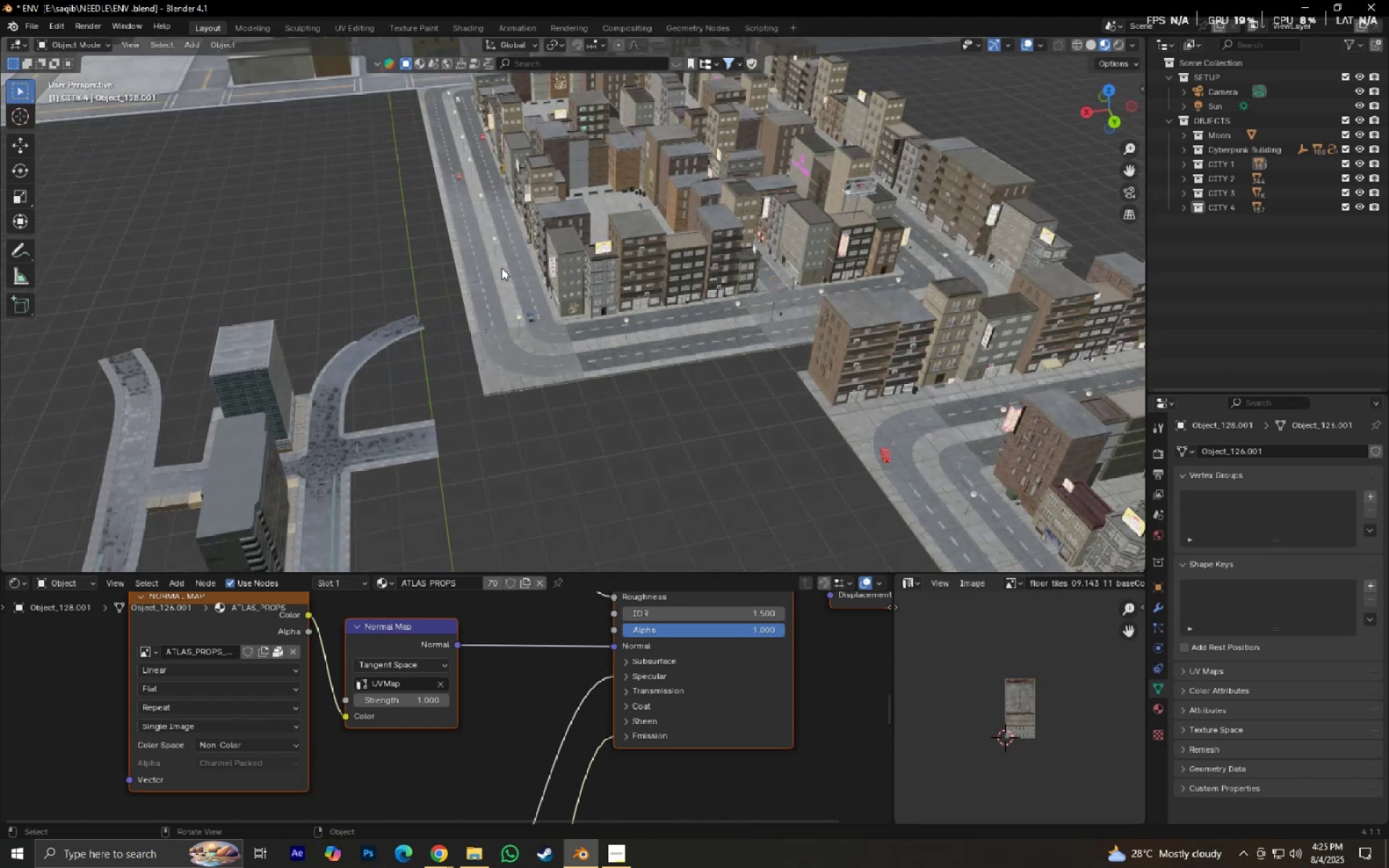 
left_click([493, 247])
 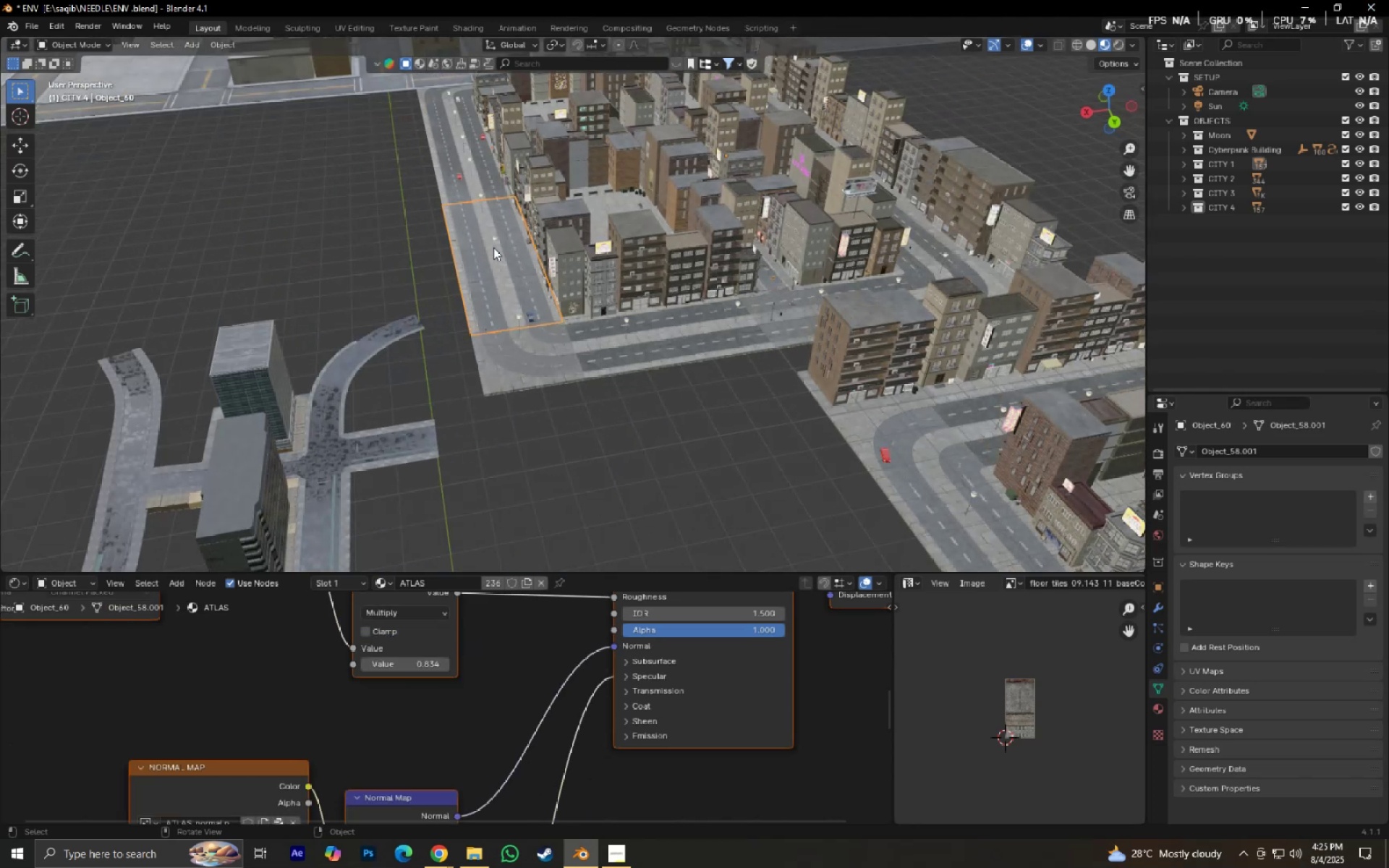 
left_click([493, 247])
 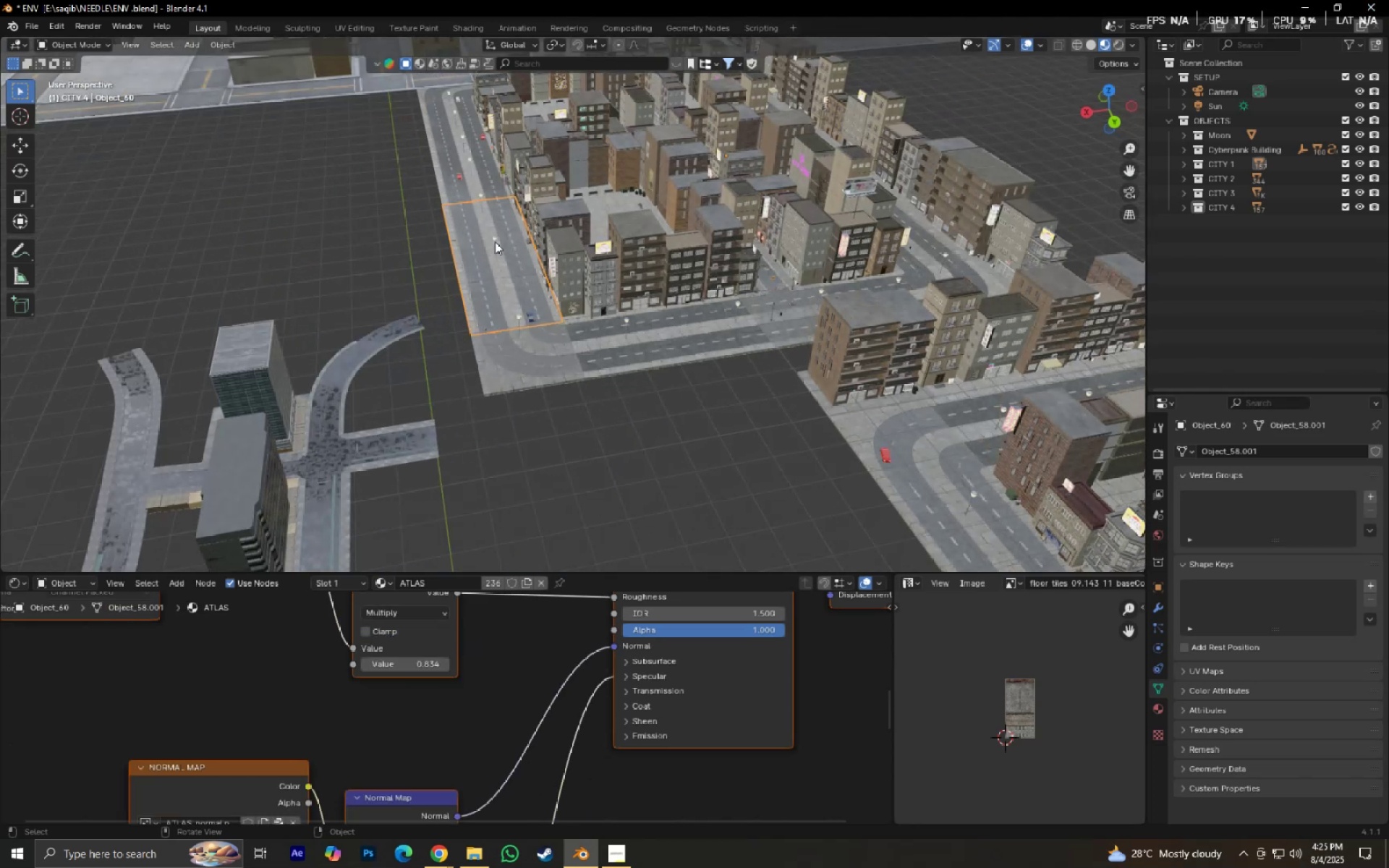 
left_click([495, 242])
 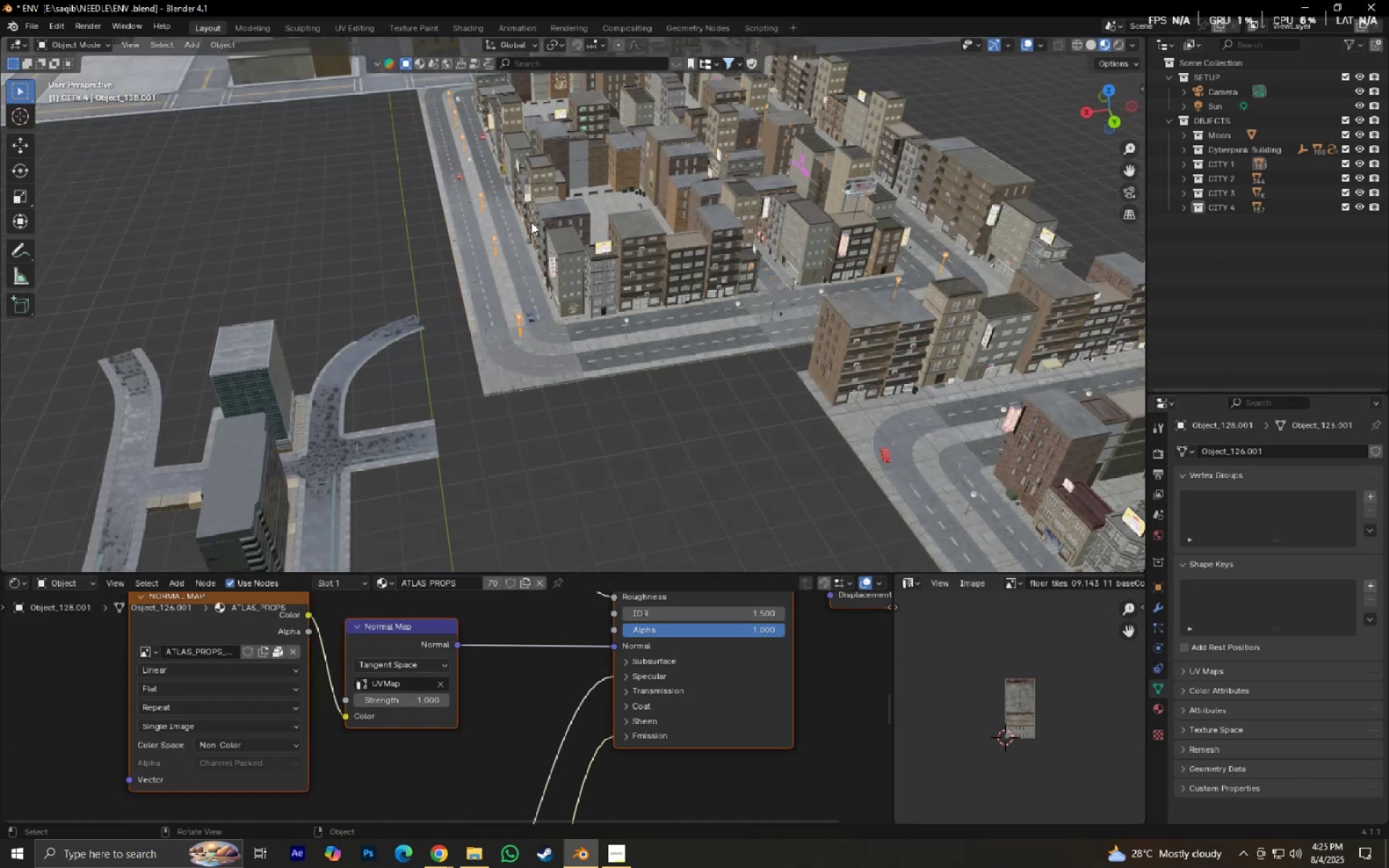 
key(G)
 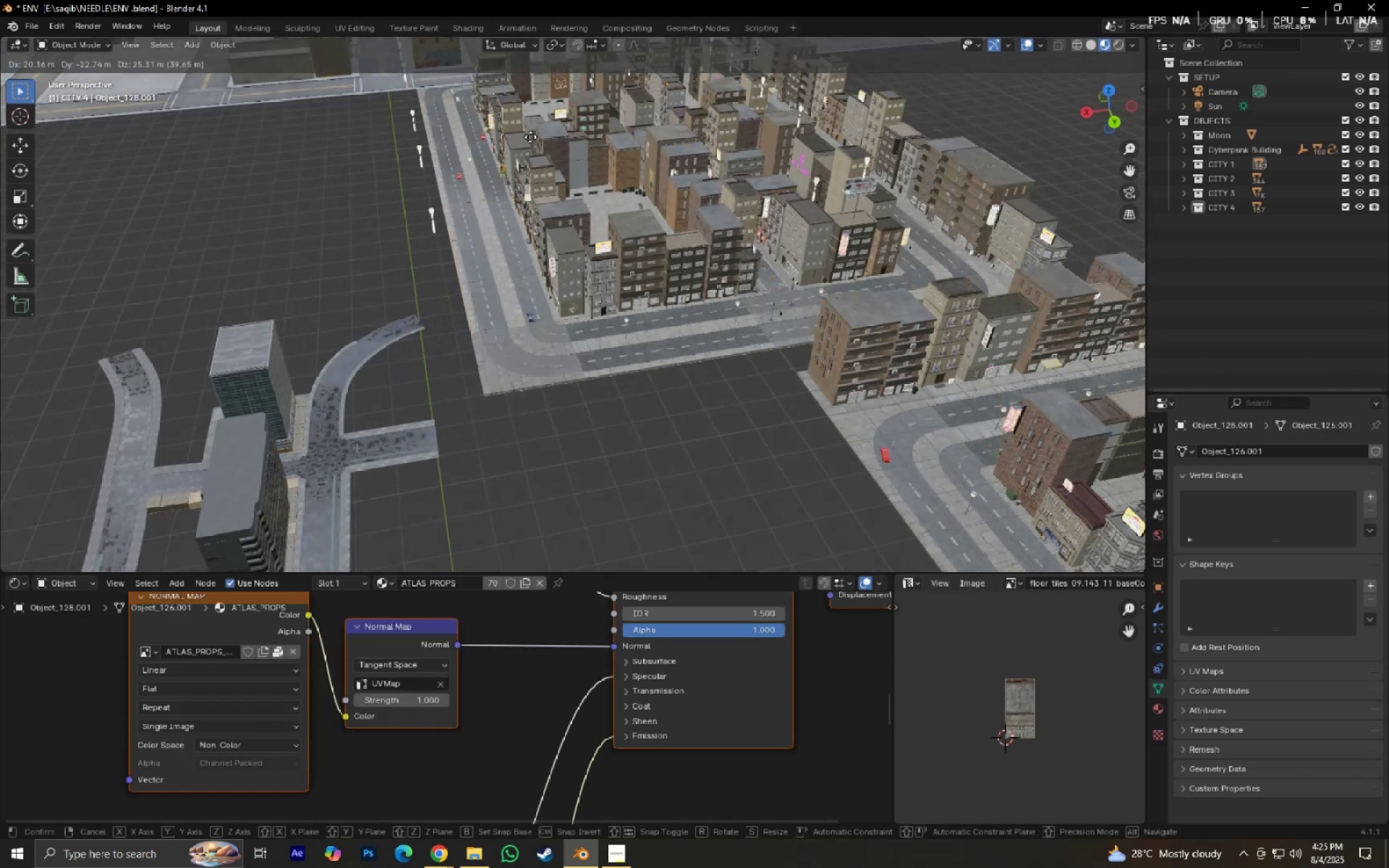 
right_click([530, 137])
 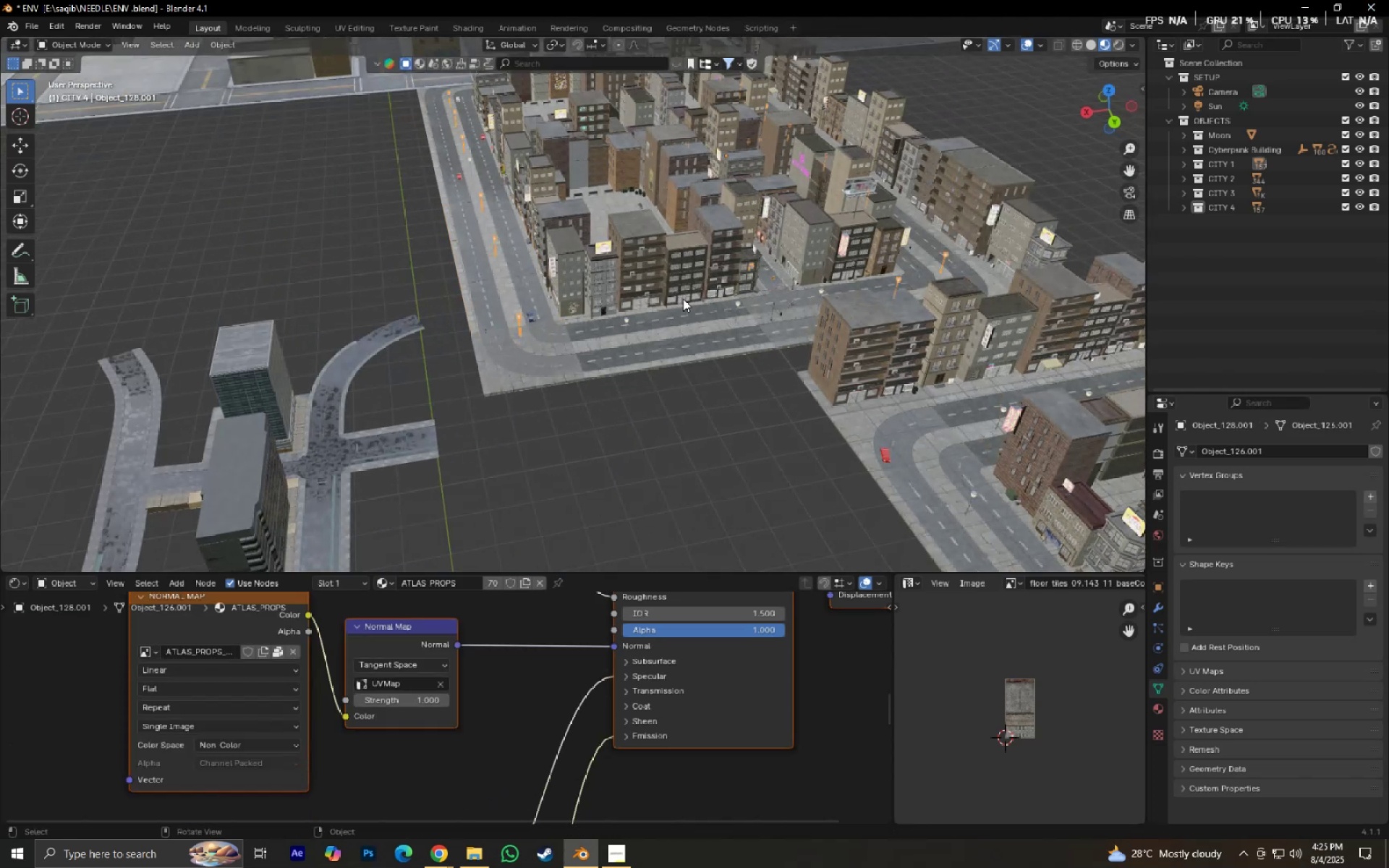 
scroll: coordinate [689, 303], scroll_direction: down, amount: 3.0
 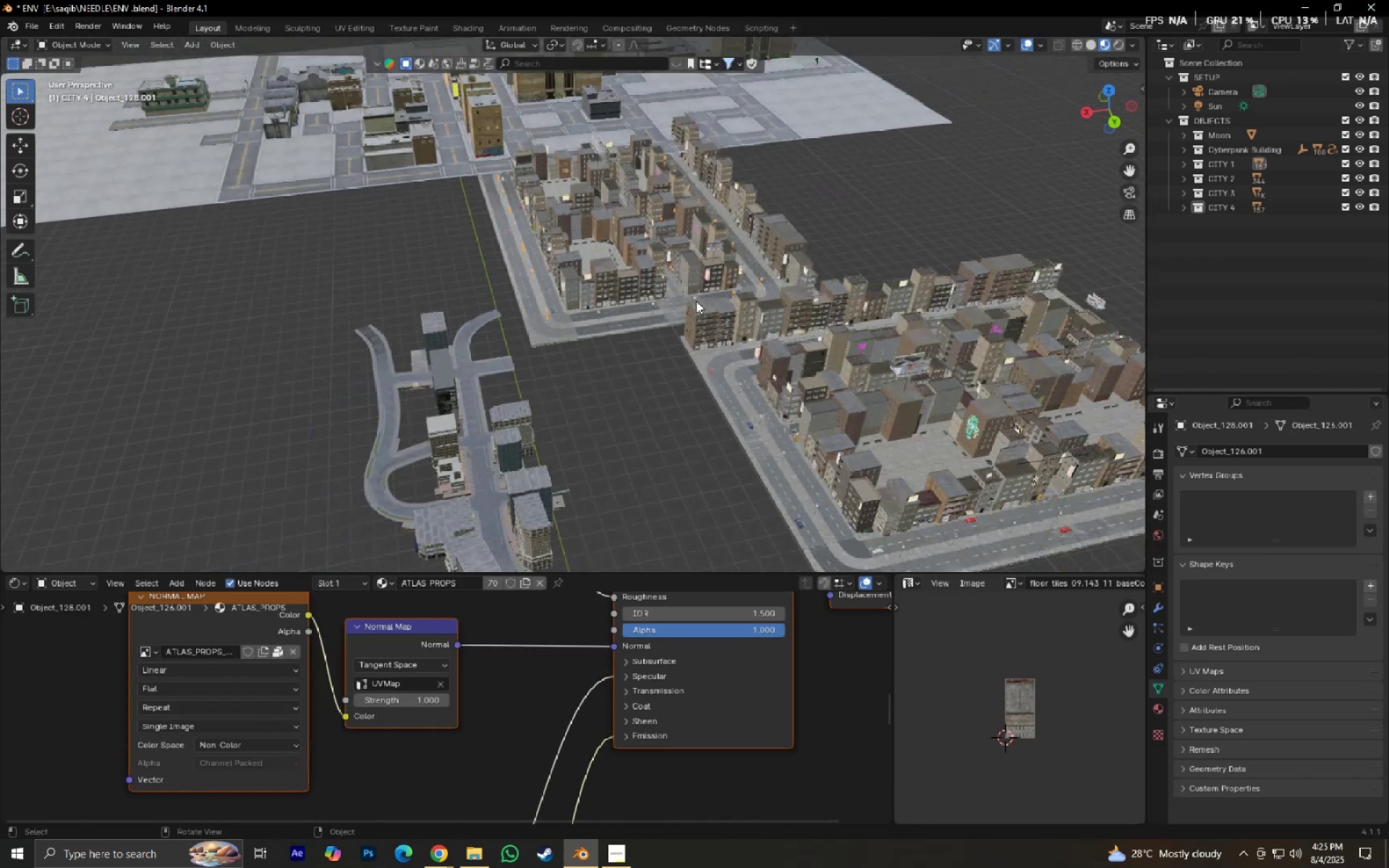 
key(Tab)
 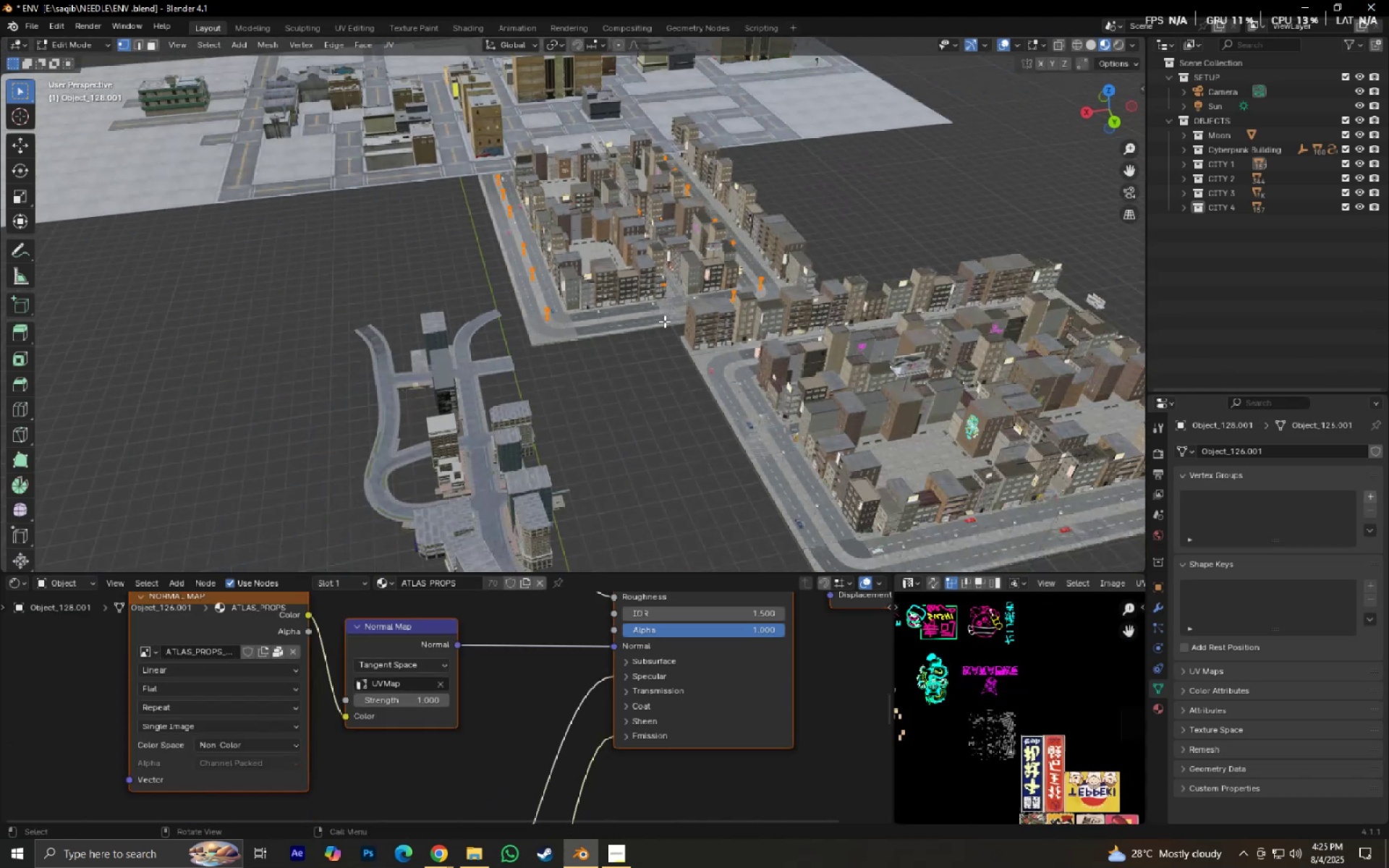 
scroll: coordinate [577, 281], scroll_direction: up, amount: 2.0
 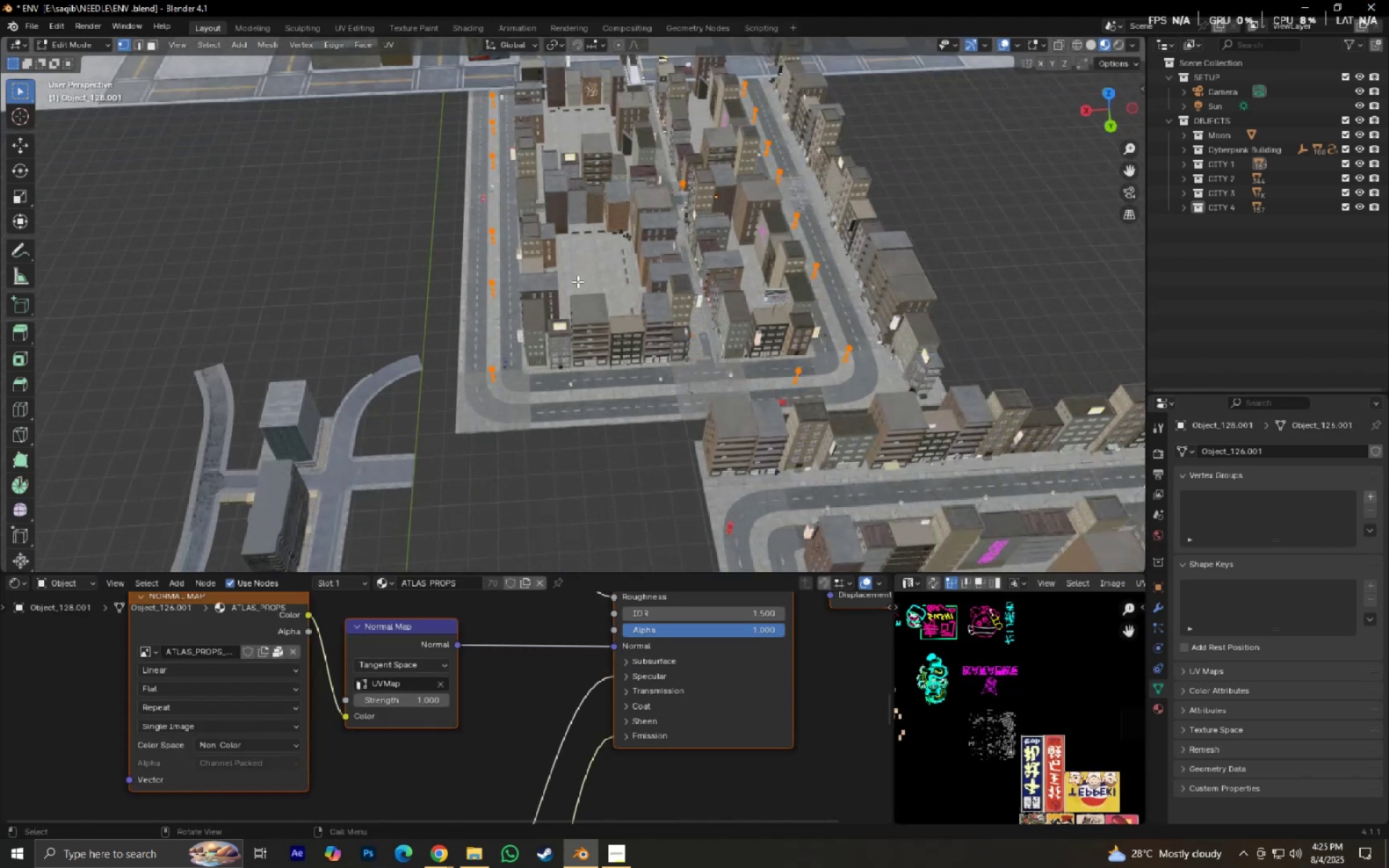 
key(Shift+ShiftLeft)
 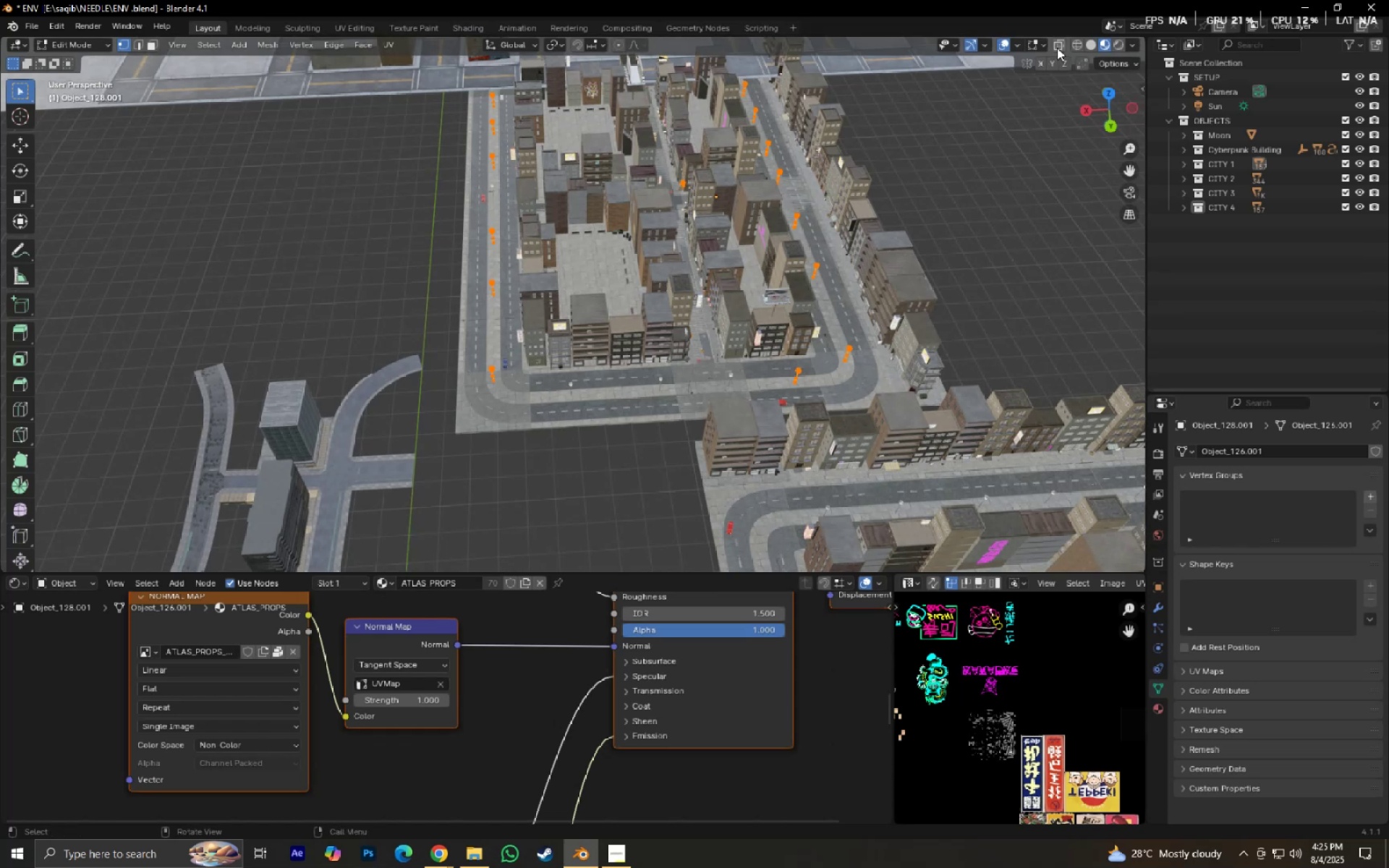 
left_click([1058, 44])
 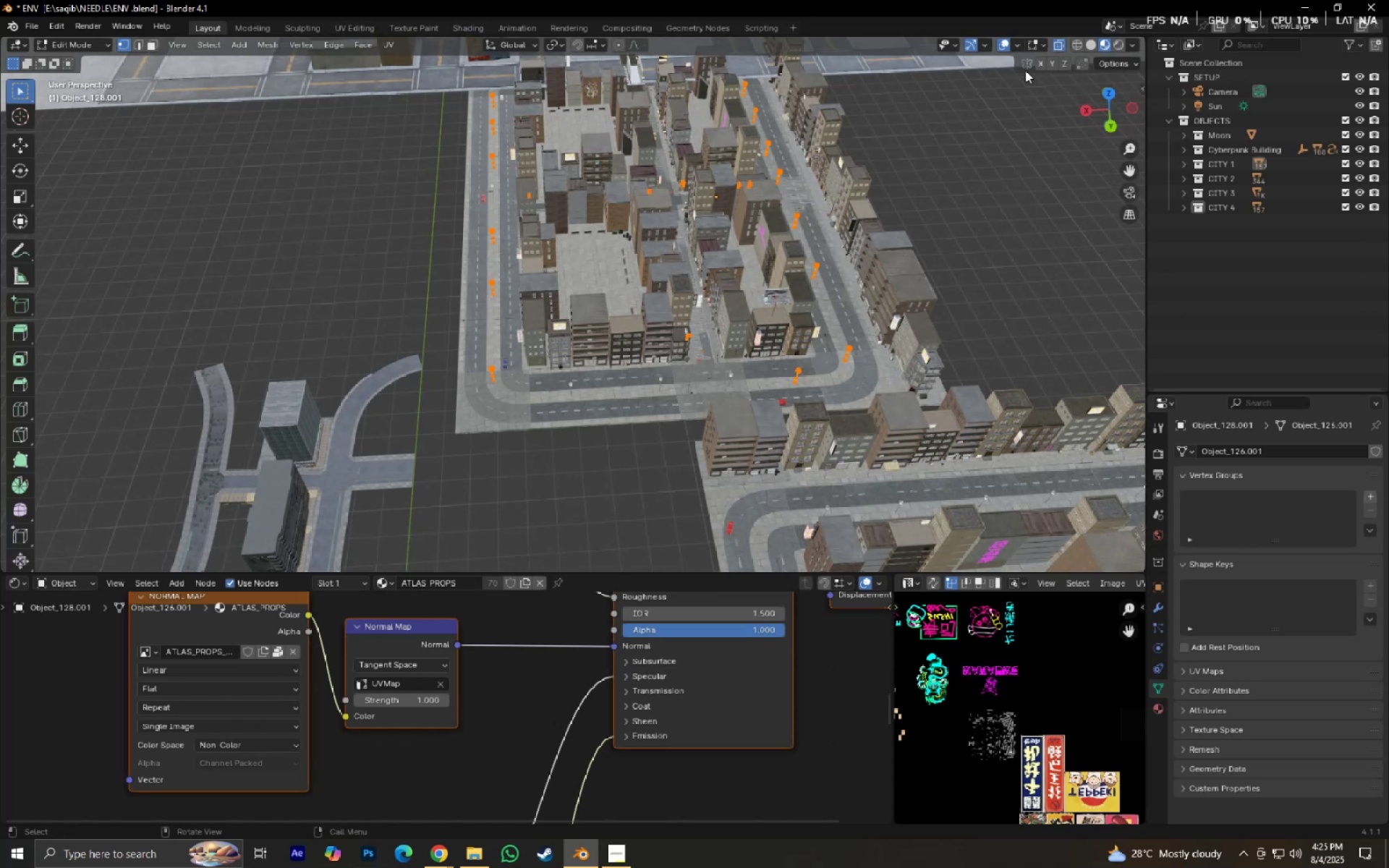 
hold_key(key=ShiftLeft, duration=0.31)
 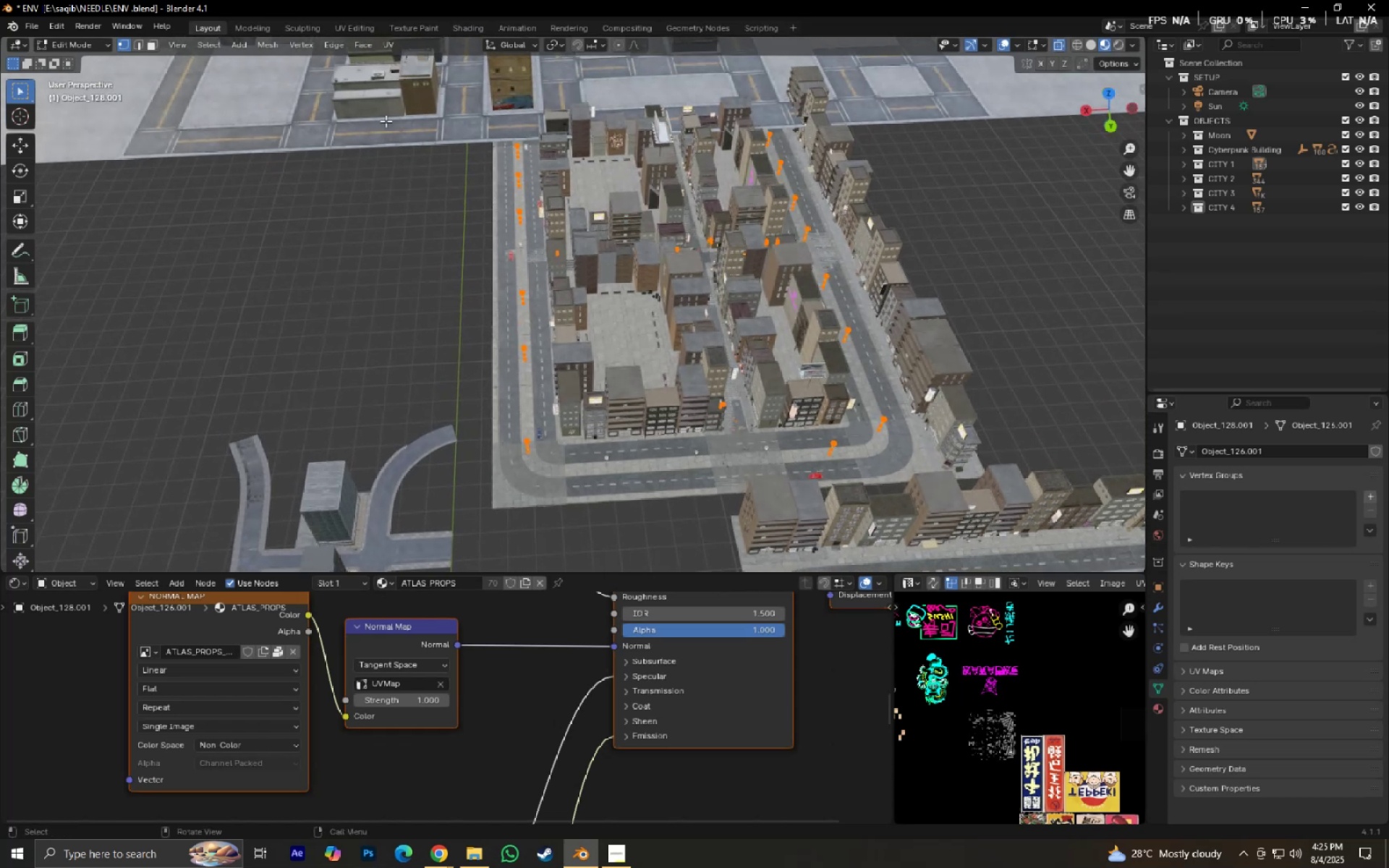 
left_click_drag(start_coordinate=[373, 100], to_coordinate=[542, 537])
 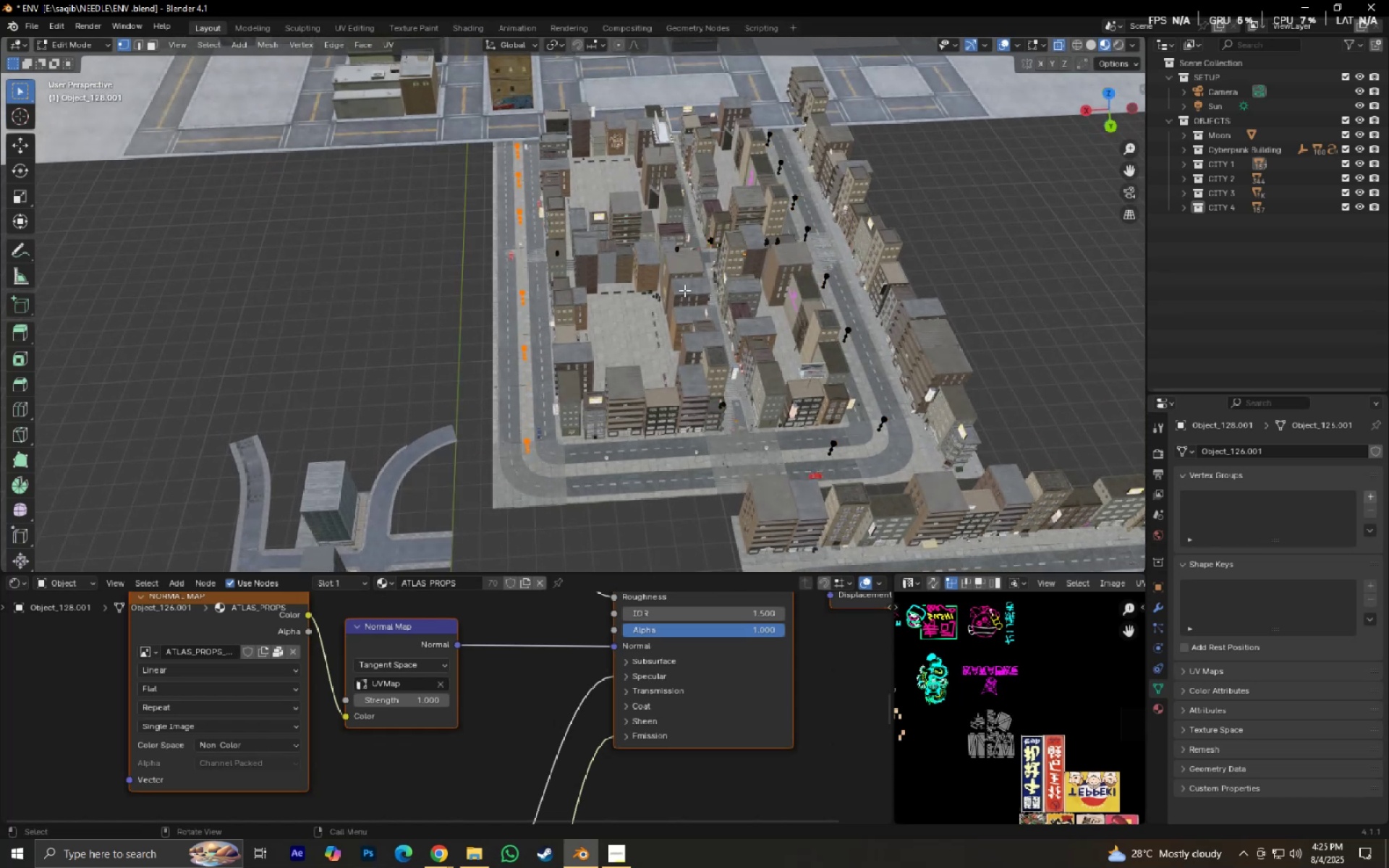 
key(G)
 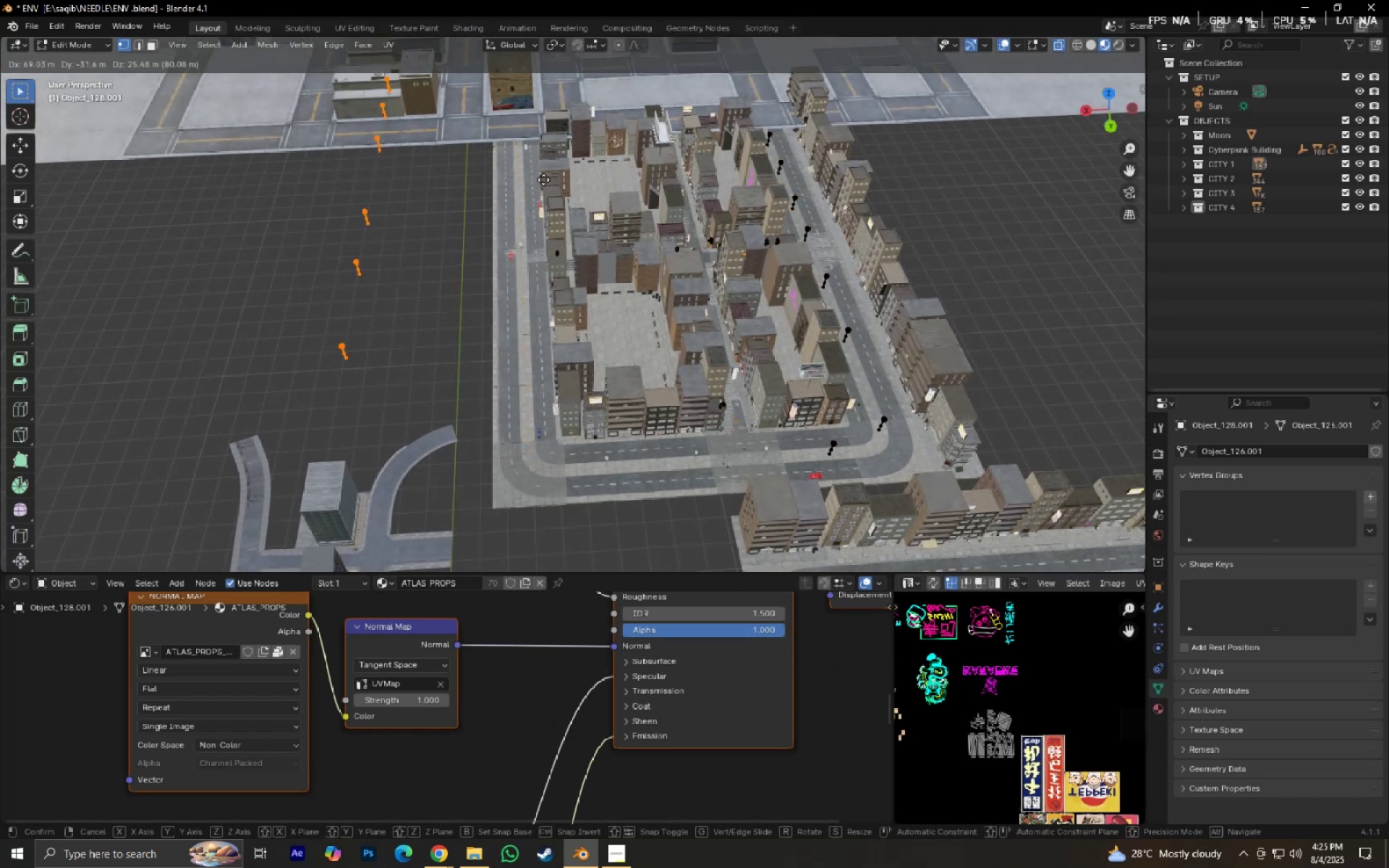 
right_click([543, 179])
 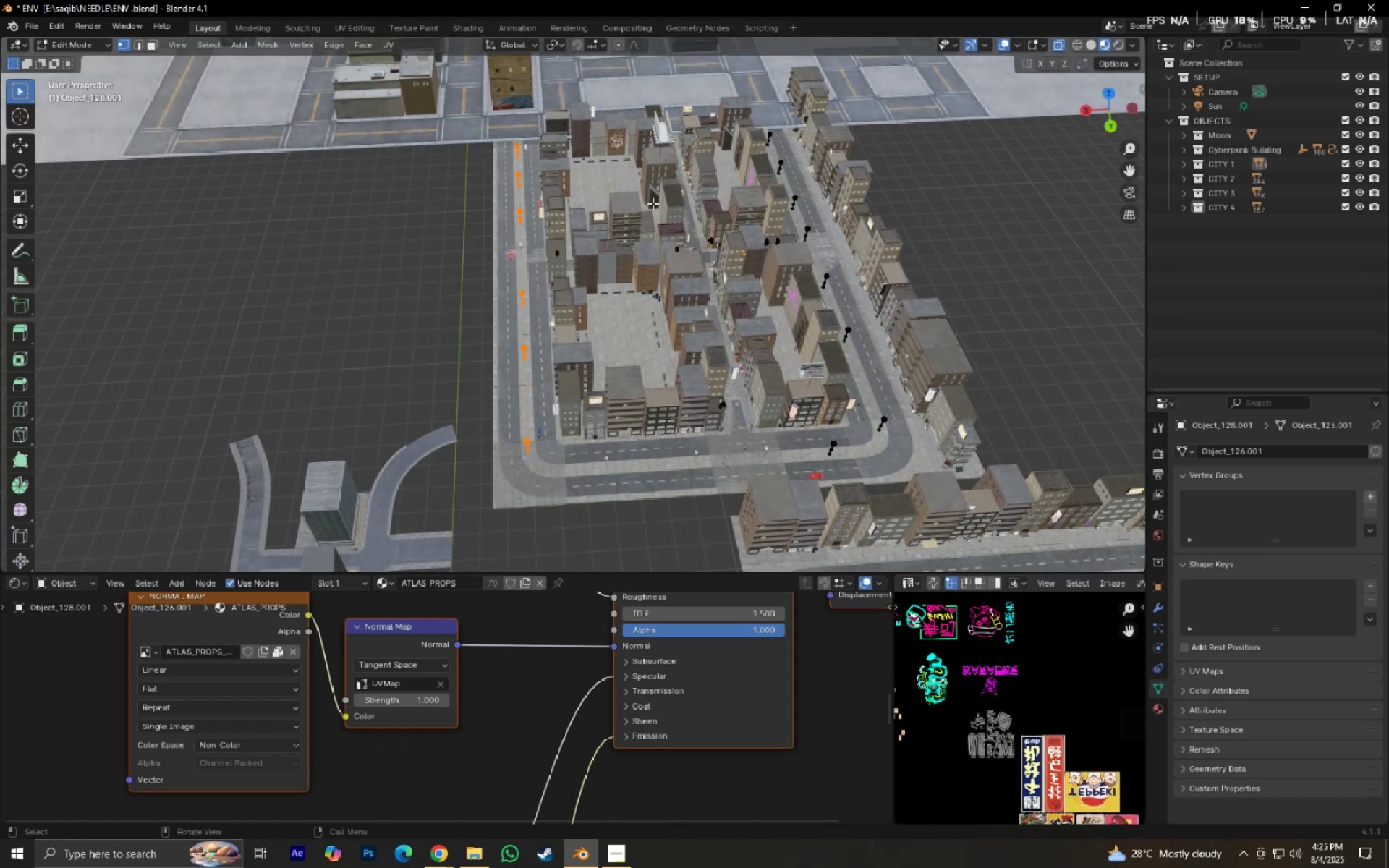 
type(Dx)
 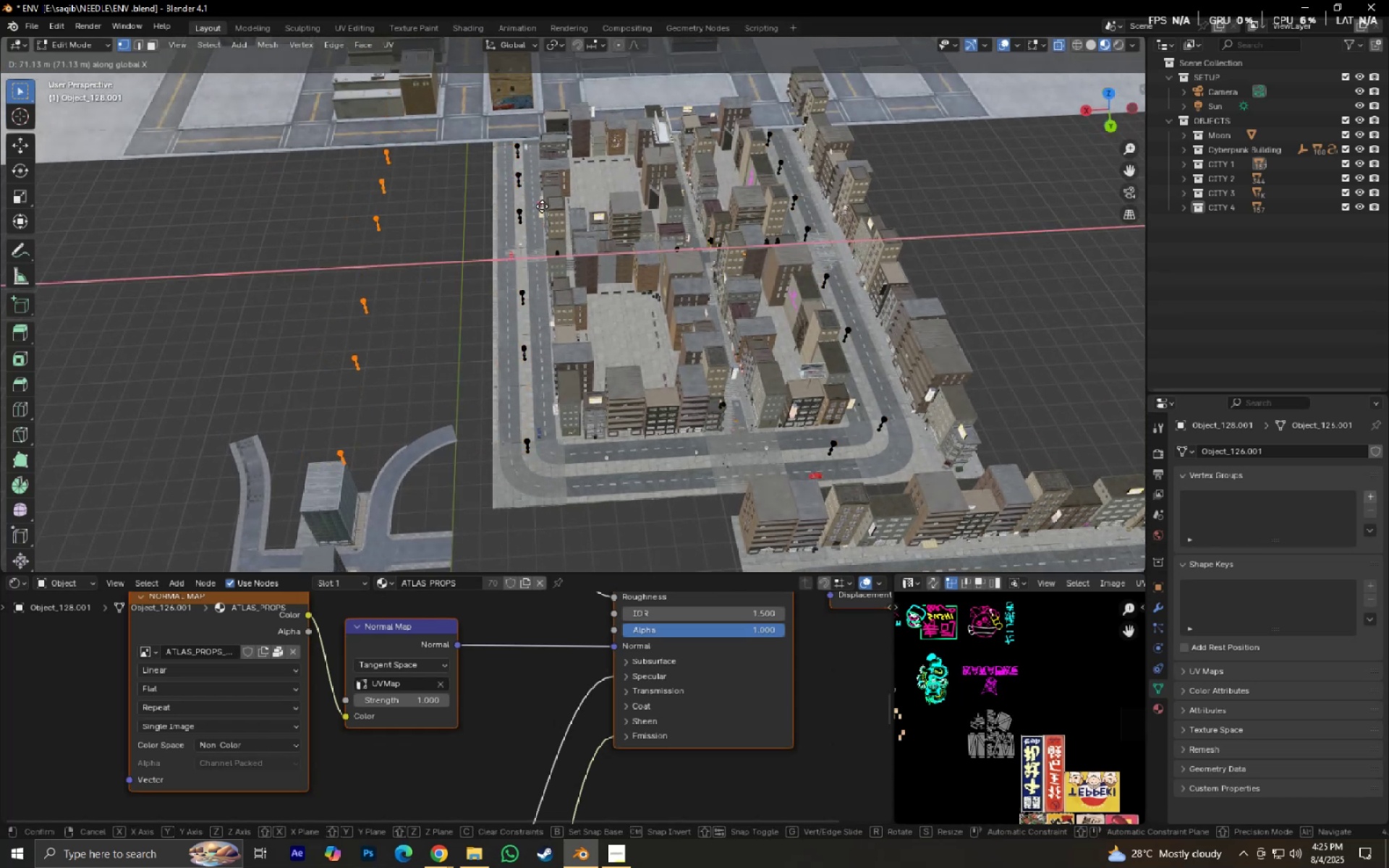 
left_click([542, 206])
 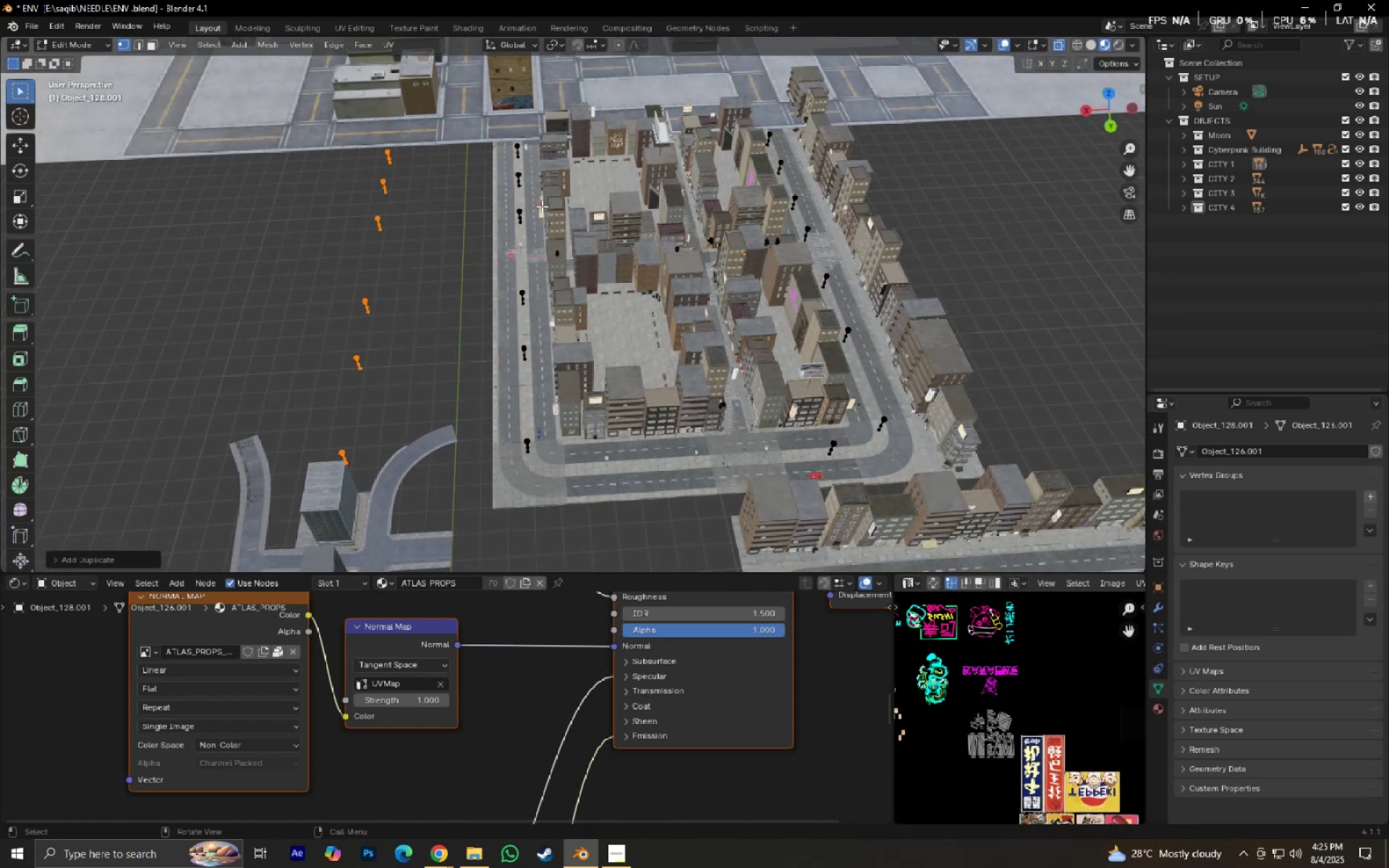 
hold_key(key=ShiftLeft, duration=0.42)
 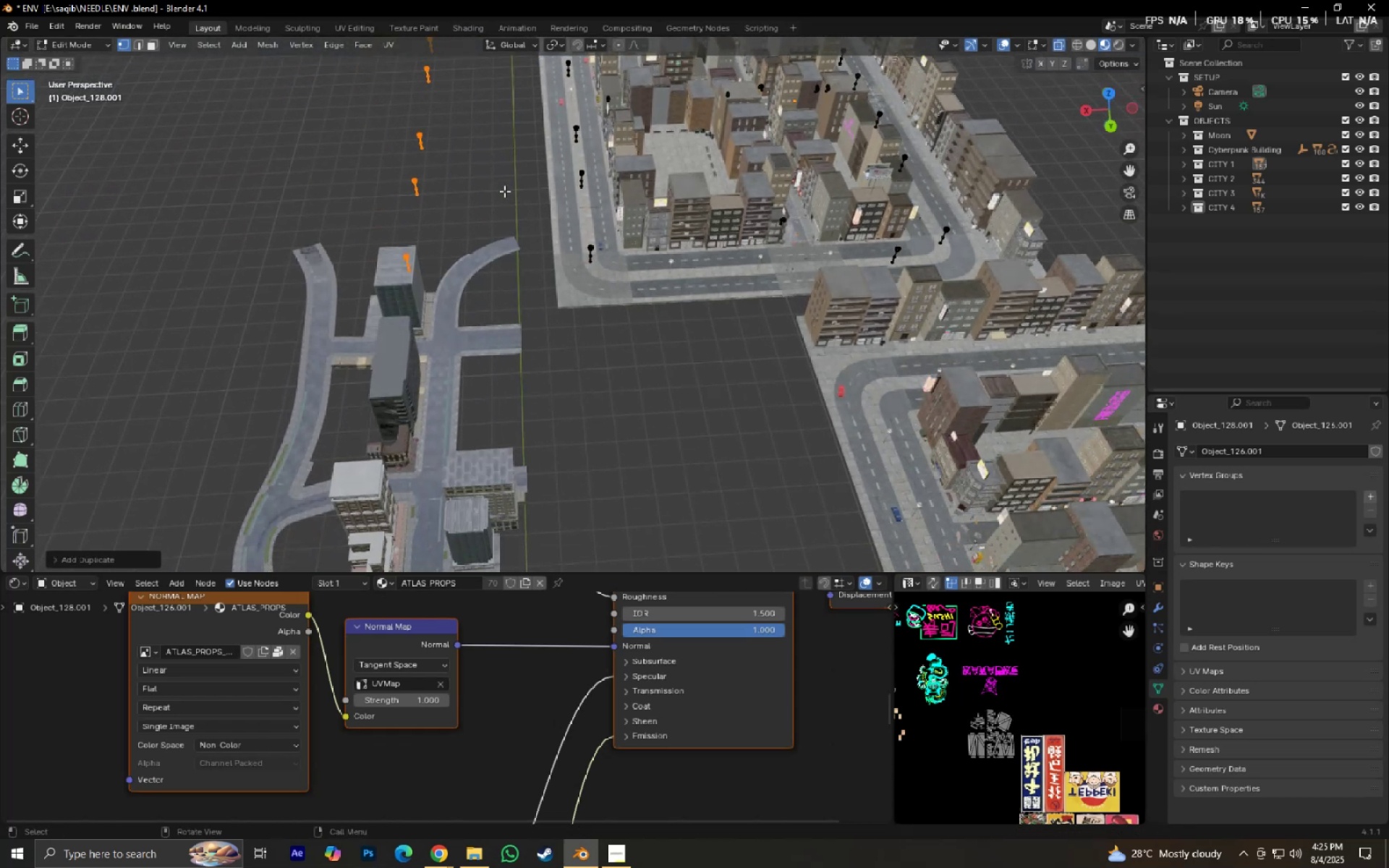 
scroll: coordinate [504, 191], scroll_direction: down, amount: 2.0
 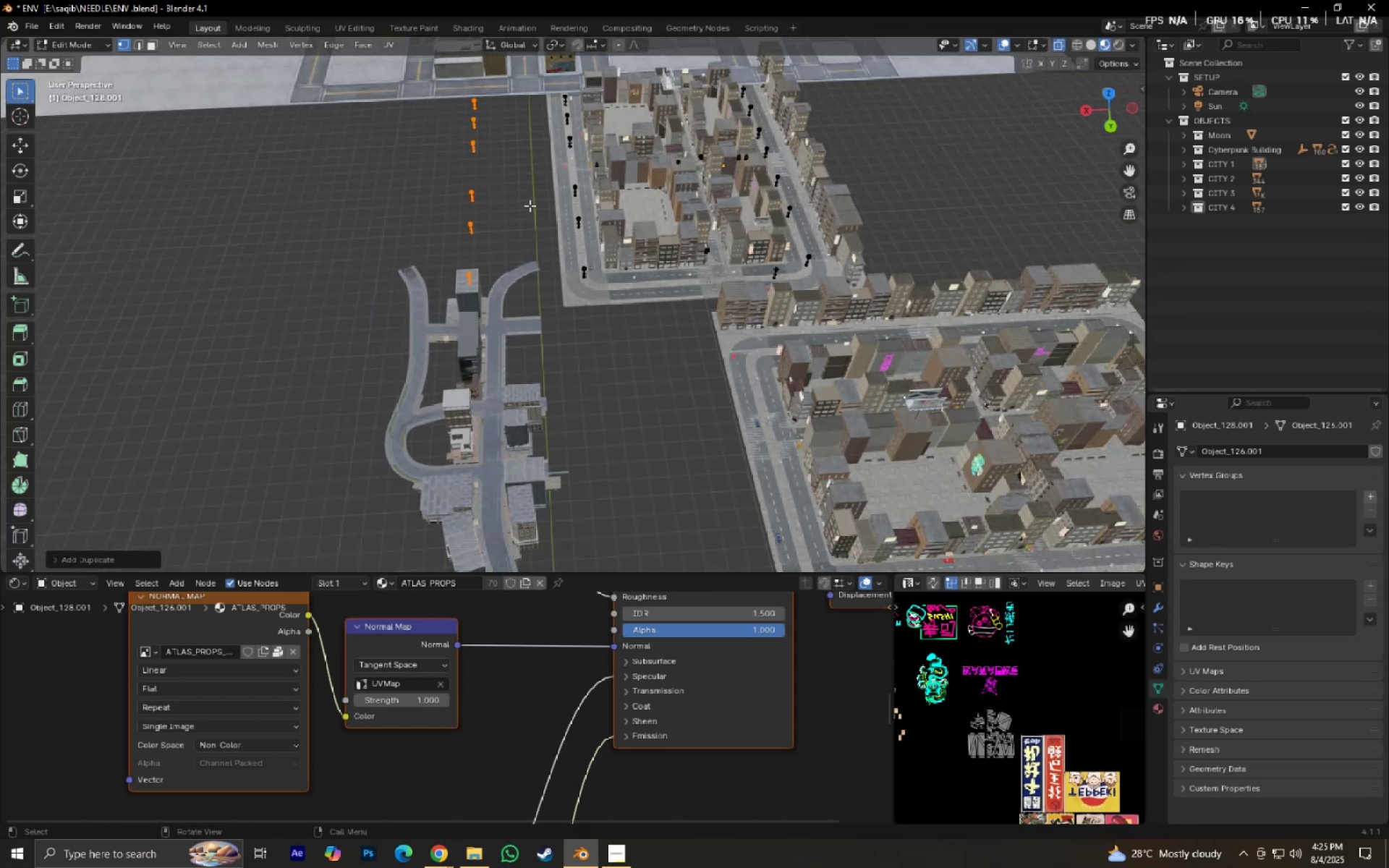 
type(gys)
 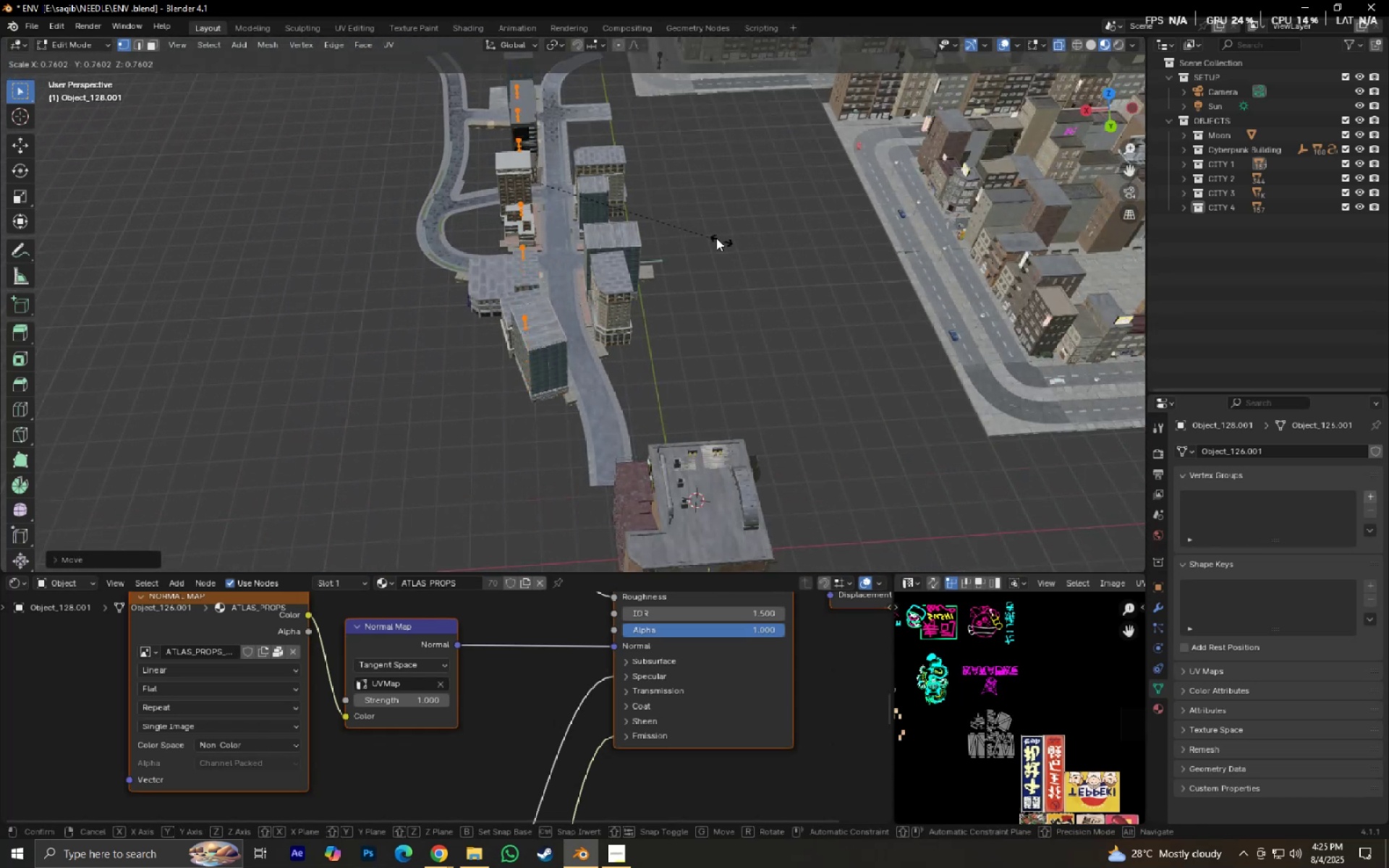 
scroll: coordinate [597, 304], scroll_direction: up, amount: 1.0
 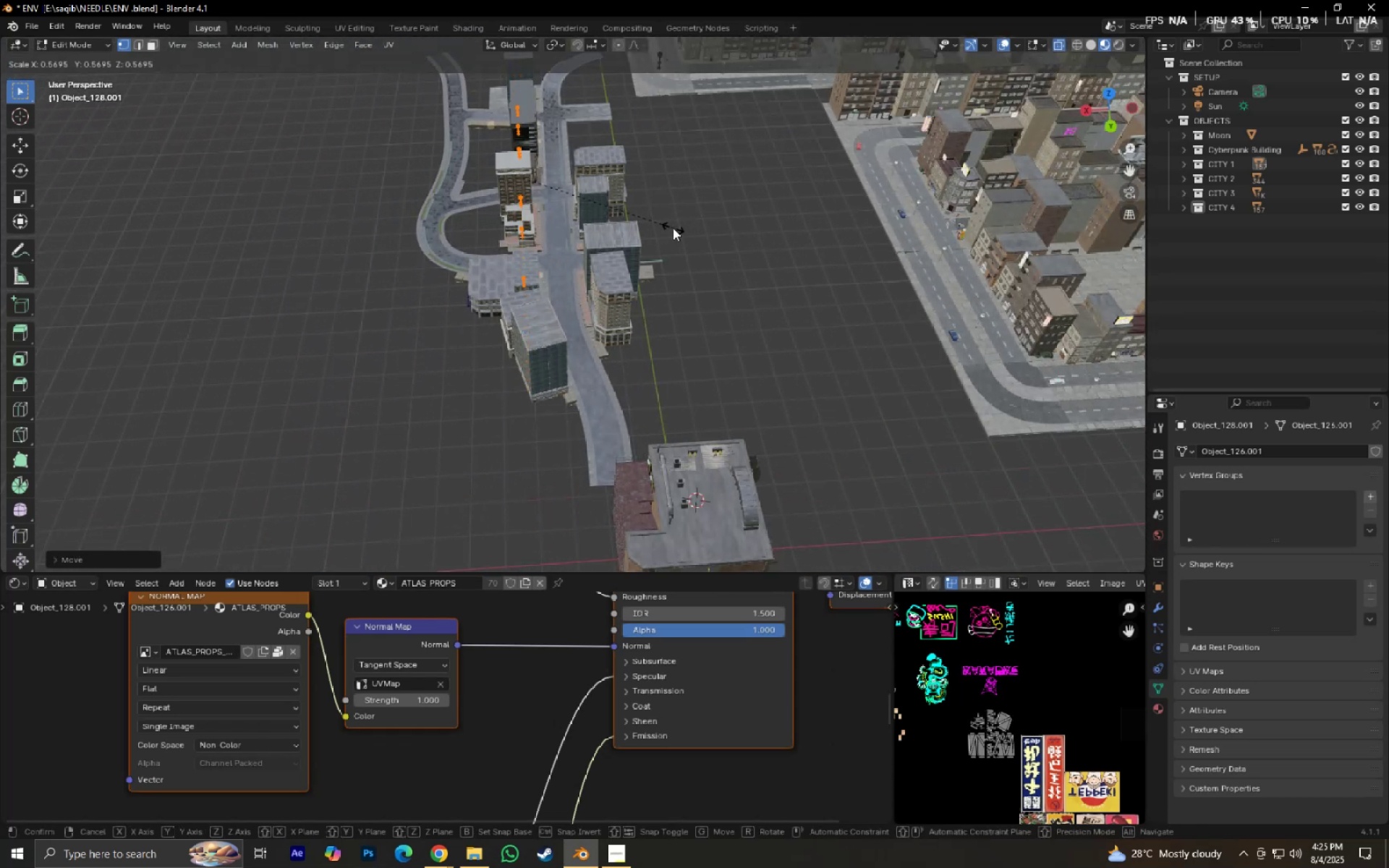 
left_click([666, 226])
 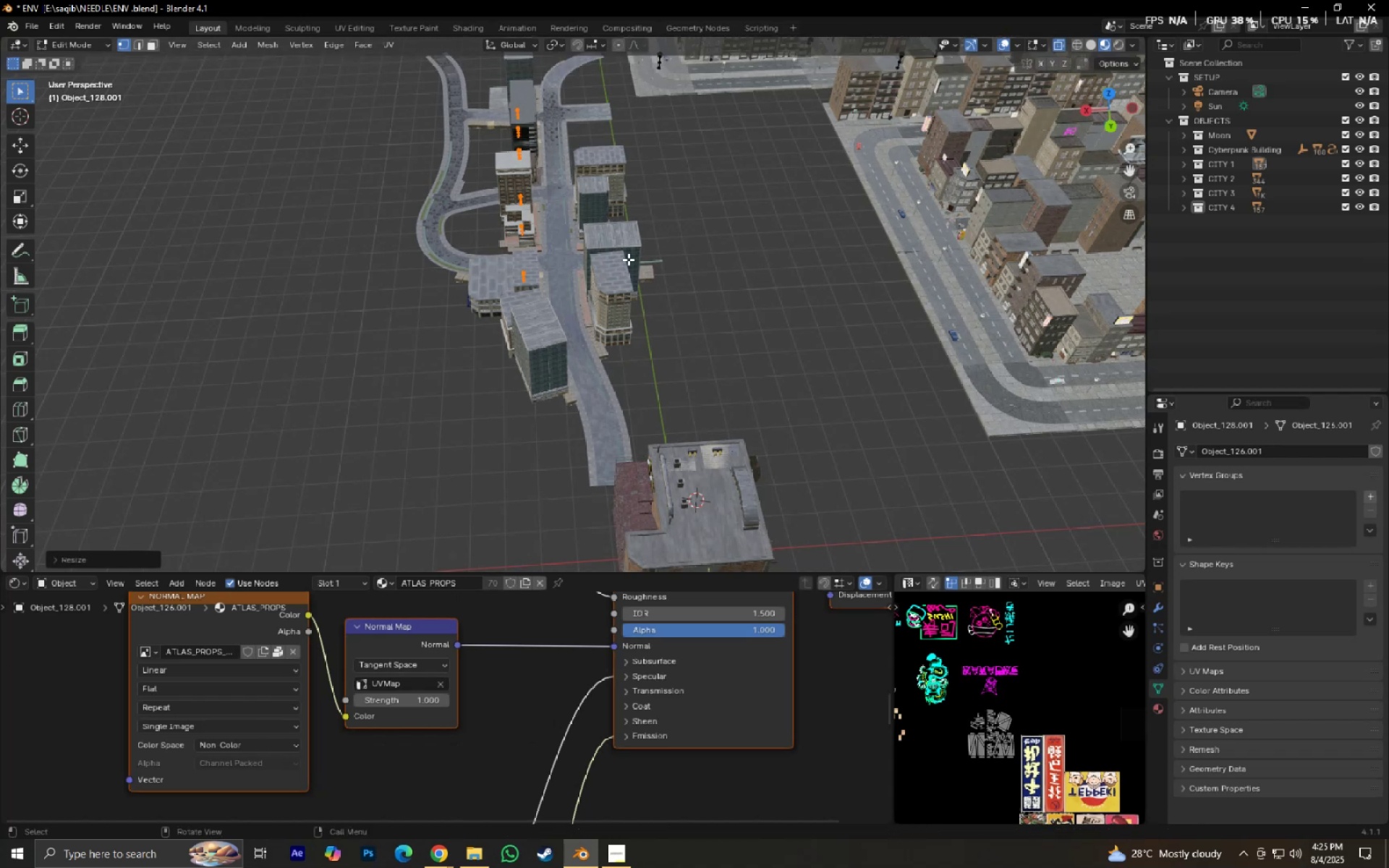 
scroll: coordinate [598, 303], scroll_direction: up, amount: 3.0
 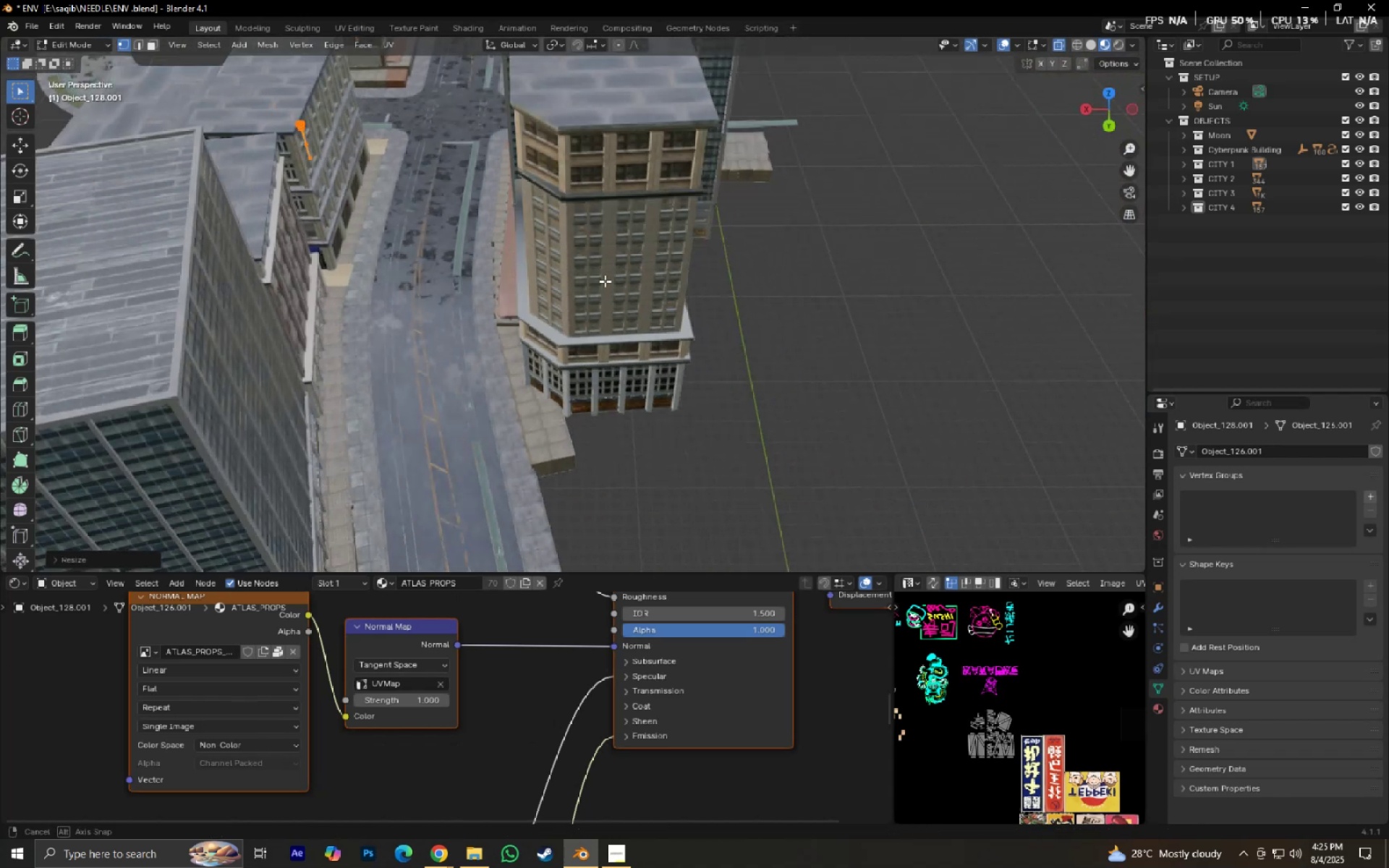 
type(gx)
 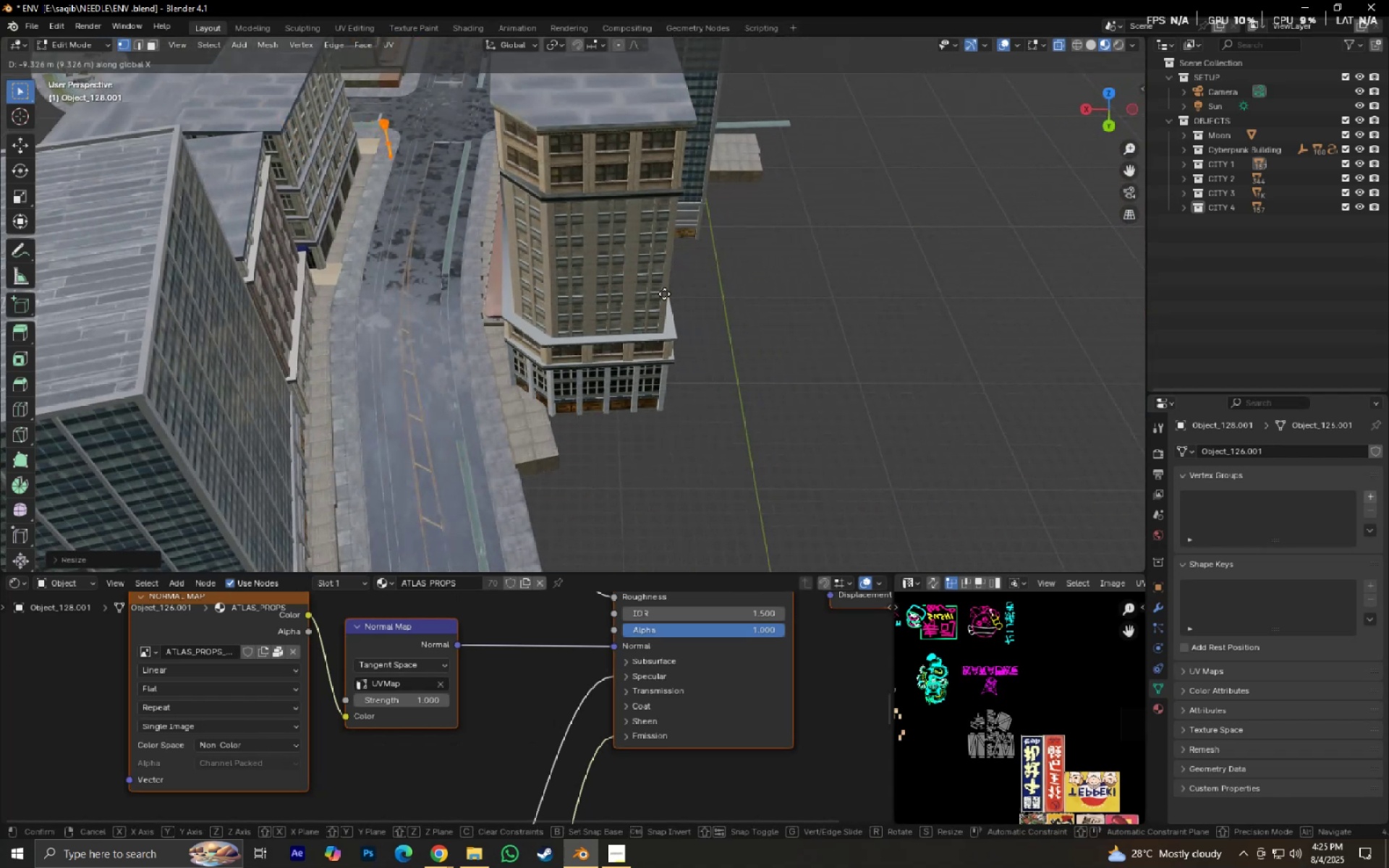 
left_click([664, 294])
 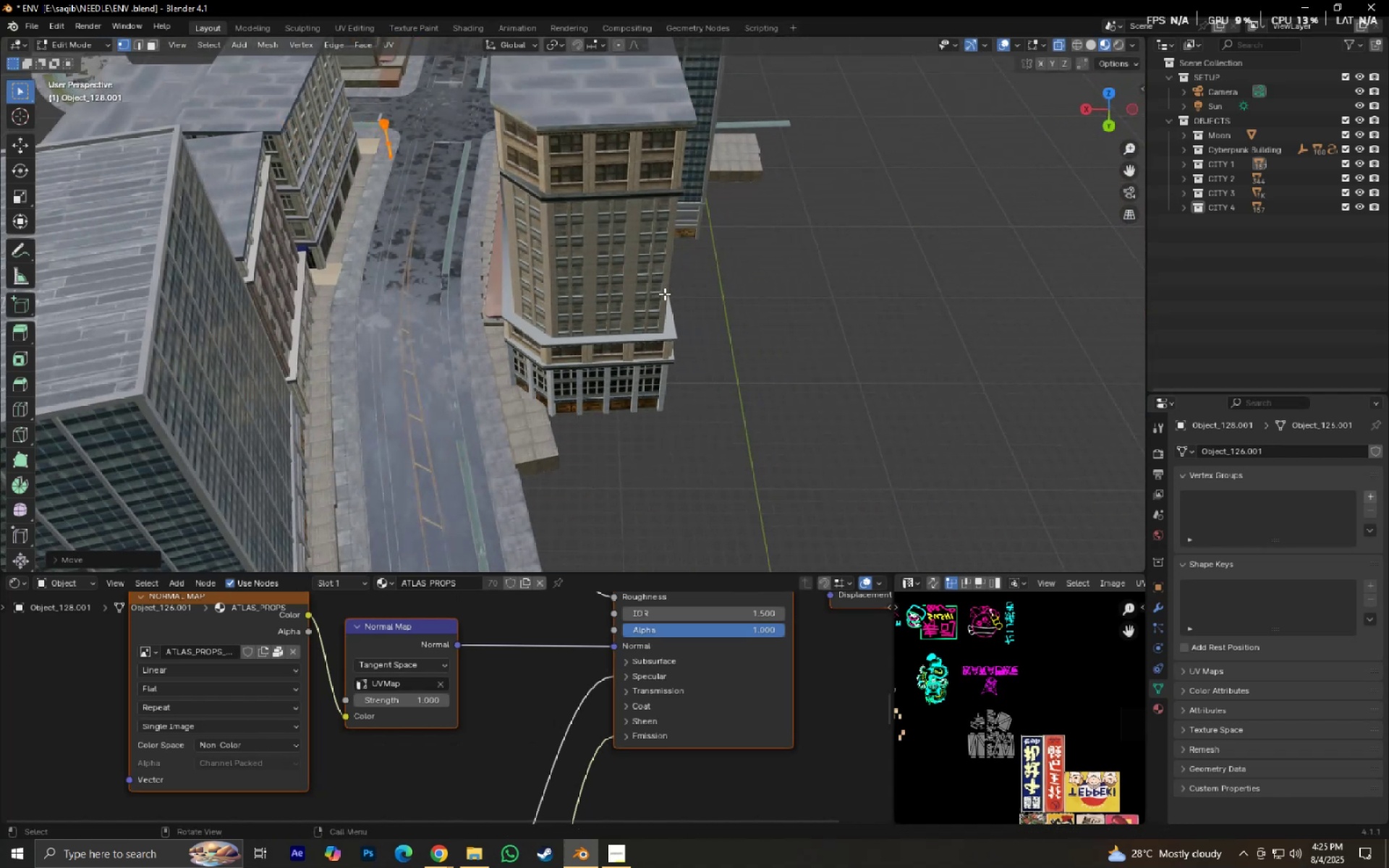 
hold_key(key=ShiftLeft, duration=0.69)
 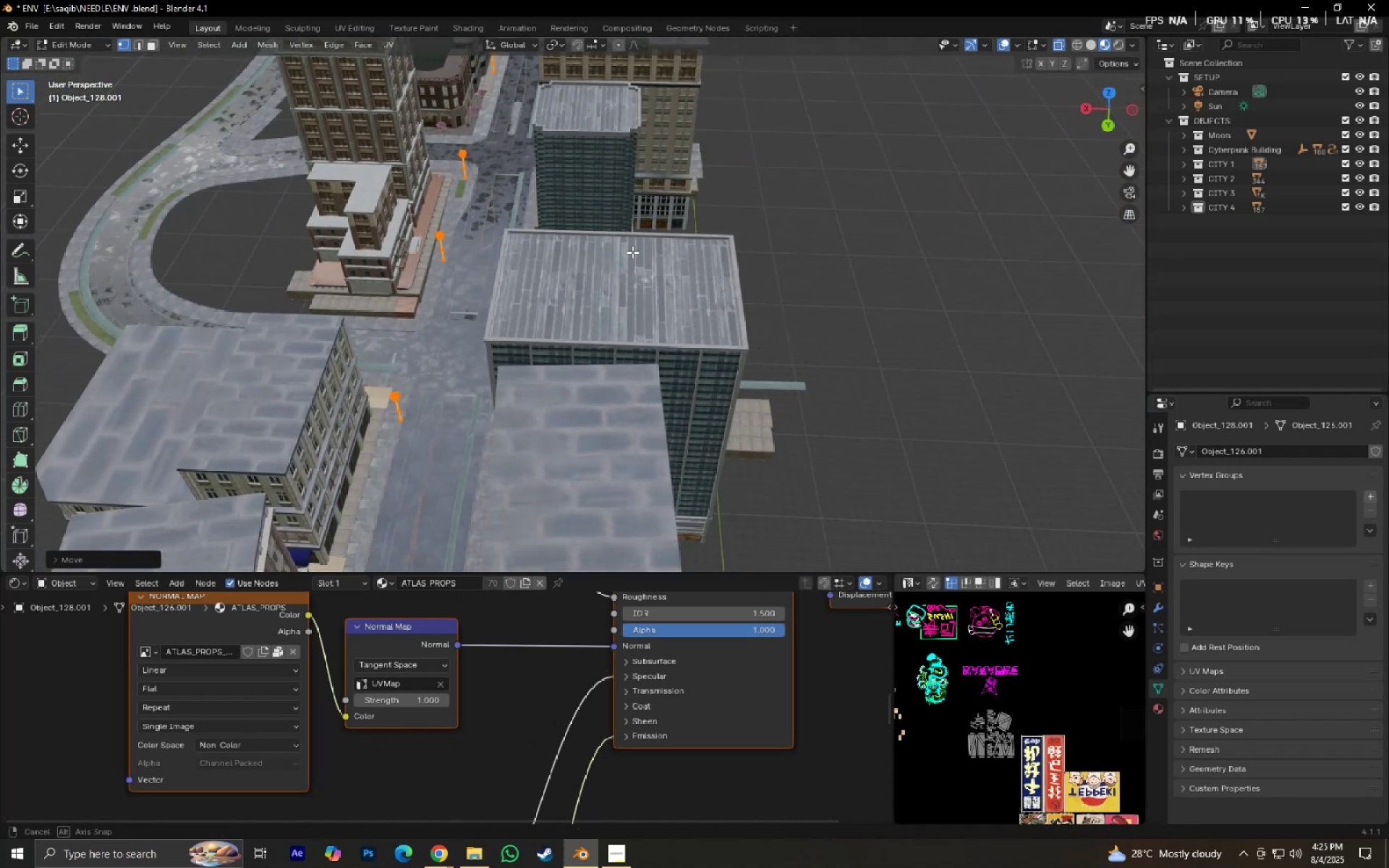 
type(gx)
 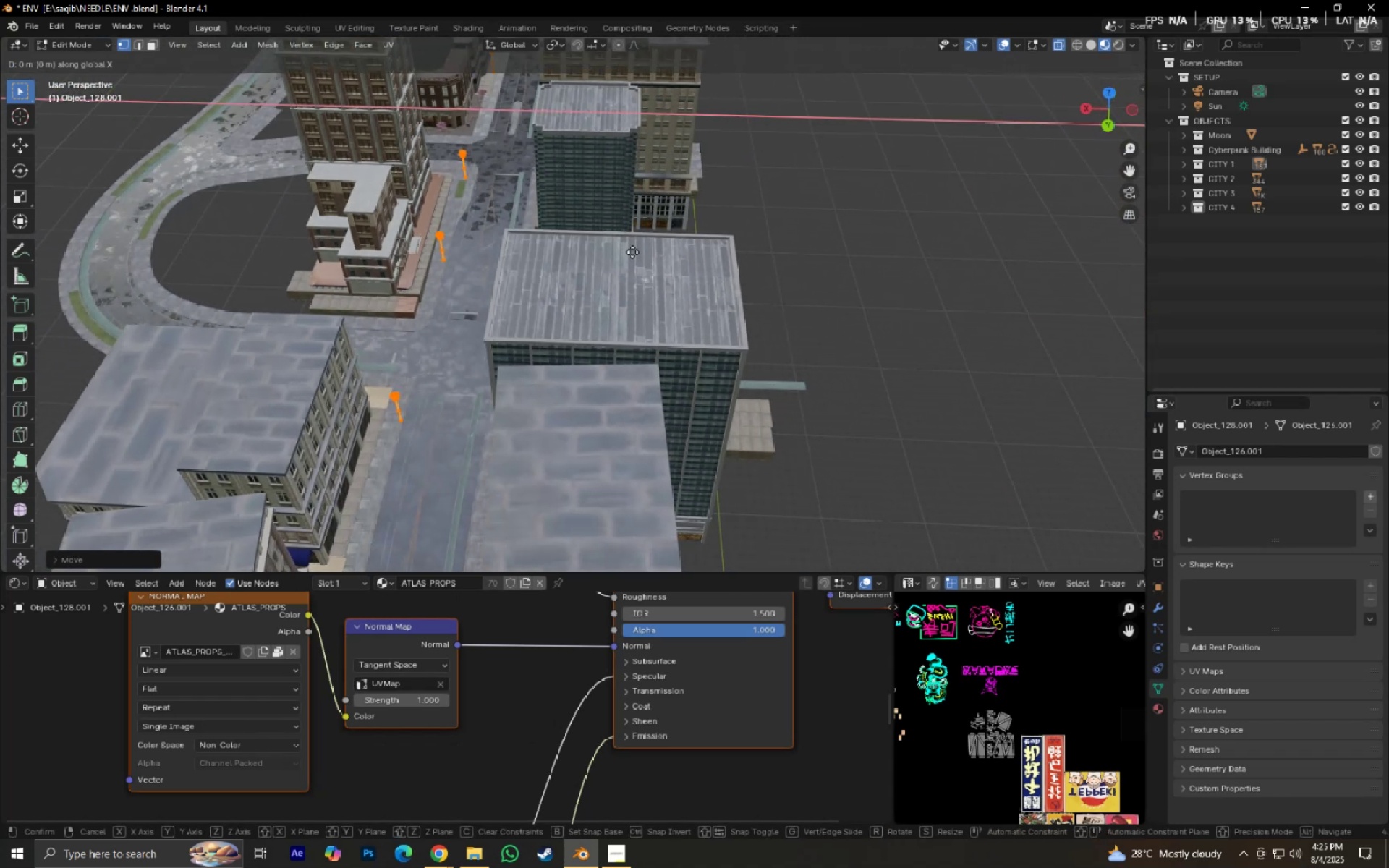 
hold_key(key=ShiftLeft, duration=0.44)
left_click([624, 250])
 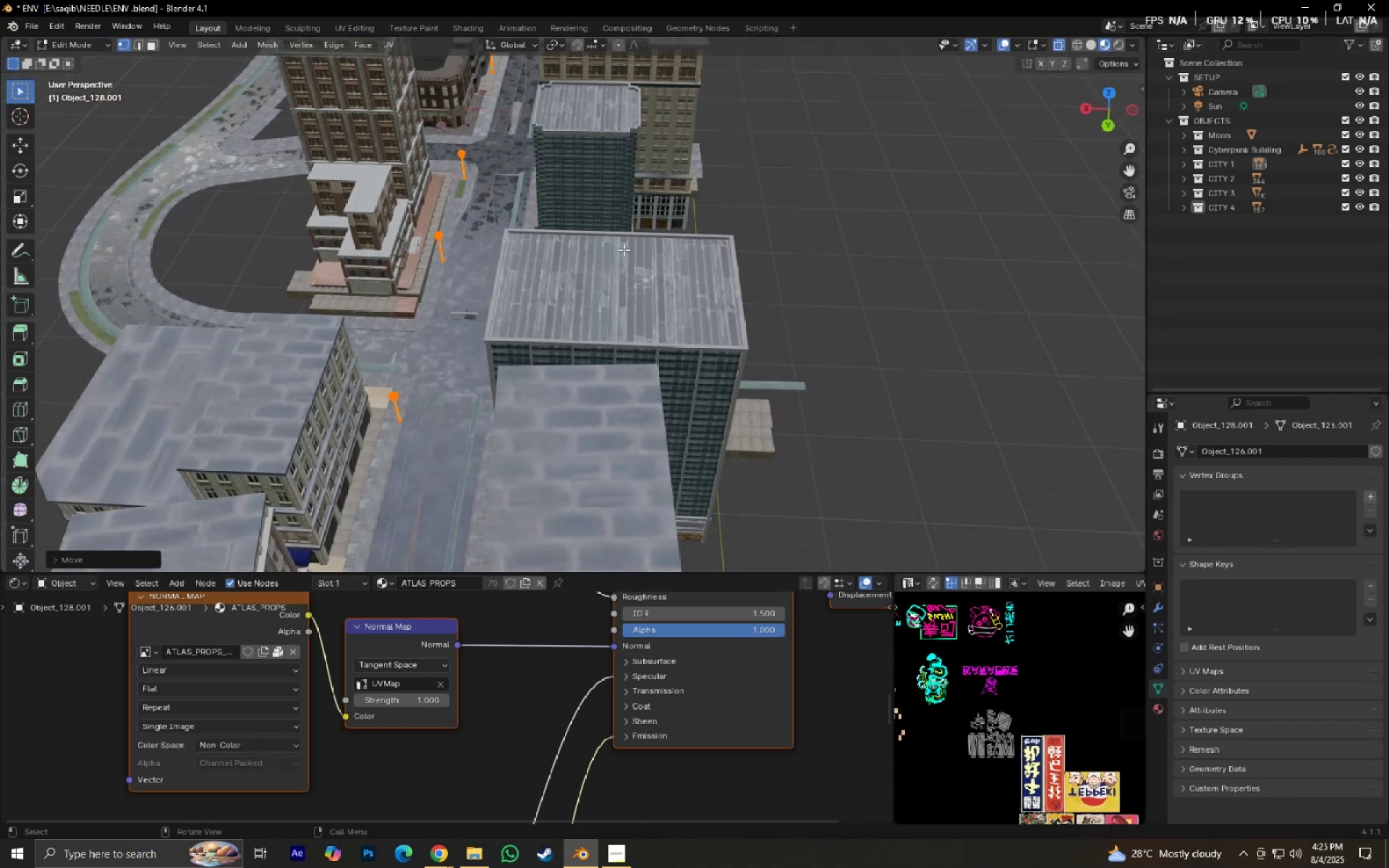 
type(.gz)
 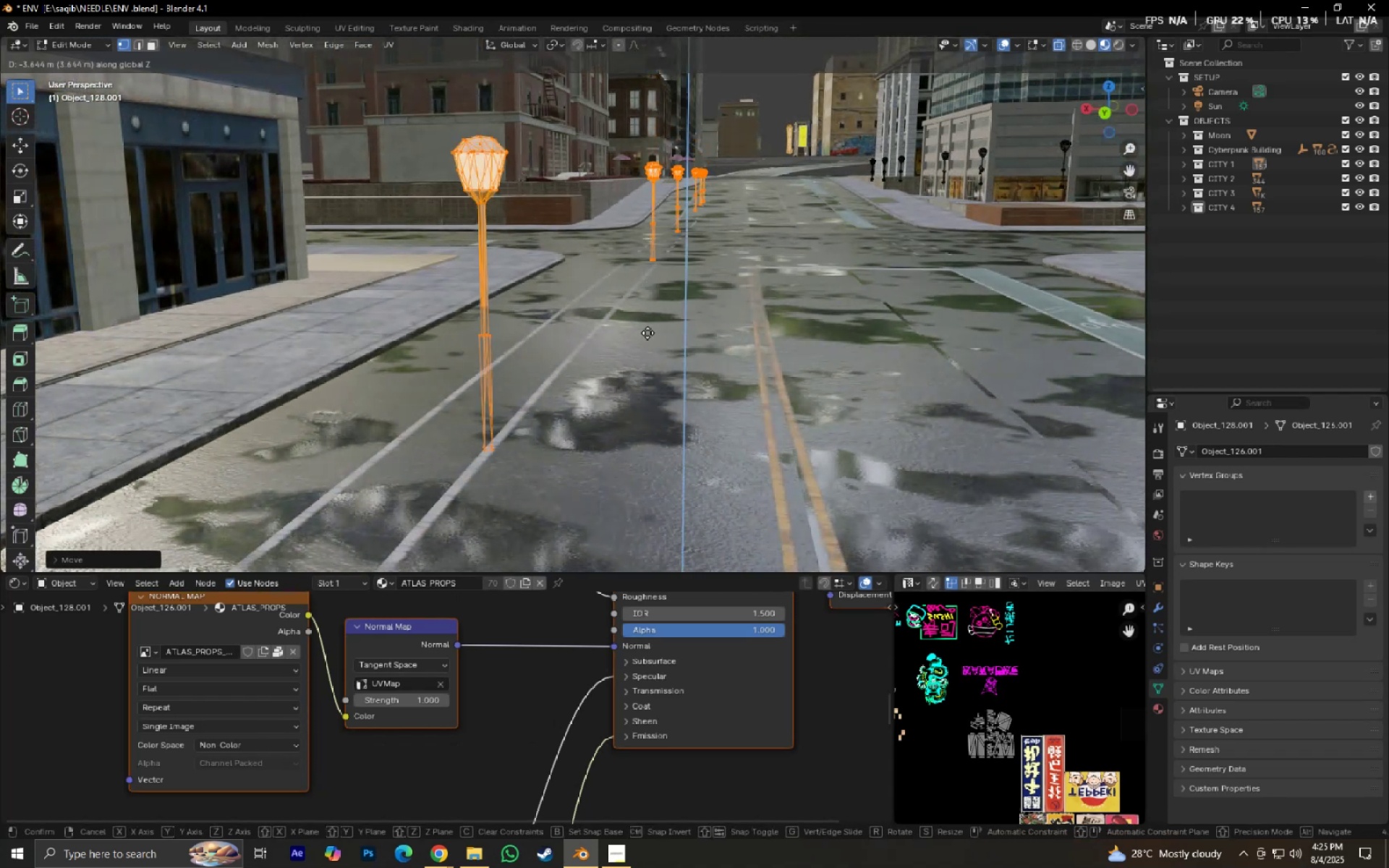 
scroll: coordinate [658, 291], scroll_direction: up, amount: 7.0
 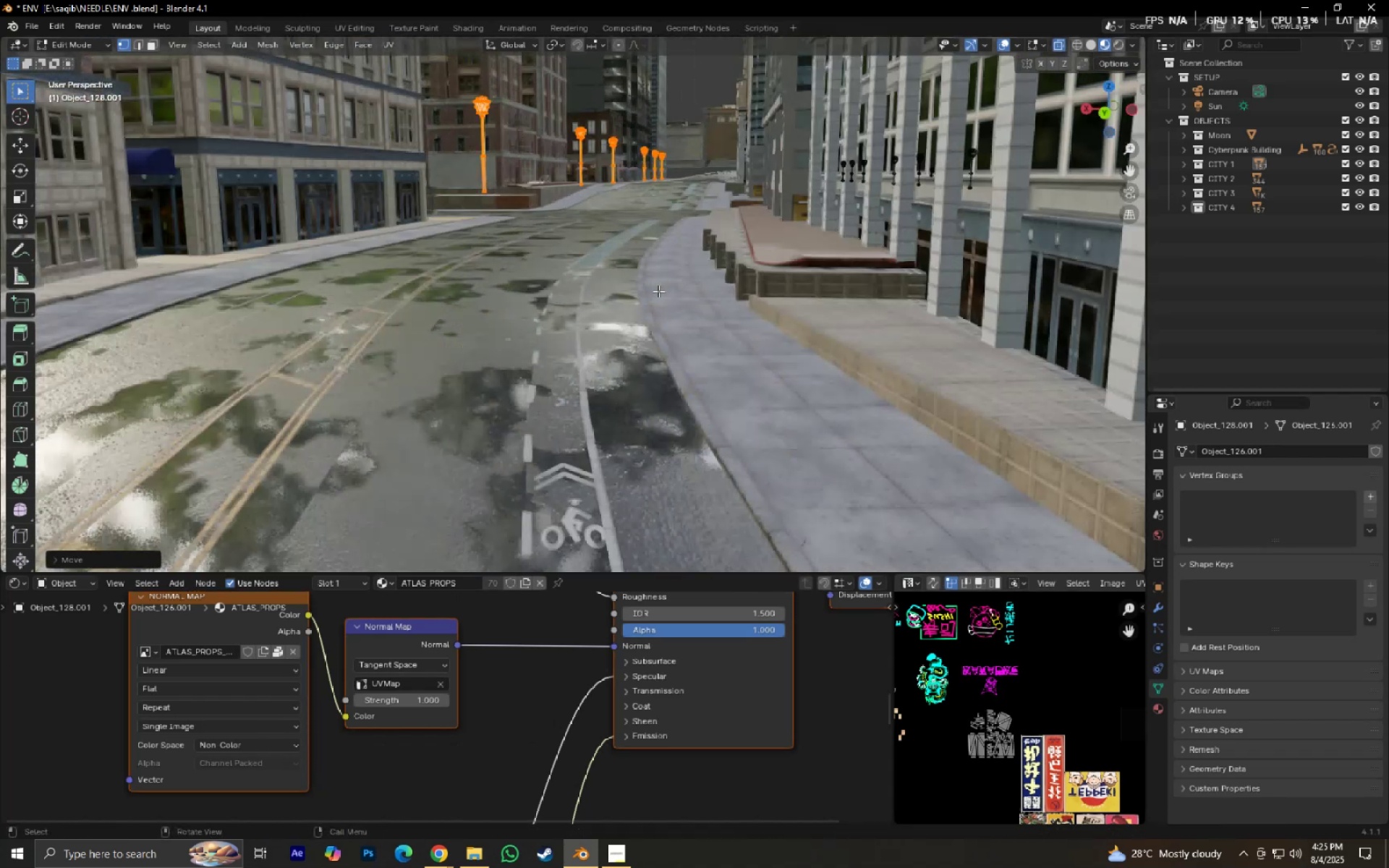 
left_click([647, 306])
 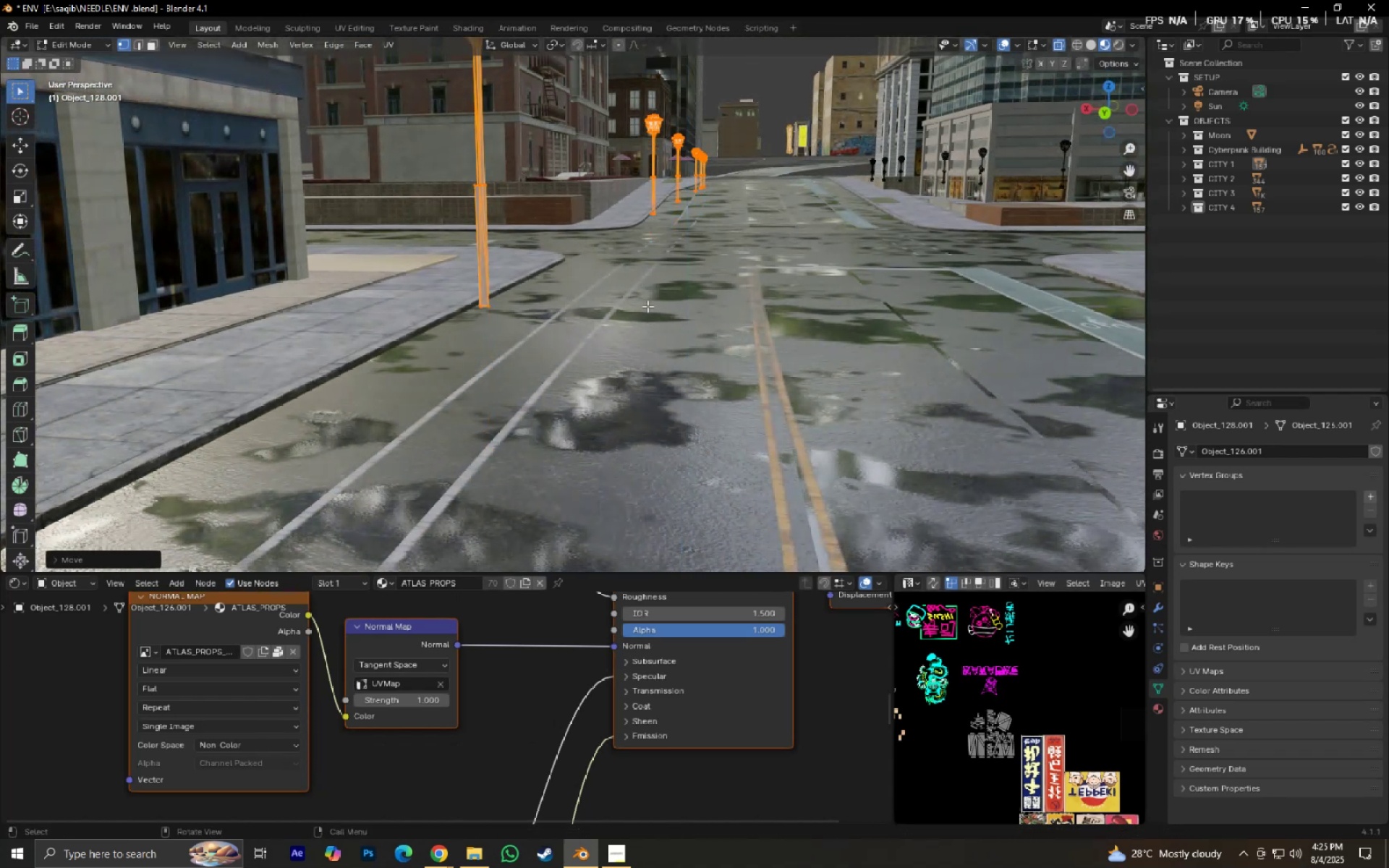 
type(gx)
 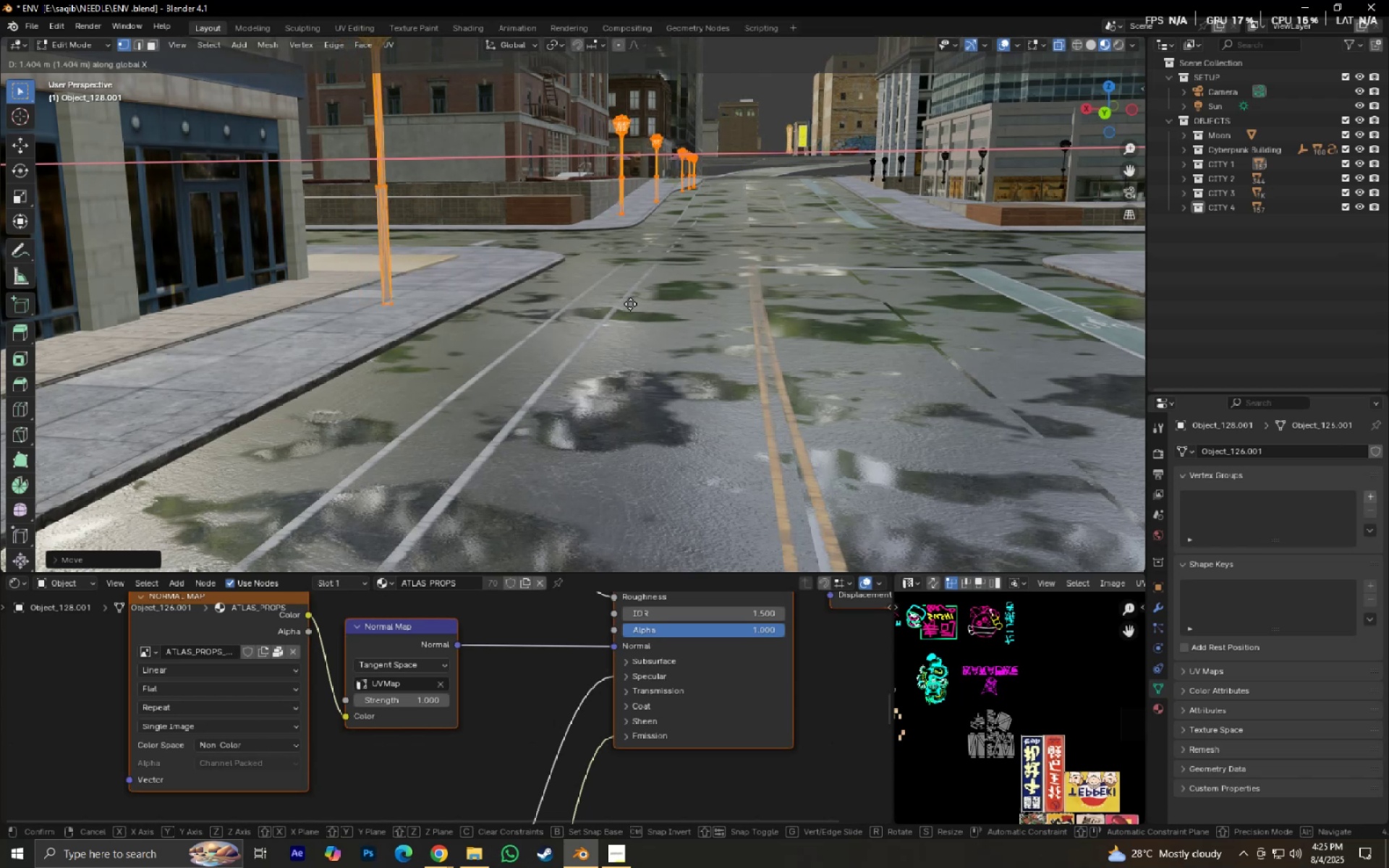 
left_click([630, 304])
 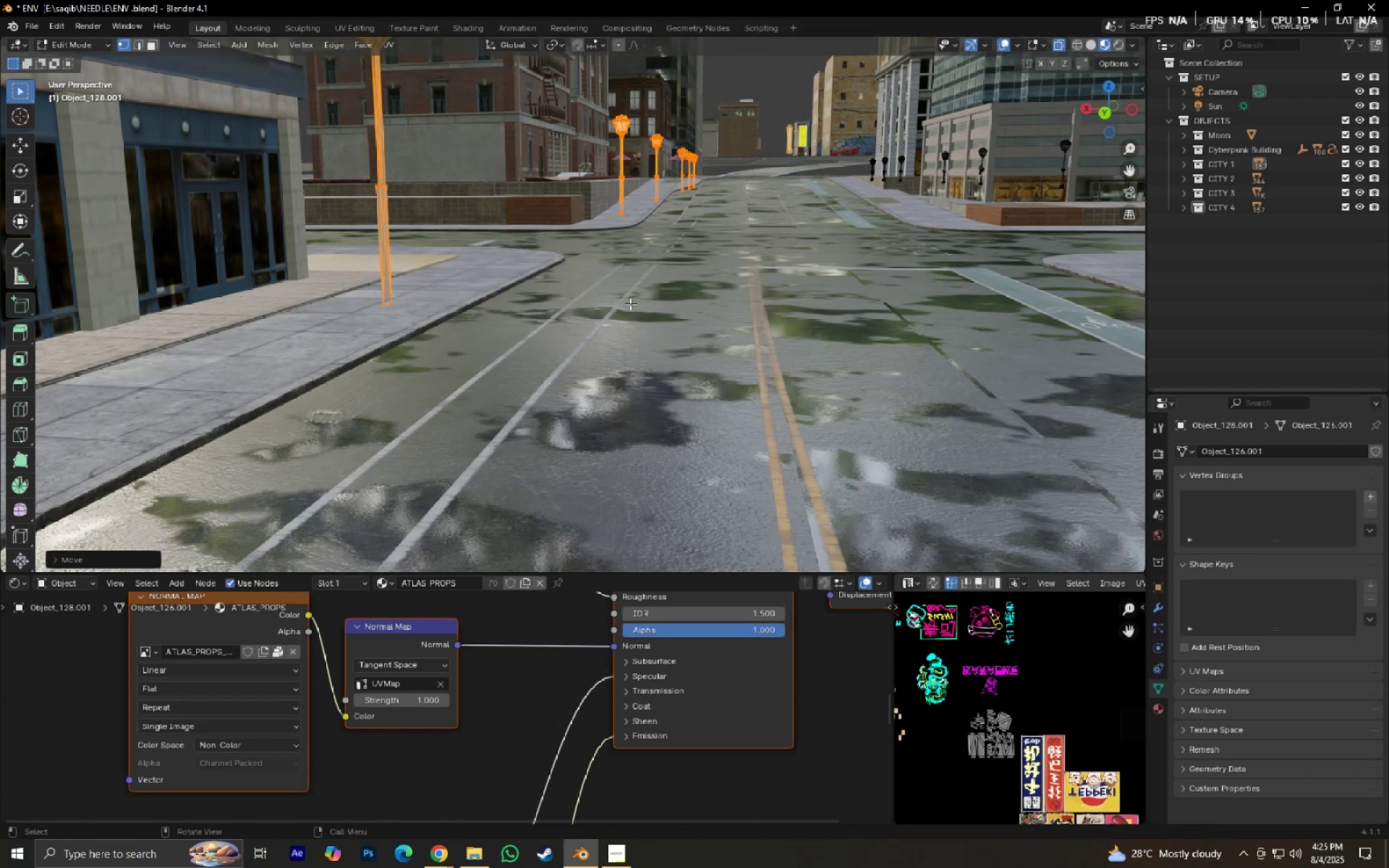 
type(gz)
 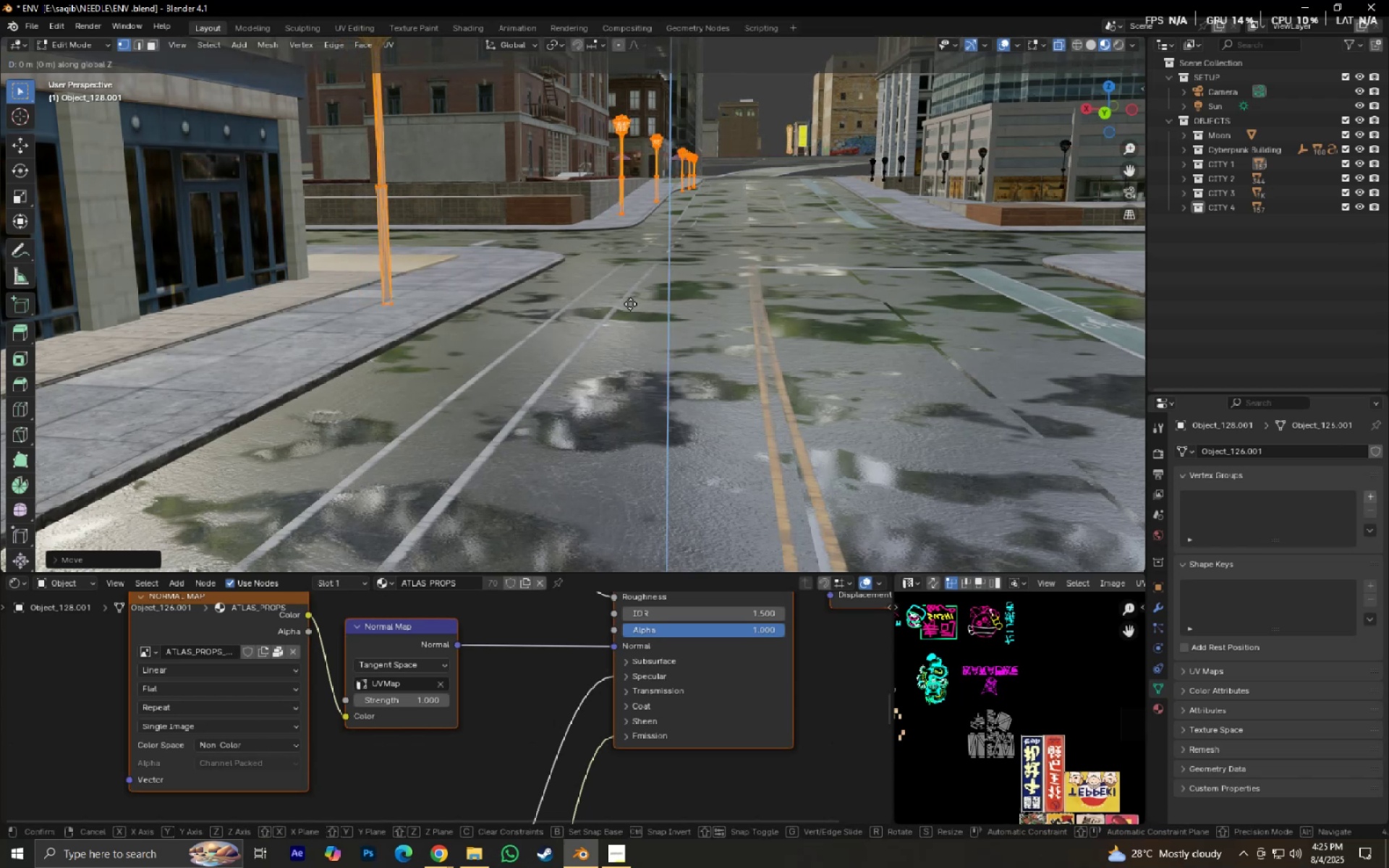 
hold_key(key=ShiftLeft, duration=0.9)
left_click([630, 330])
 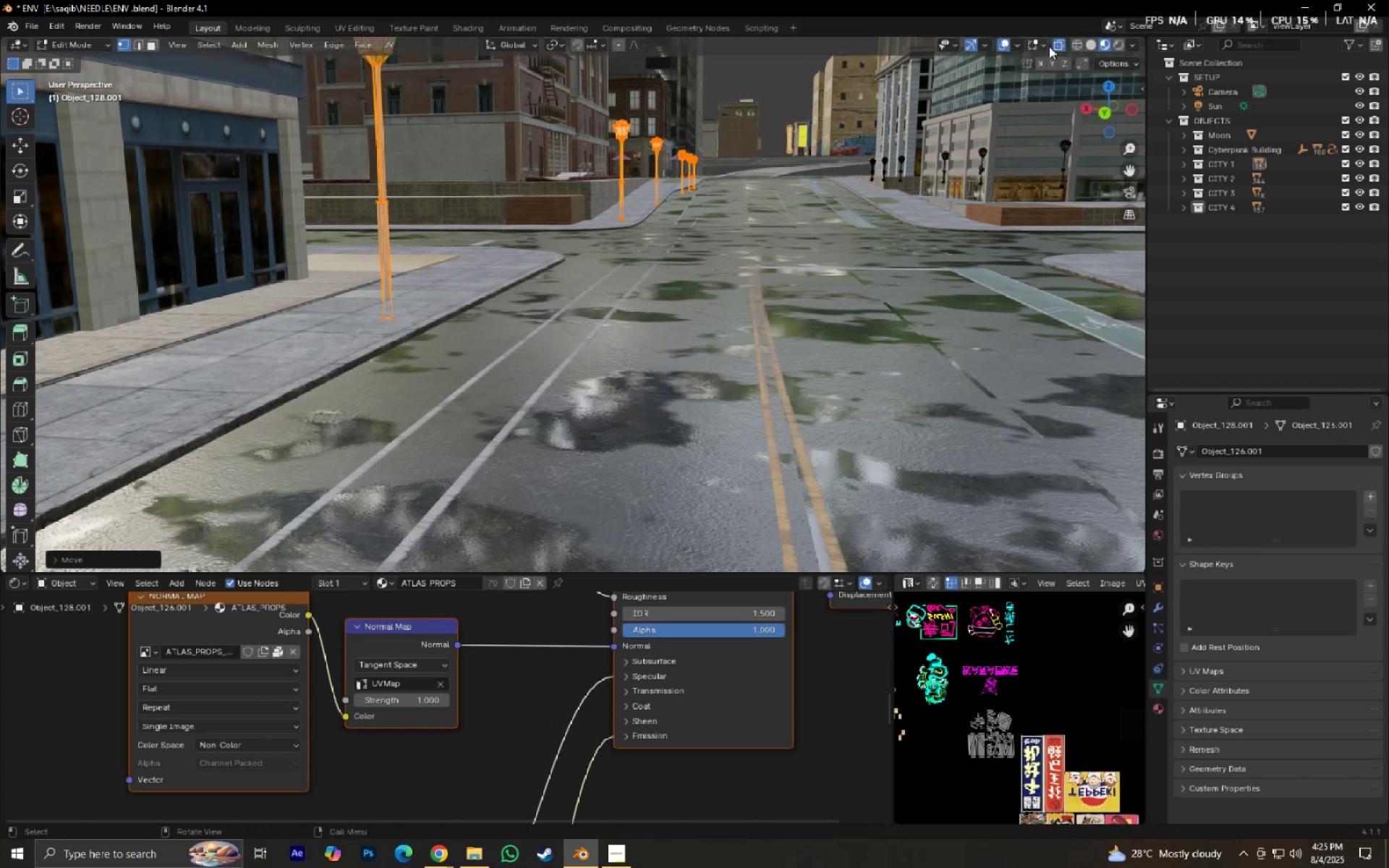 
left_click([1054, 45])
 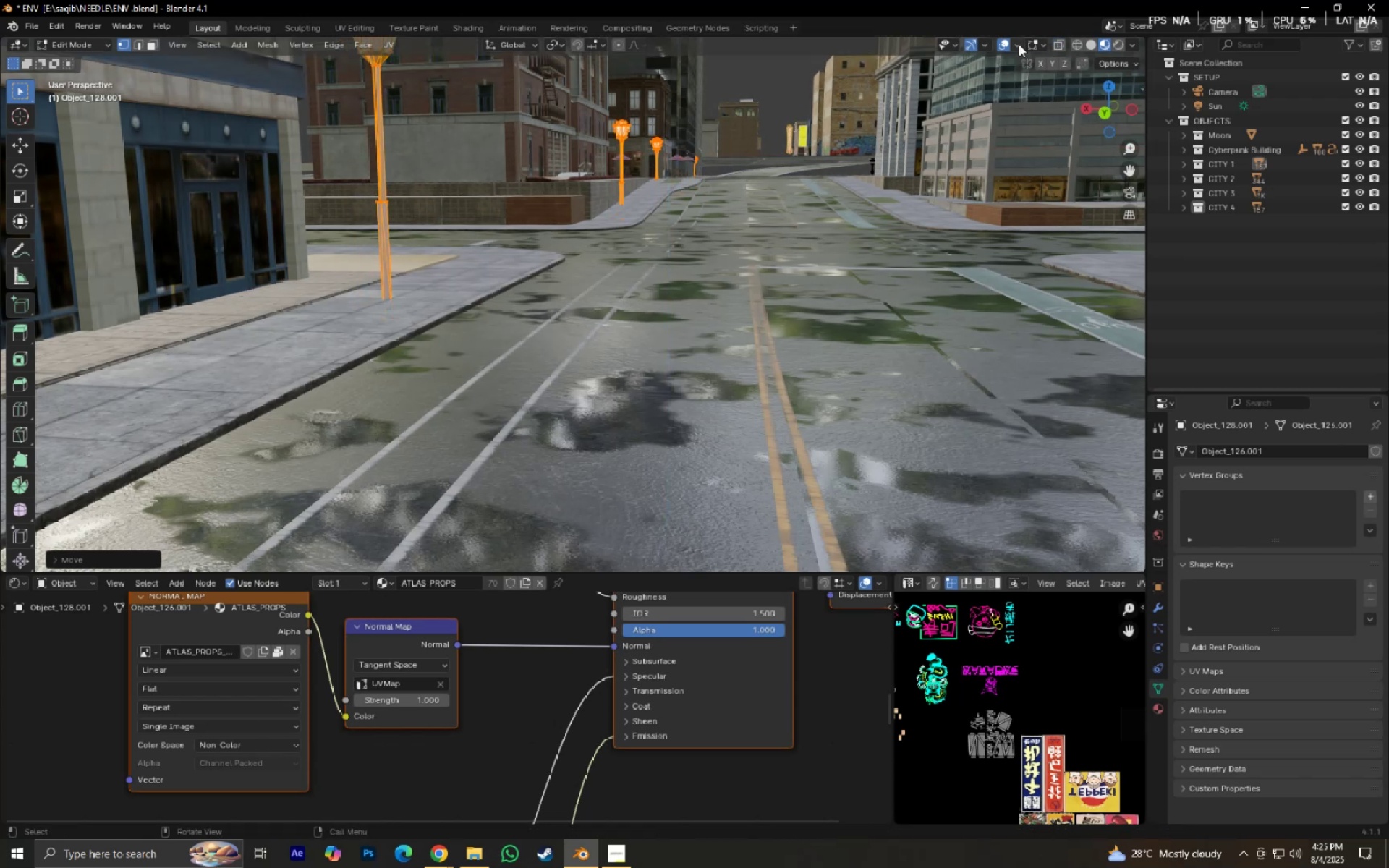 
left_click([1004, 44])
 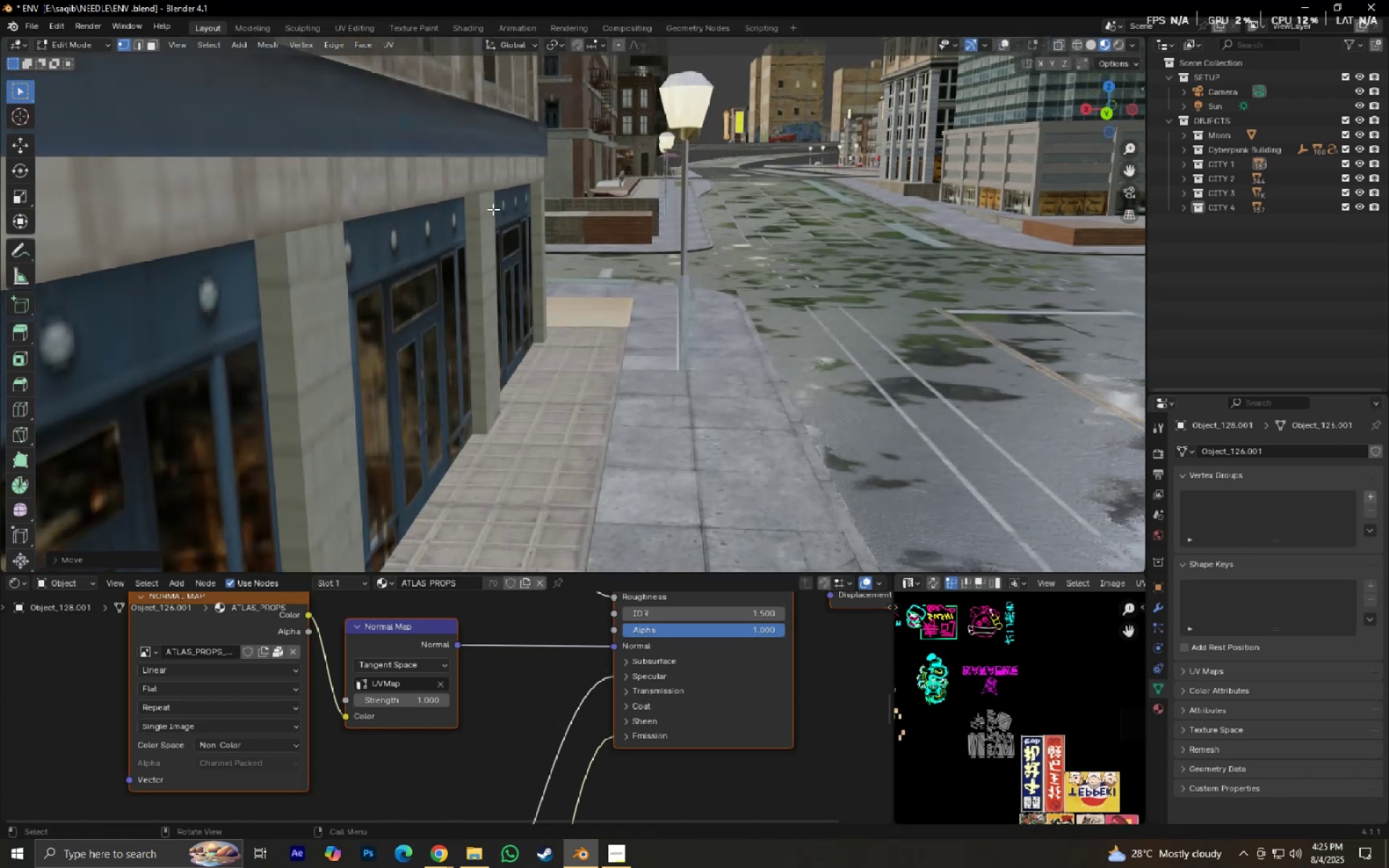 
key(Backquote)
 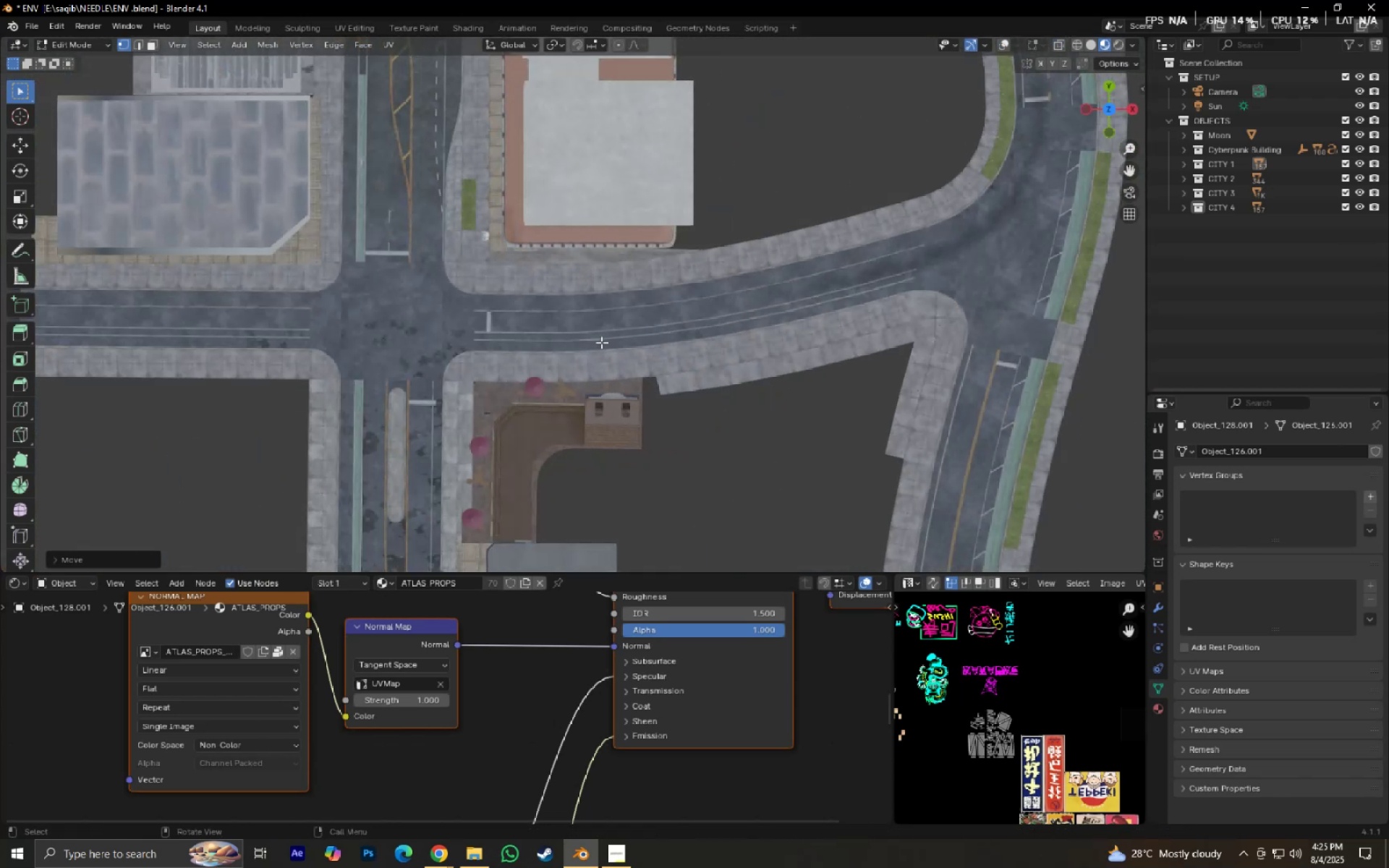 
hold_key(key=ShiftLeft, duration=0.41)
 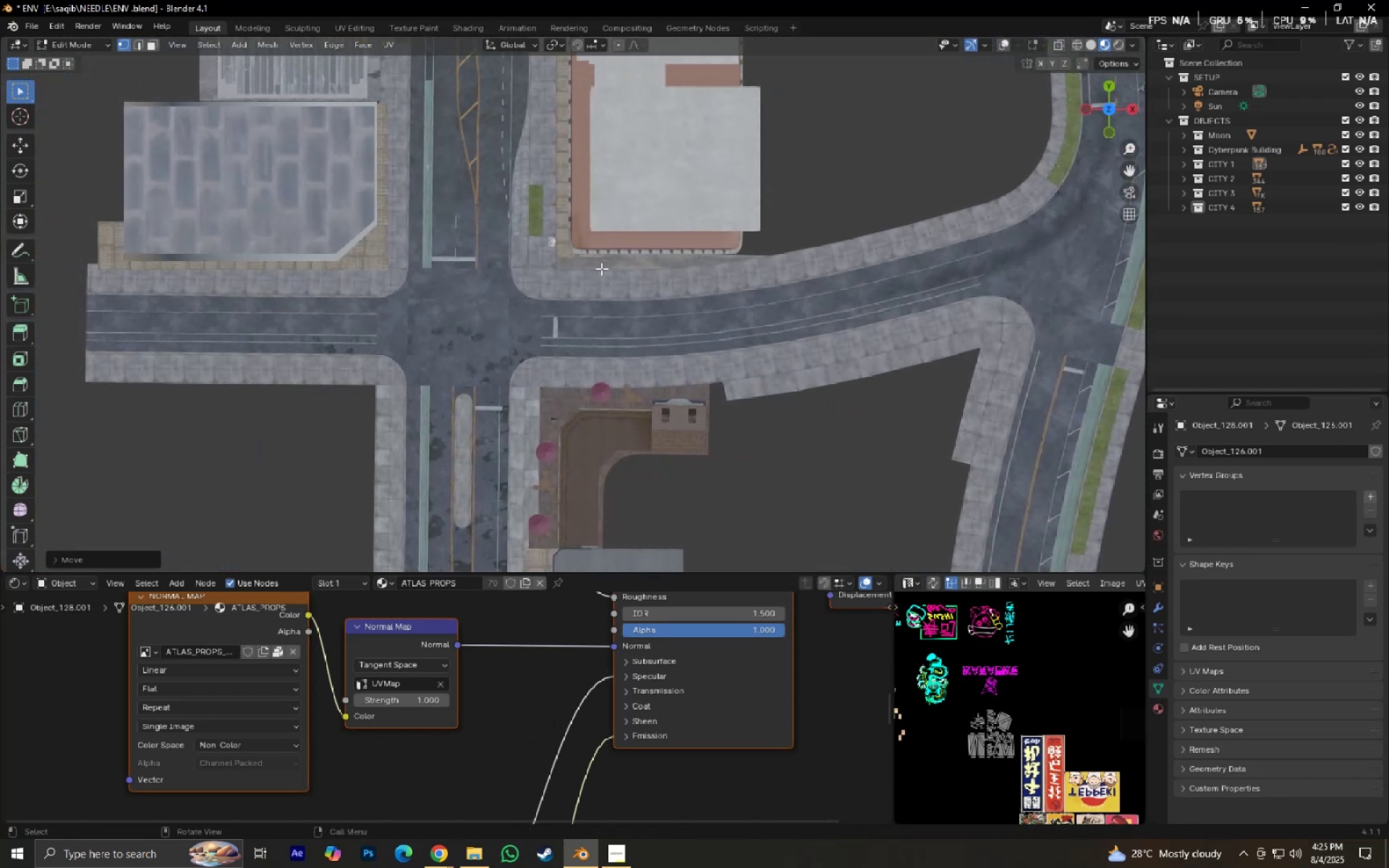 
scroll: coordinate [610, 271], scroll_direction: down, amount: 3.0
 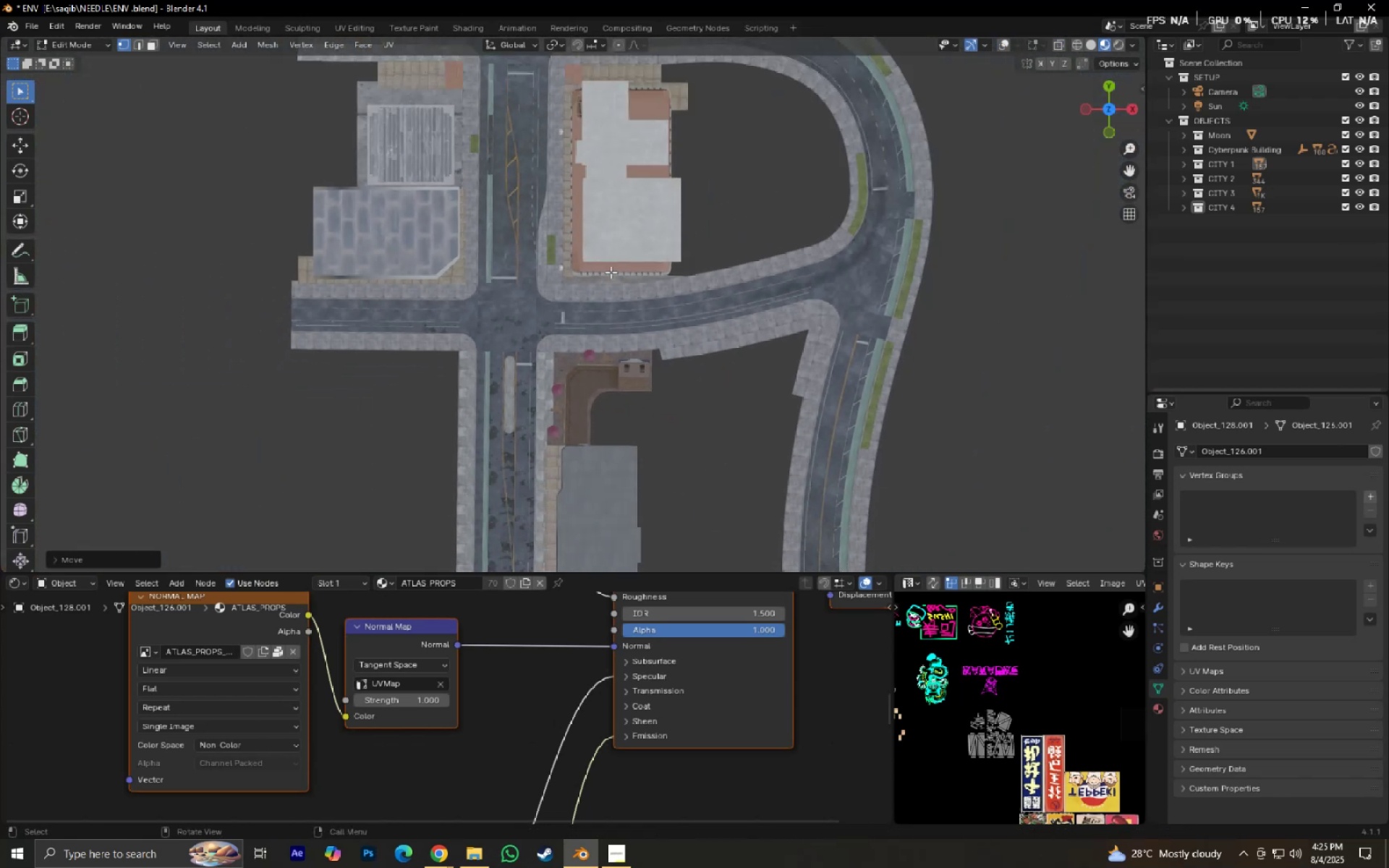 
hold_key(key=ShiftLeft, duration=1.53)
 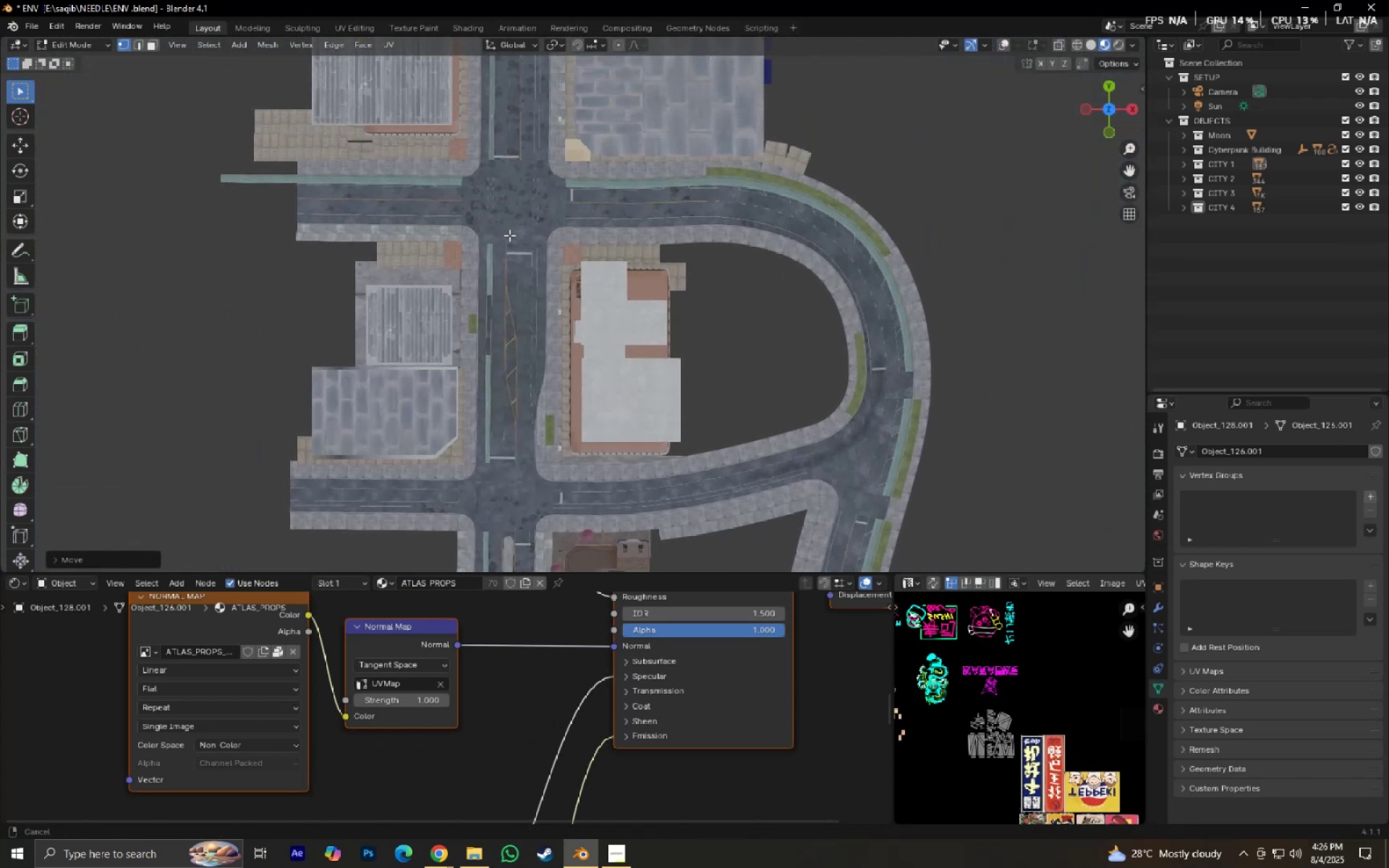 
hold_key(key=ShiftLeft, duration=1.52)
 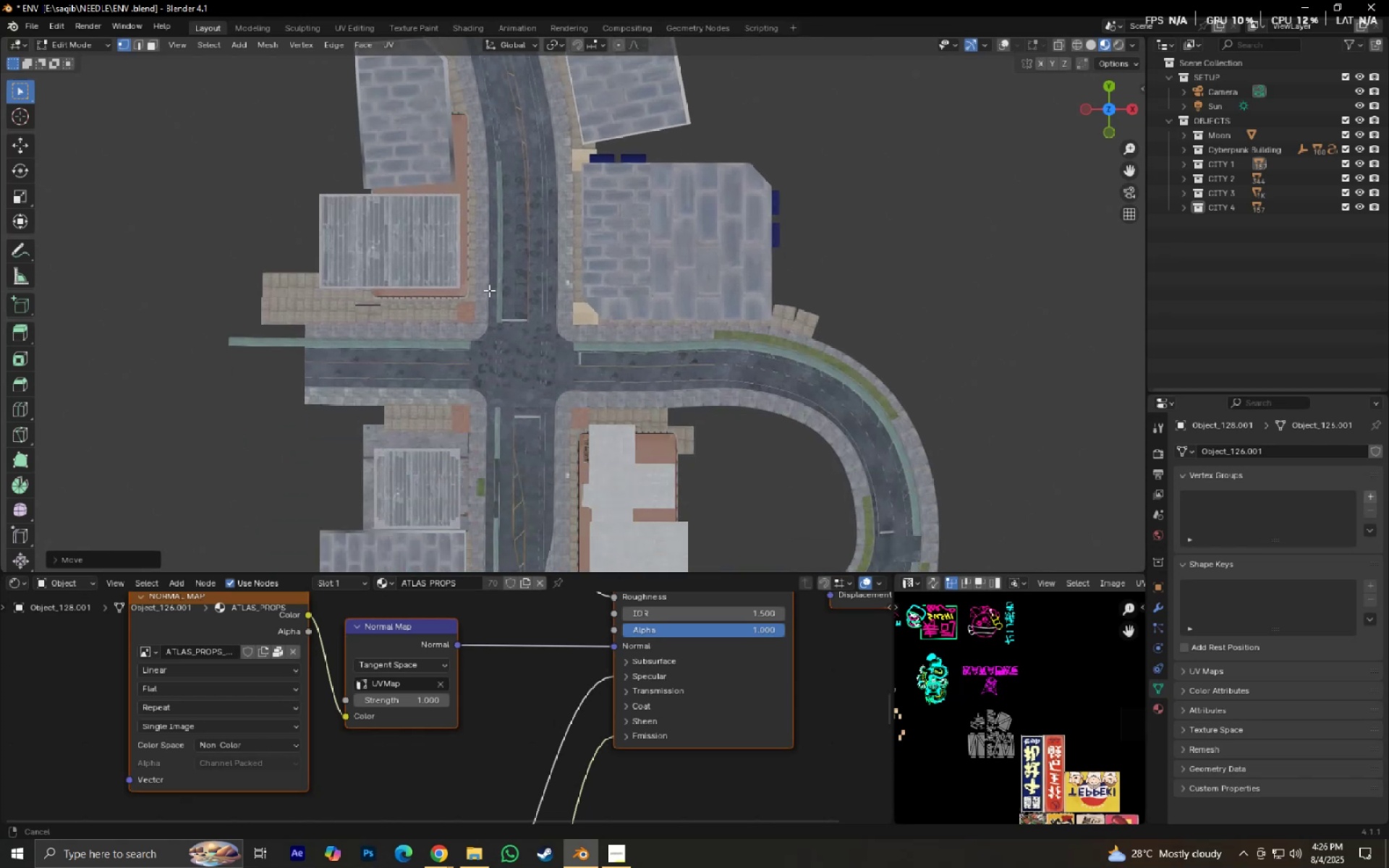 
hold_key(key=ShiftLeft, duration=0.53)
 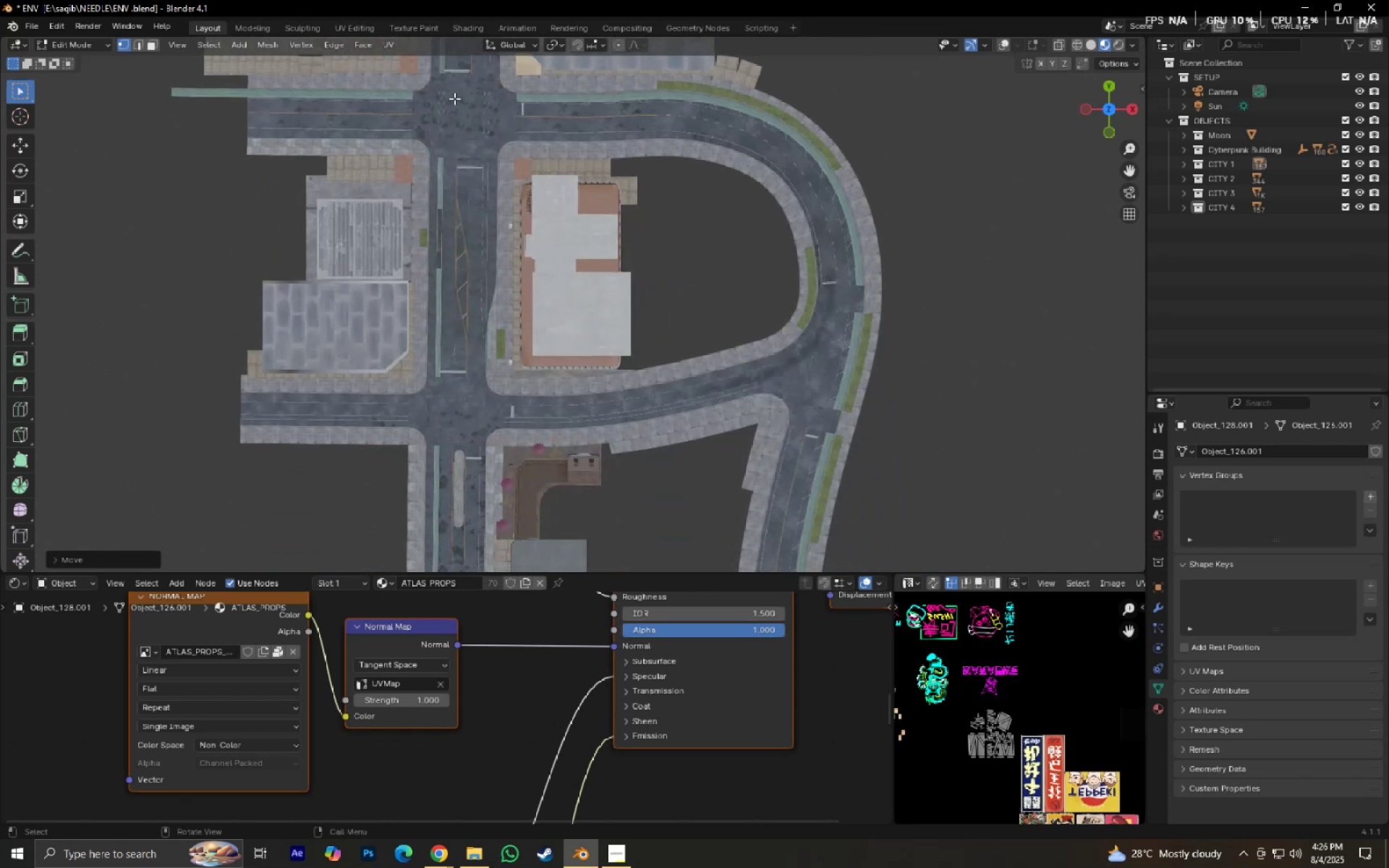 
scroll: coordinate [456, 84], scroll_direction: down, amount: 7.0
 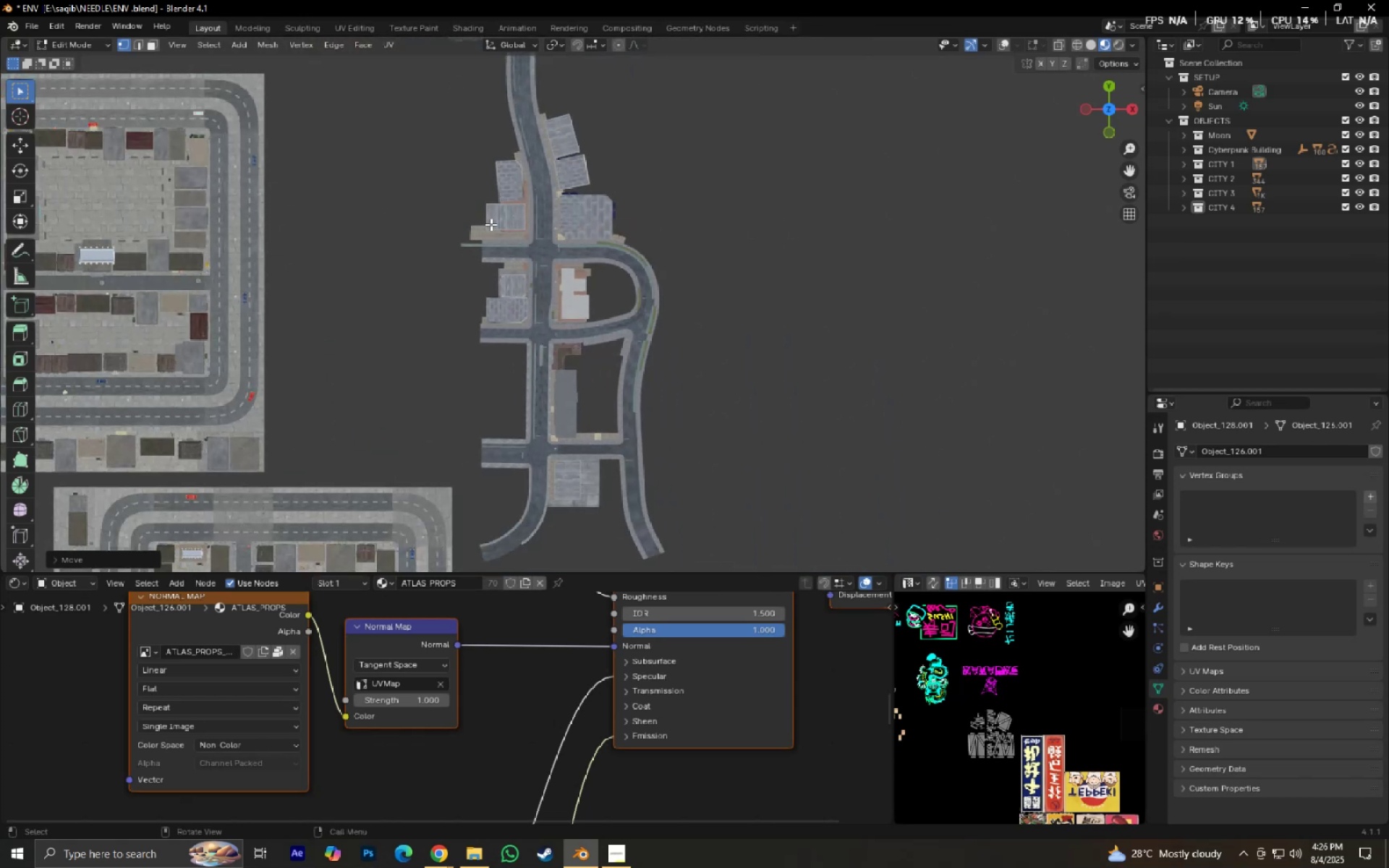 
type(.`gx)
 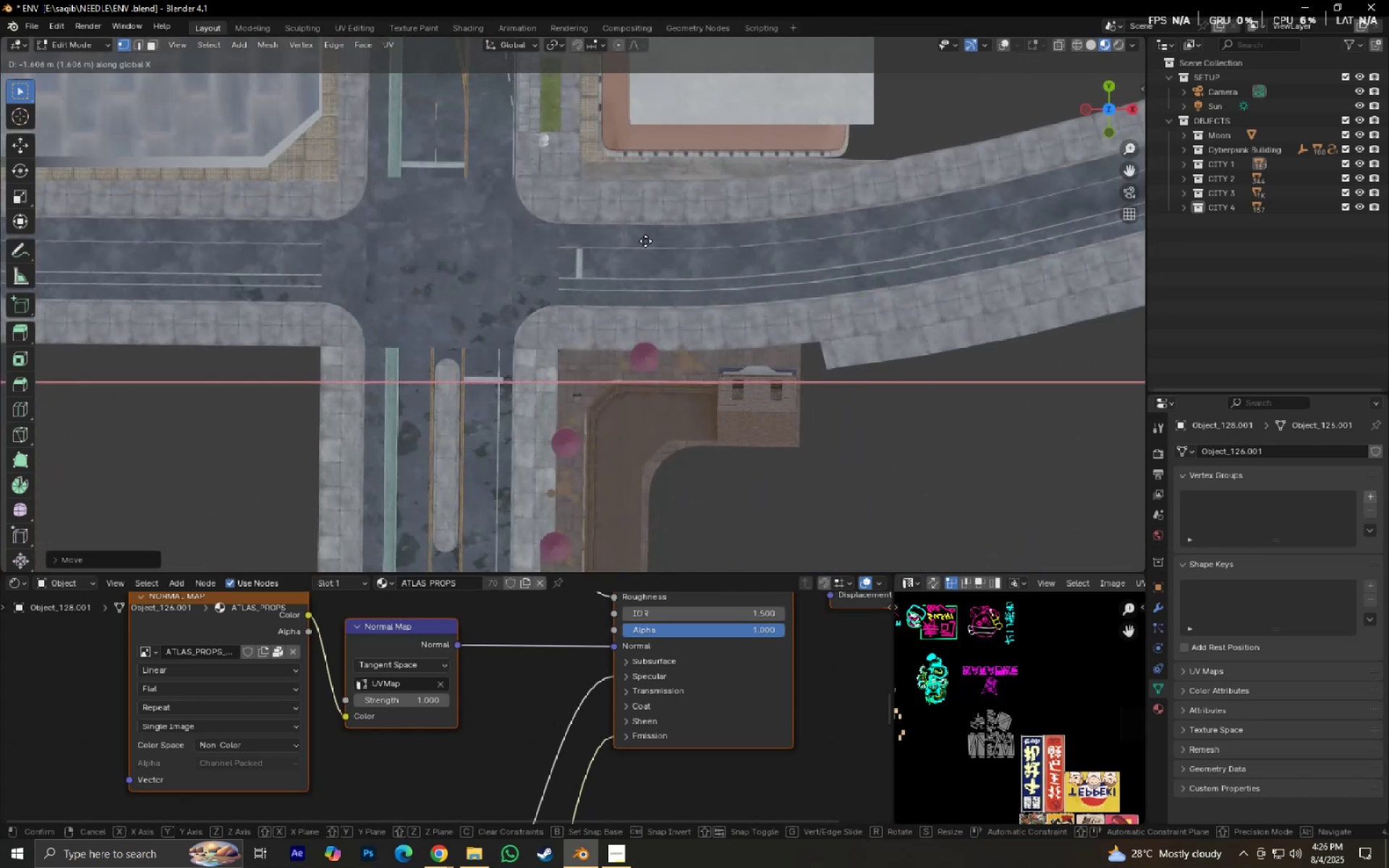 
scroll: coordinate [555, 315], scroll_direction: up, amount: 9.0
 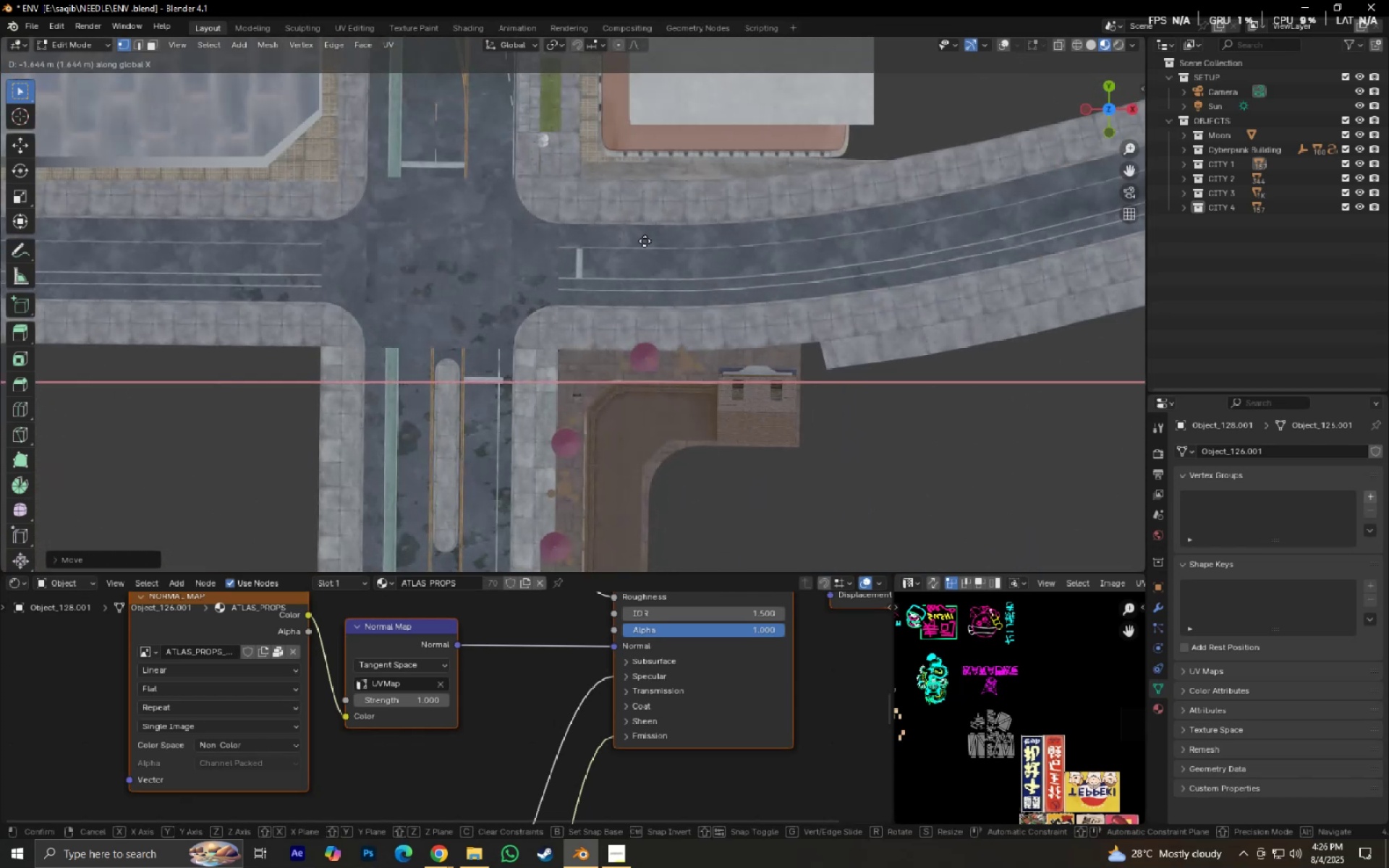 
hold_key(key=ShiftLeft, duration=0.81)
 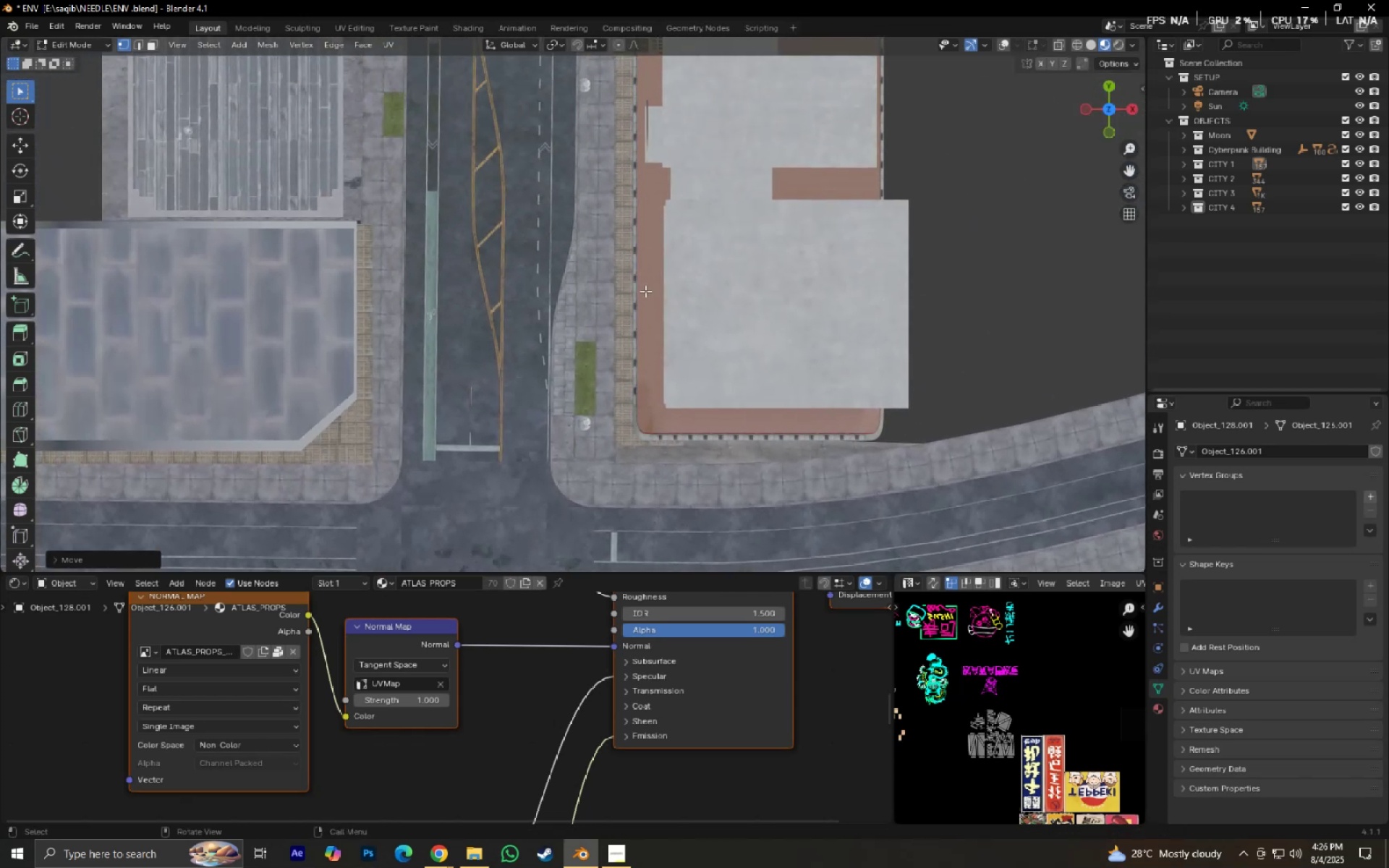 
scroll: coordinate [644, 281], scroll_direction: down, amount: 3.0
 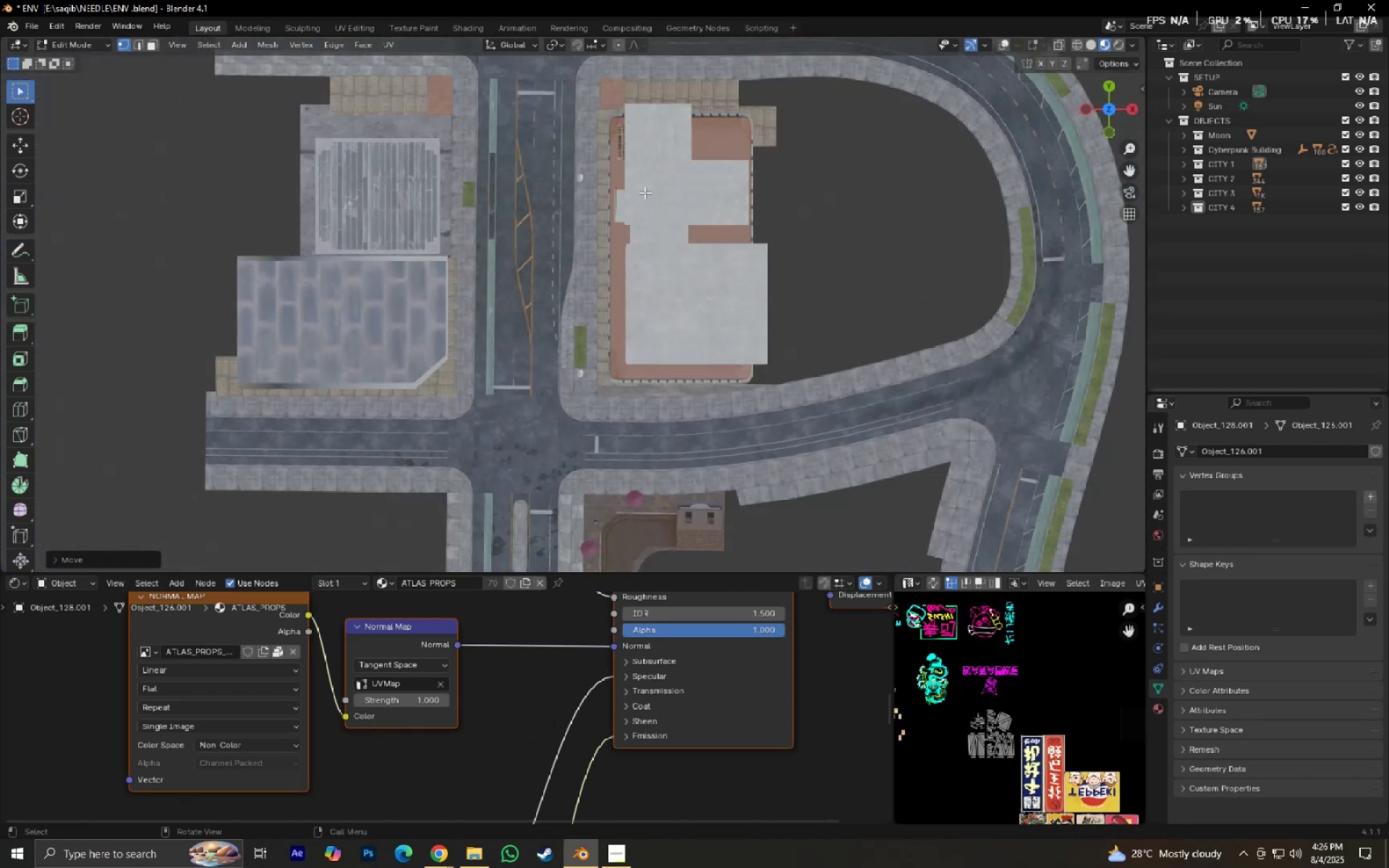 
hold_key(key=ShiftLeft, duration=0.31)
 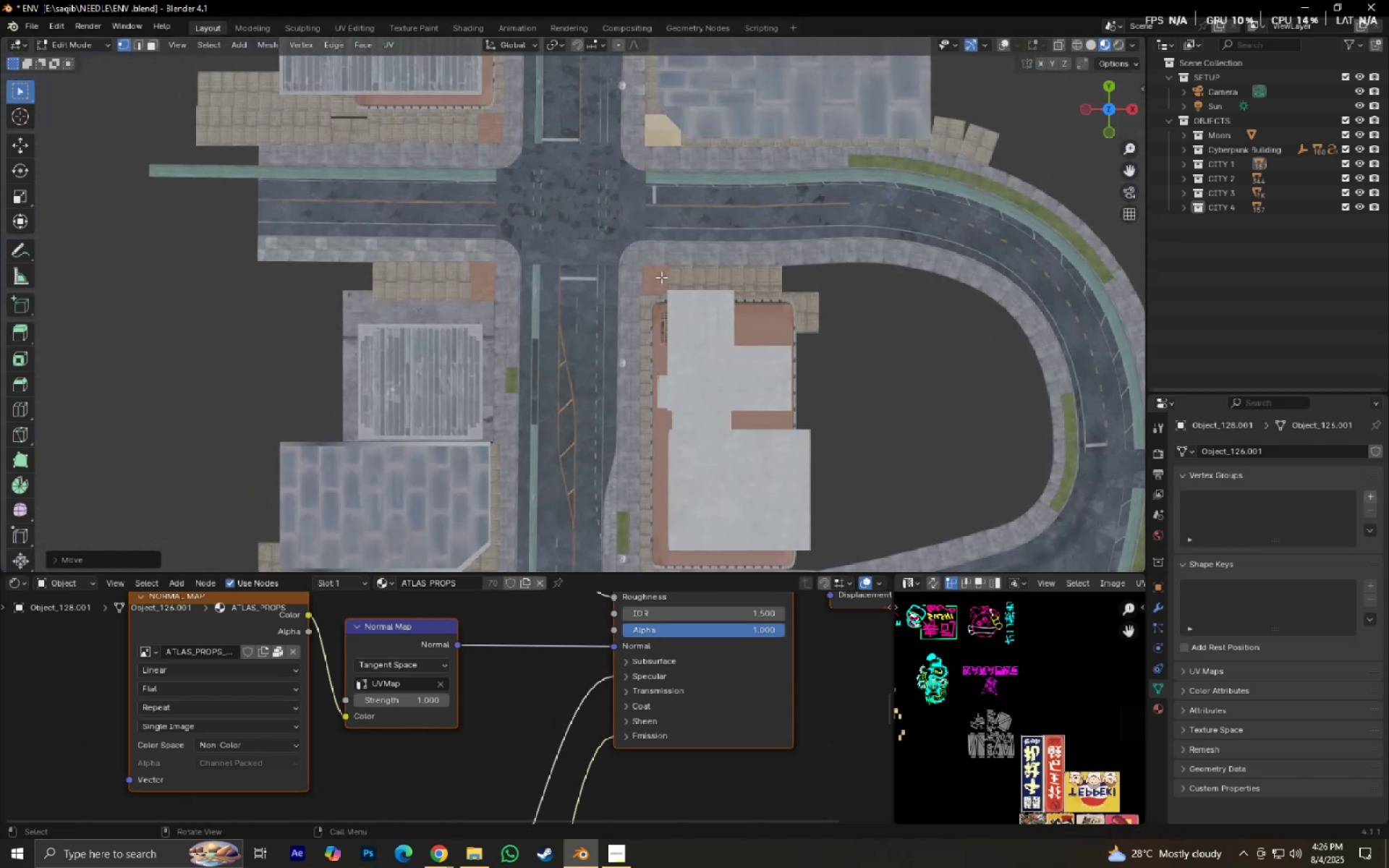 
type(gx)
 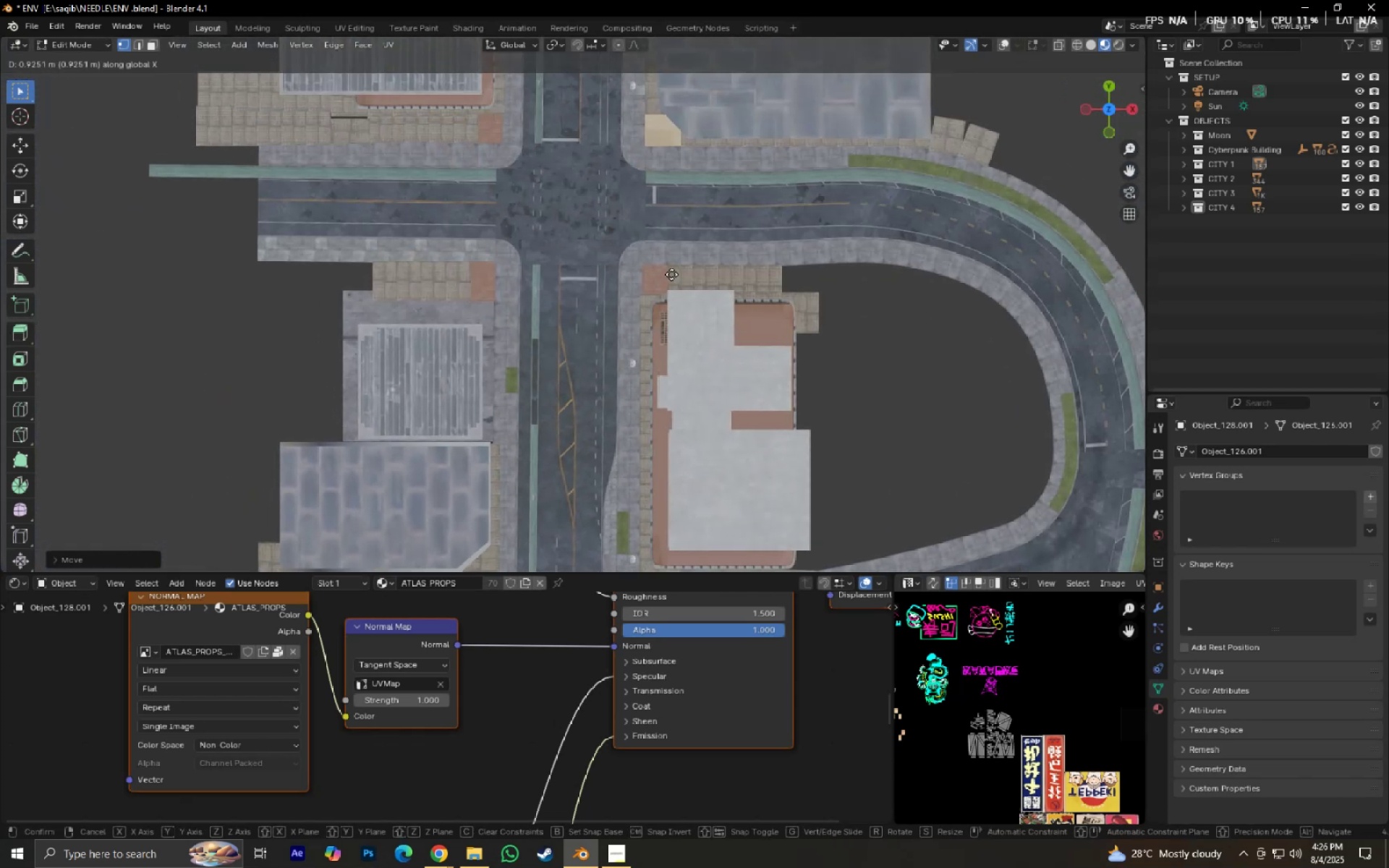 
hold_key(key=ShiftLeft, duration=1.53)
left_click([671, 274])
 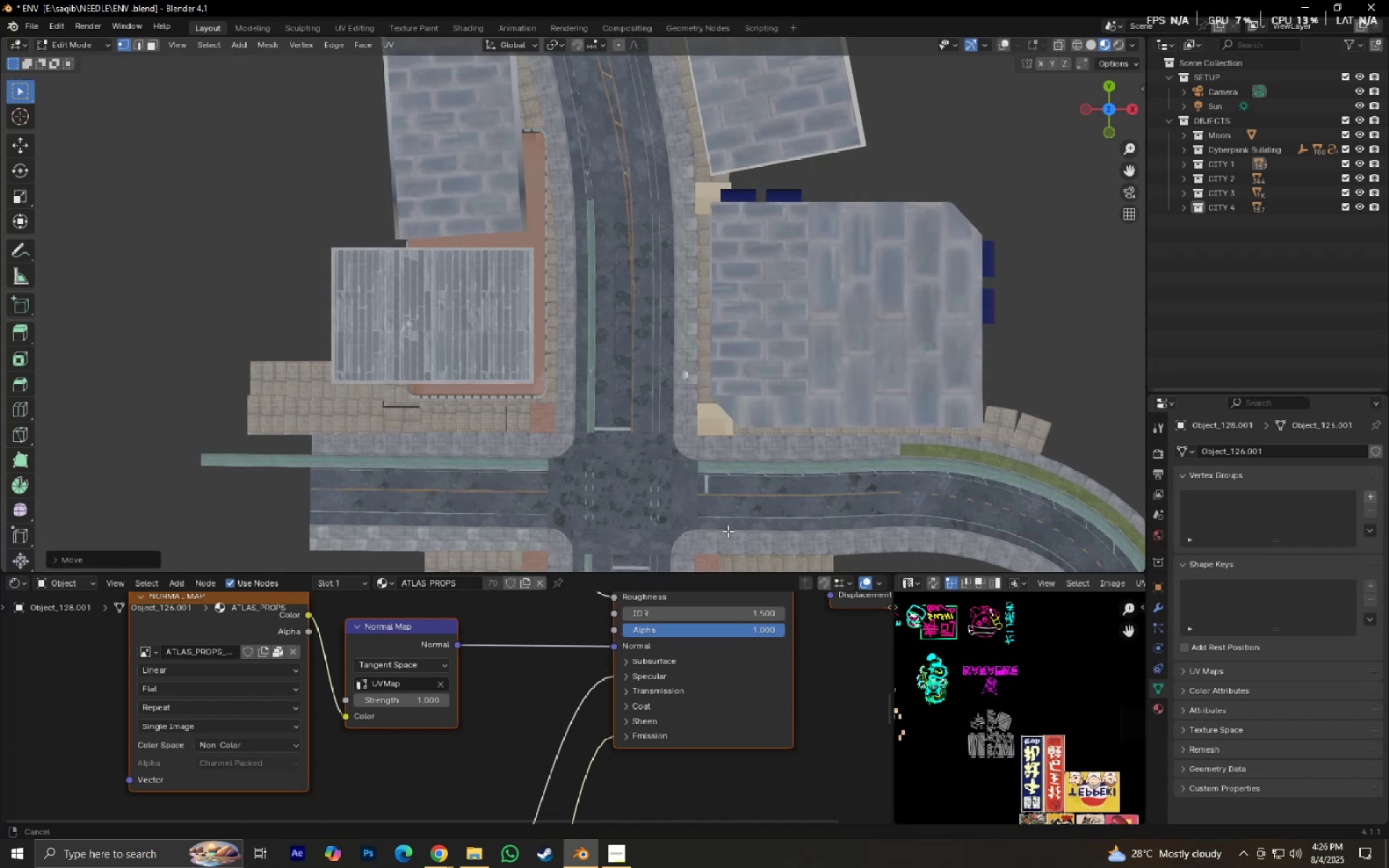 
hold_key(key=ShiftLeft, duration=0.63)
 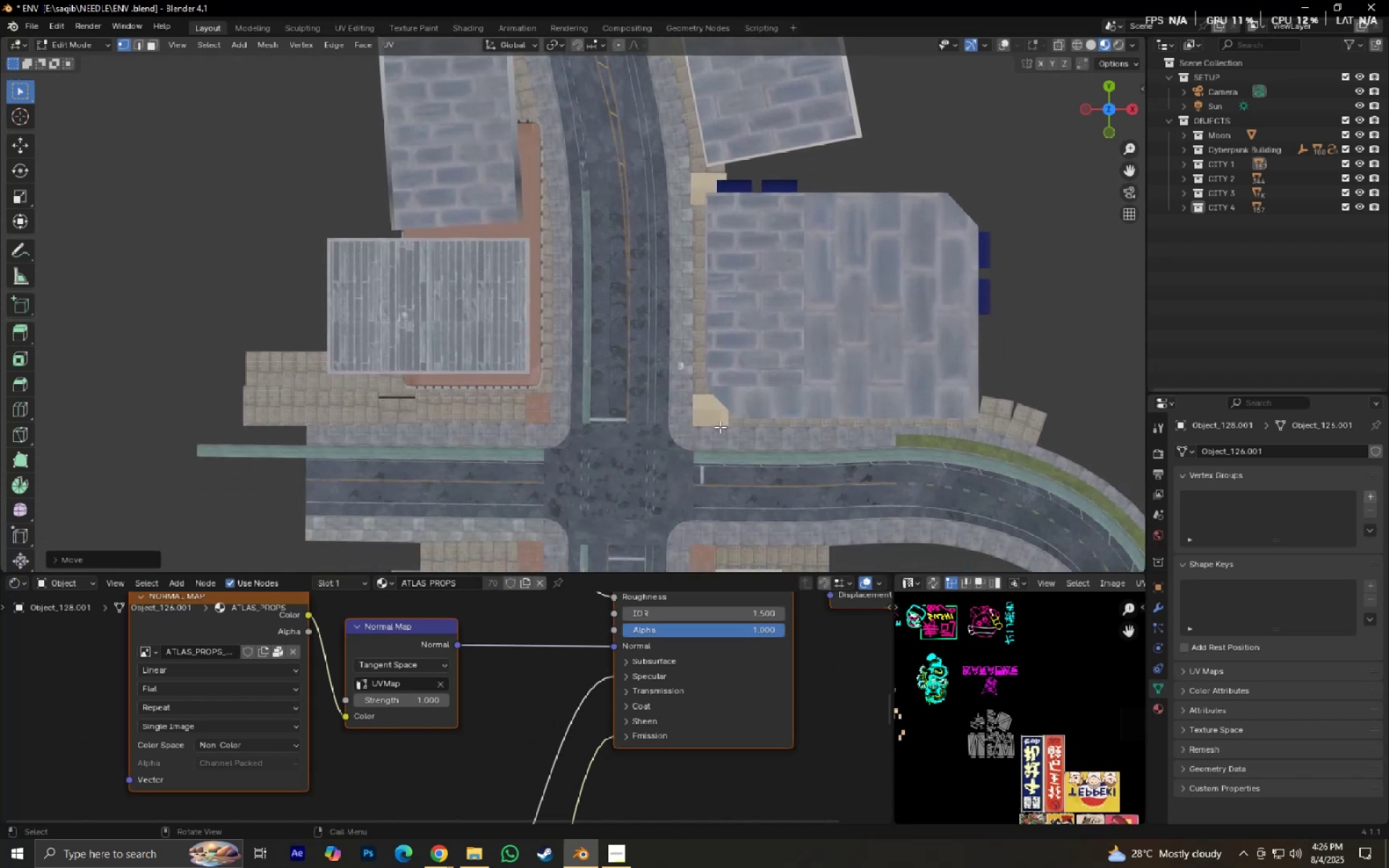 
type(gy)
 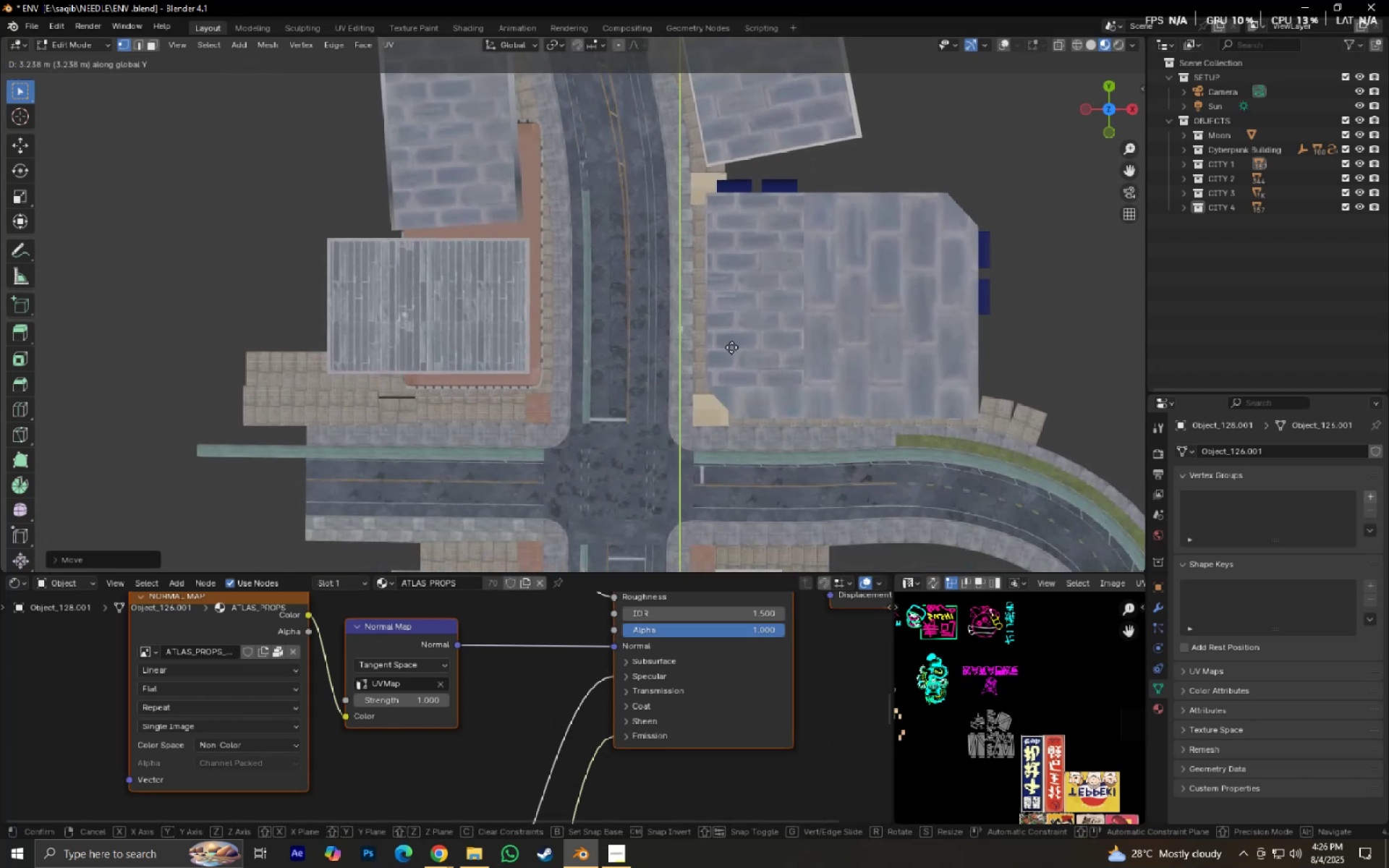 
right_click([731, 339])
 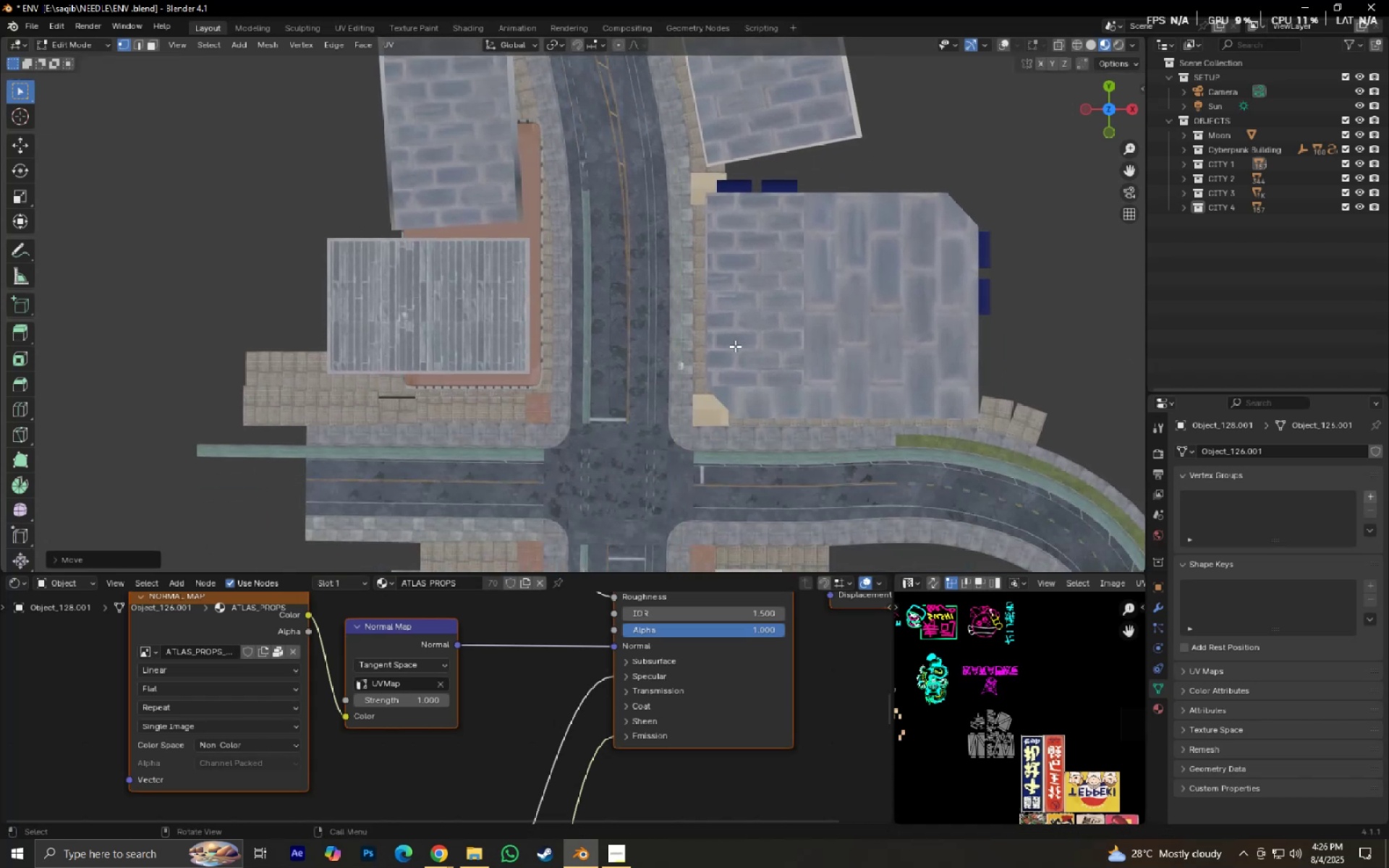 
scroll: coordinate [738, 365], scroll_direction: down, amount: 6.0
 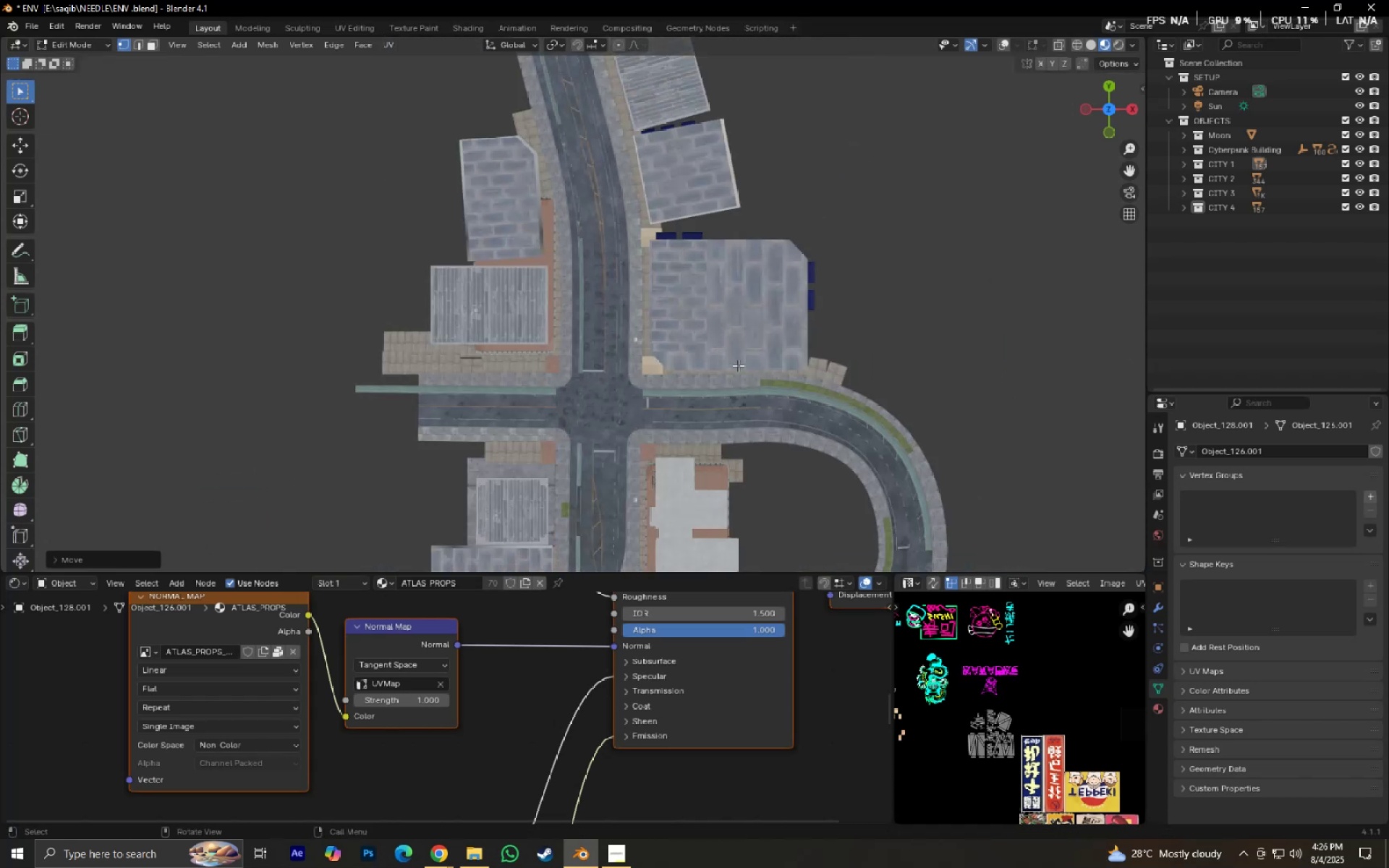 
hold_key(key=ShiftLeft, duration=0.38)
 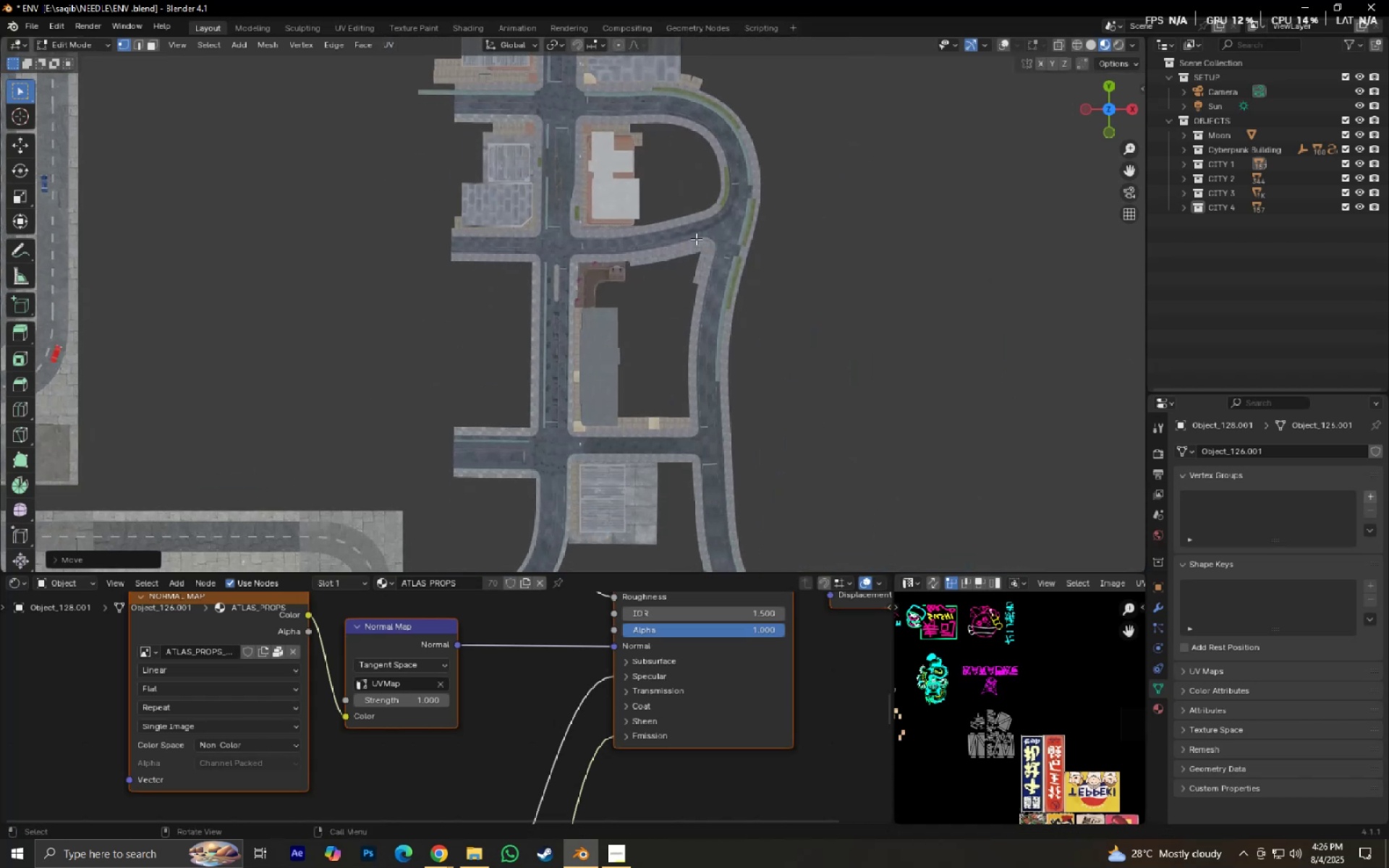 
type(gy)
 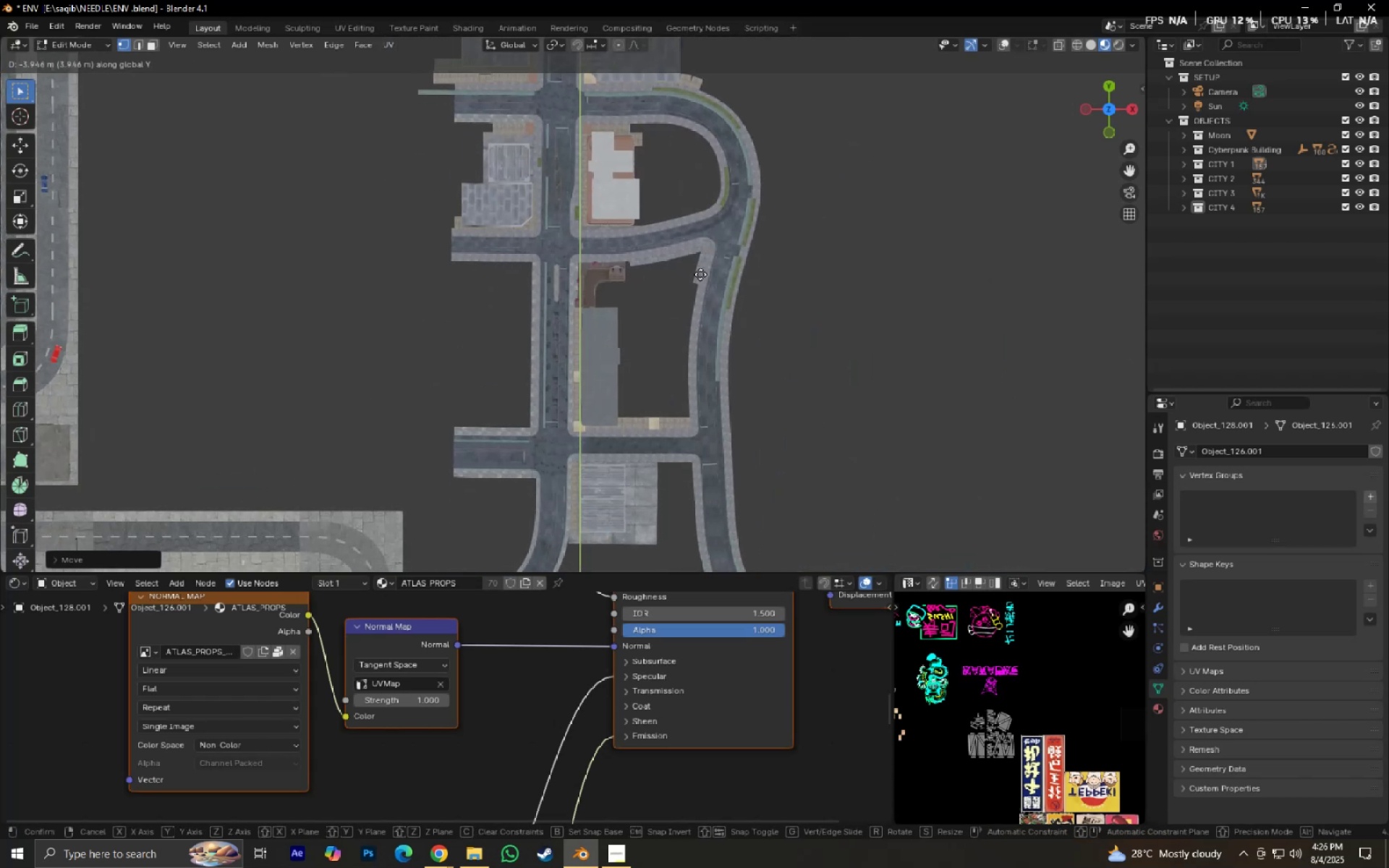 
right_click([700, 279])
 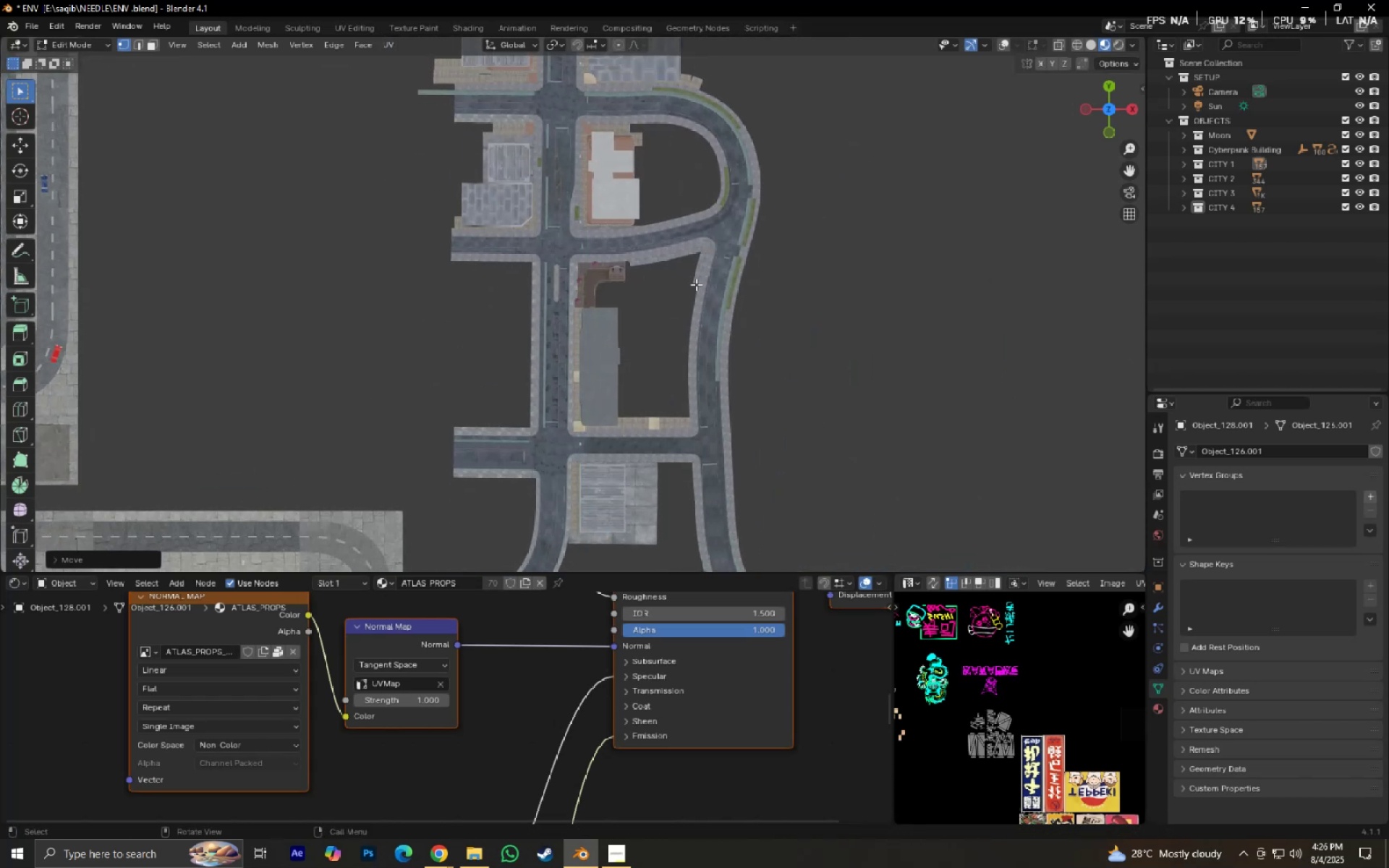 
scroll: coordinate [694, 286], scroll_direction: up, amount: 4.0
 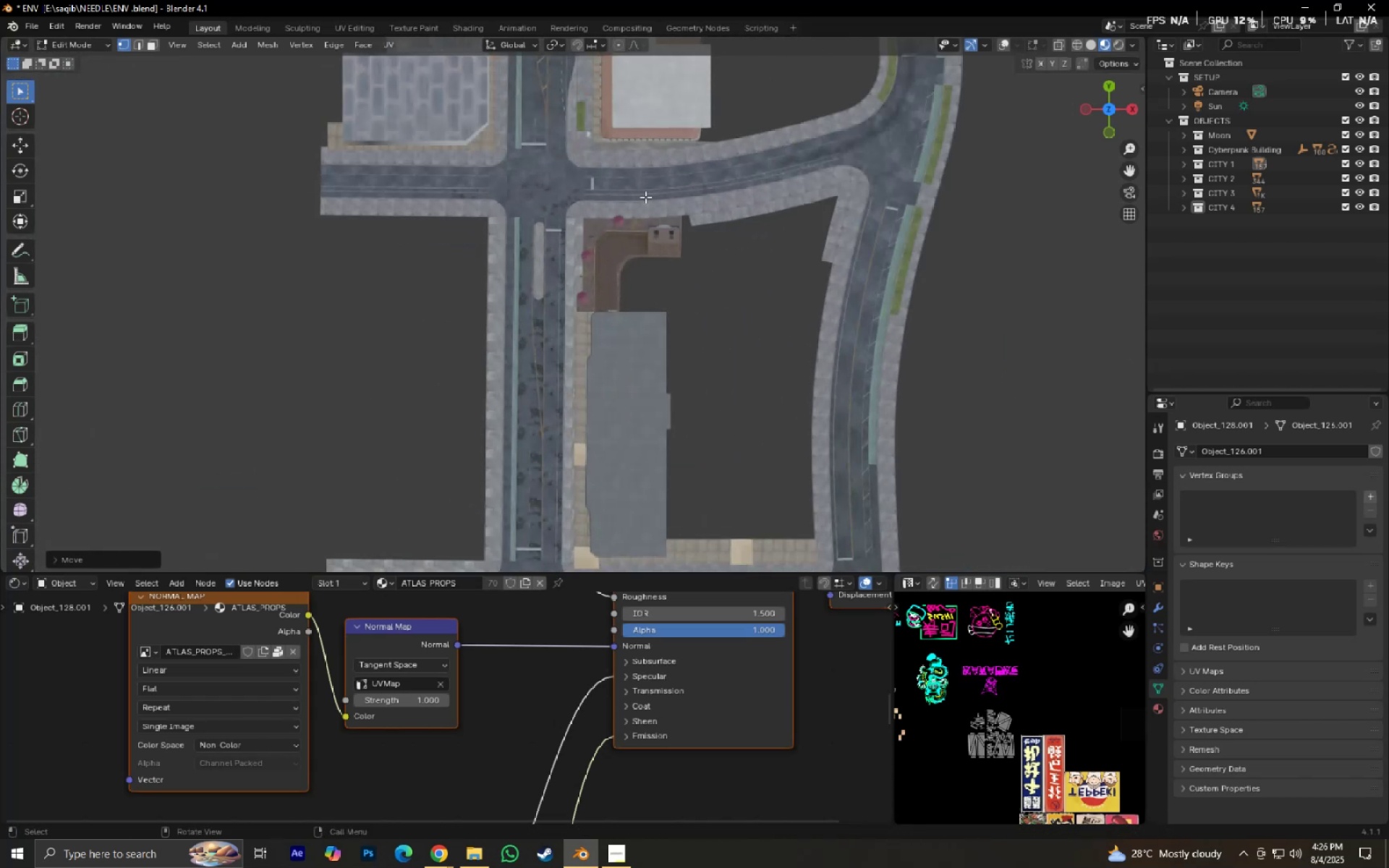 
type(gy)
 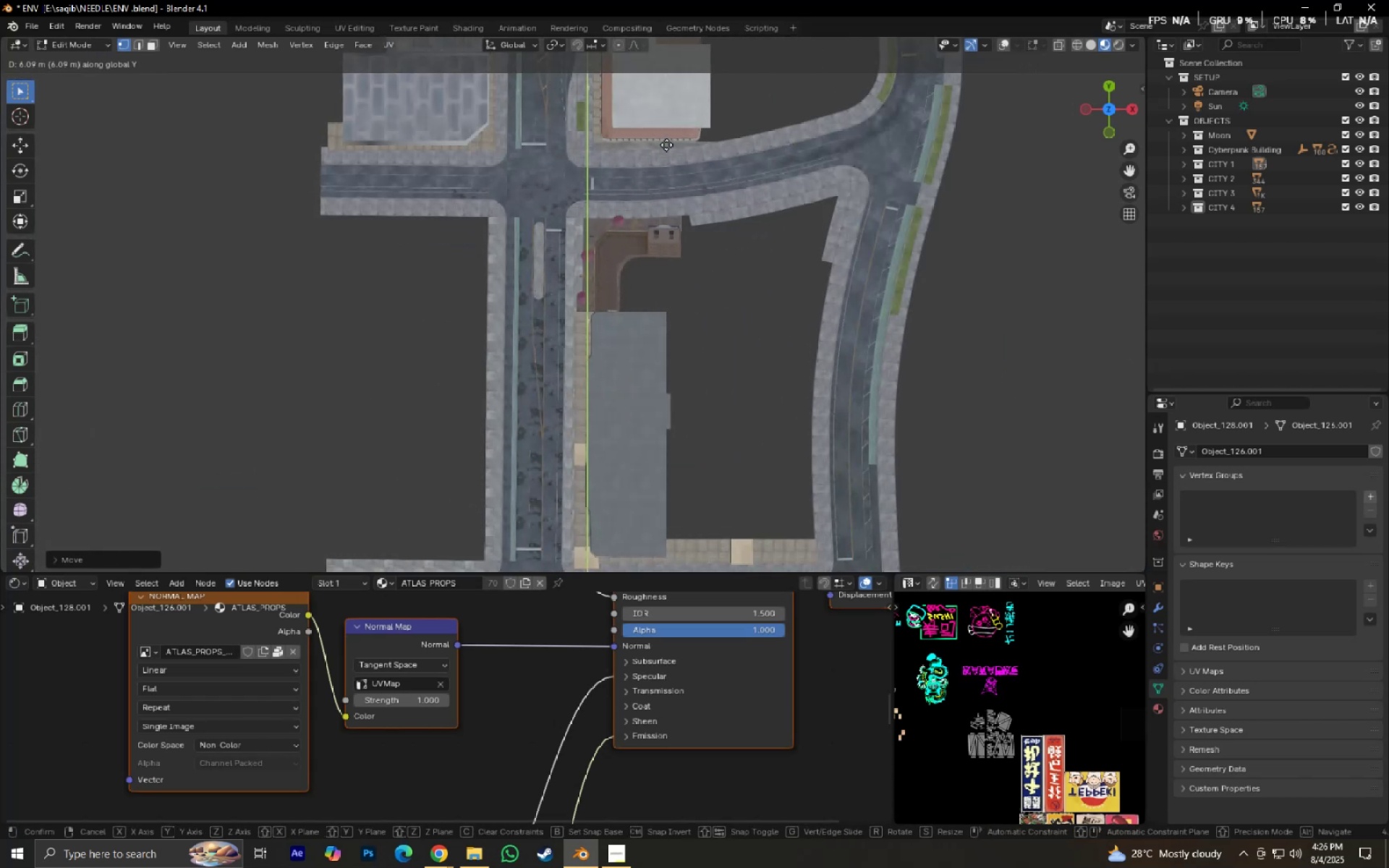 
right_click([666, 142])
 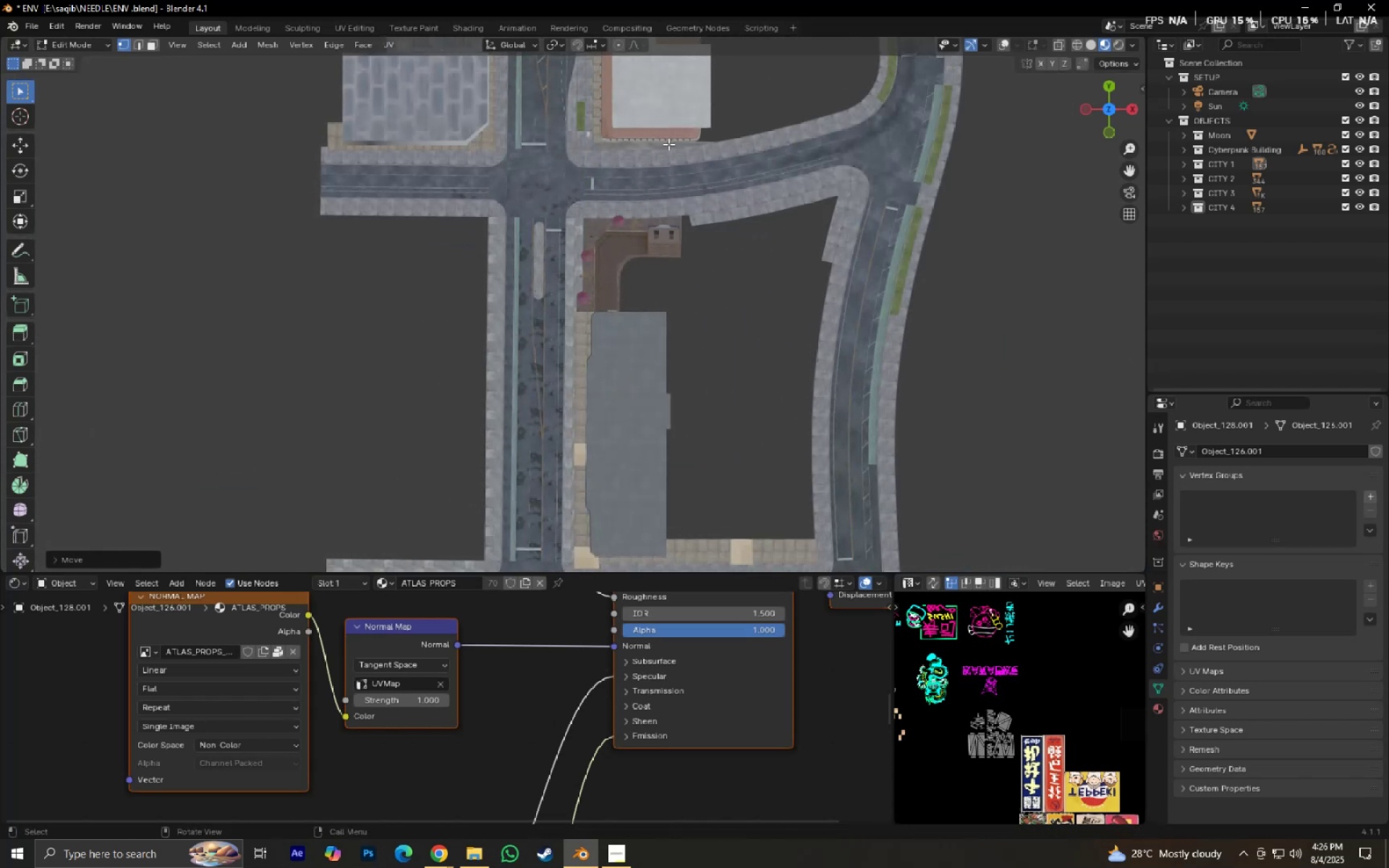 
scroll: coordinate [673, 153], scroll_direction: down, amount: 6.0
 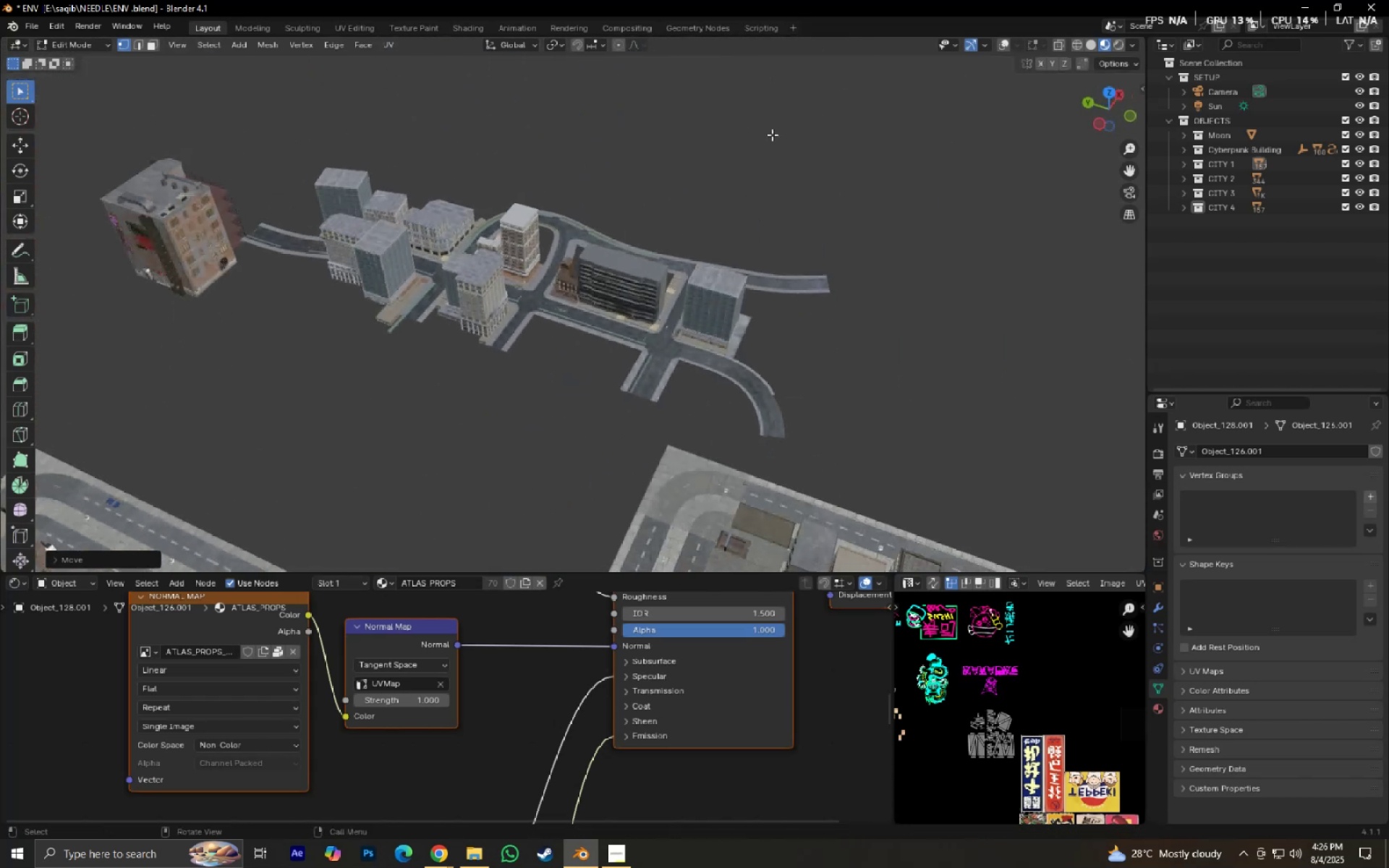 
type(0gyx)
 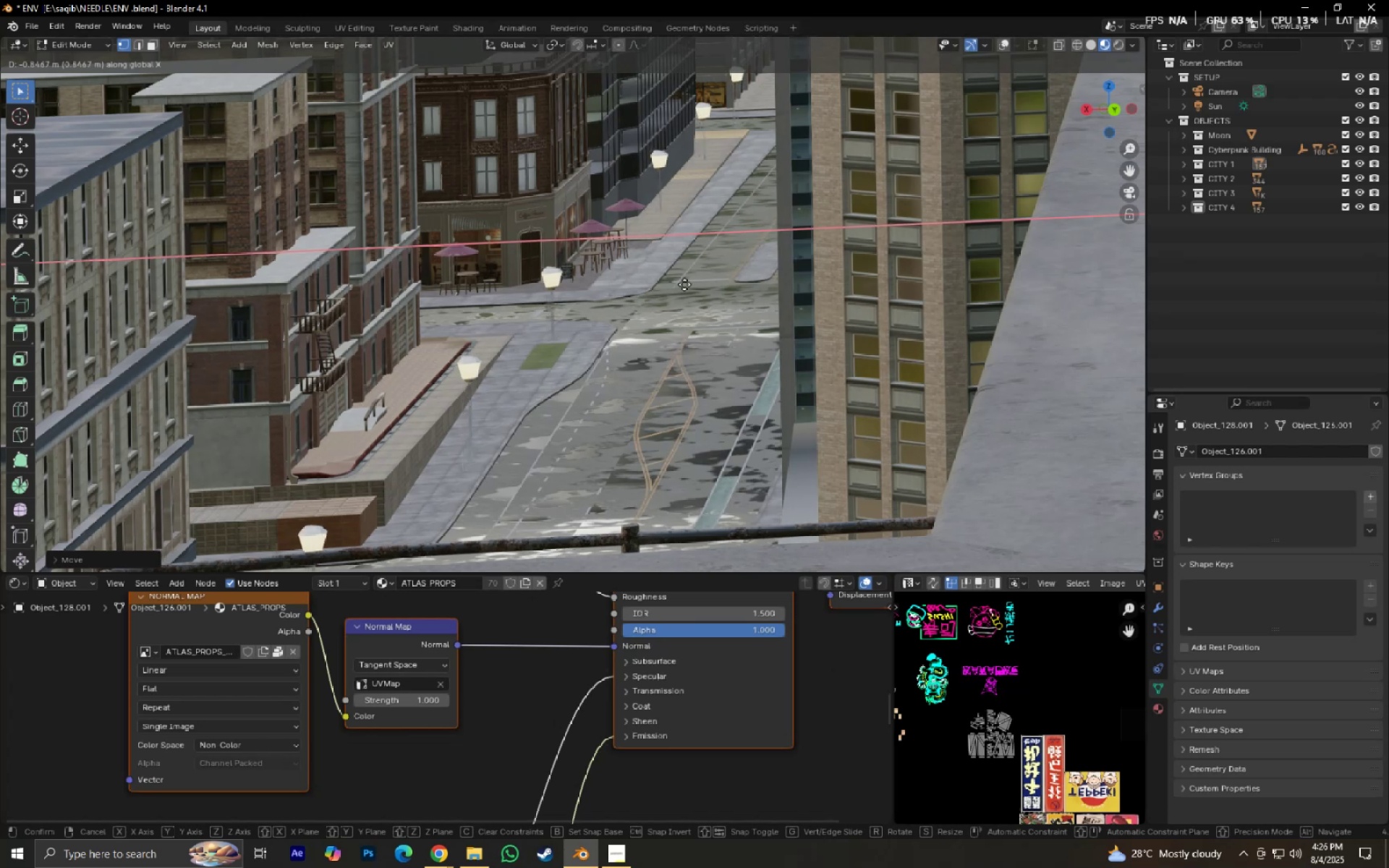 
scroll: coordinate [593, 281], scroll_direction: up, amount: 7.0
 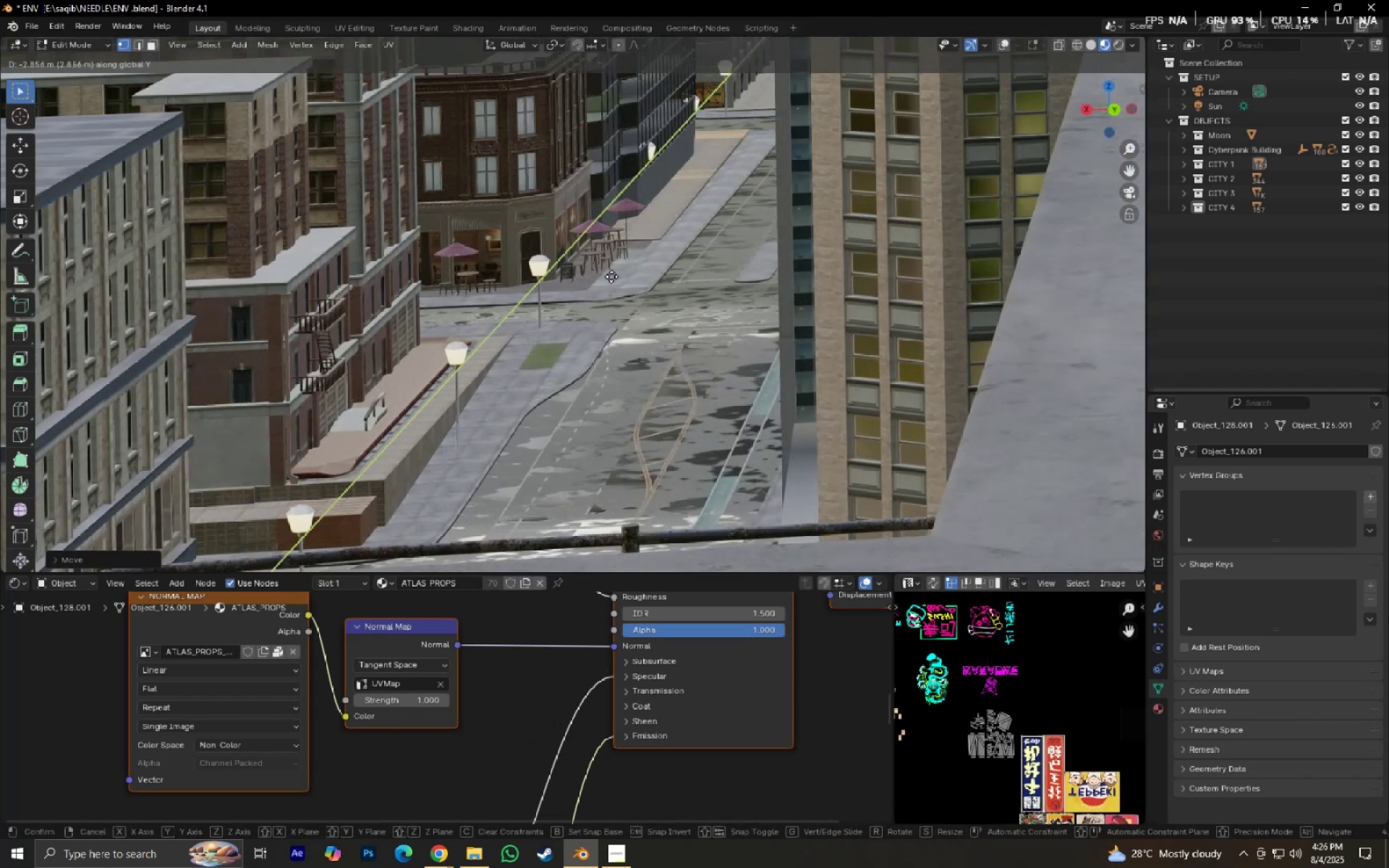 
hold_key(key=ShiftLeft, duration=1.53)
 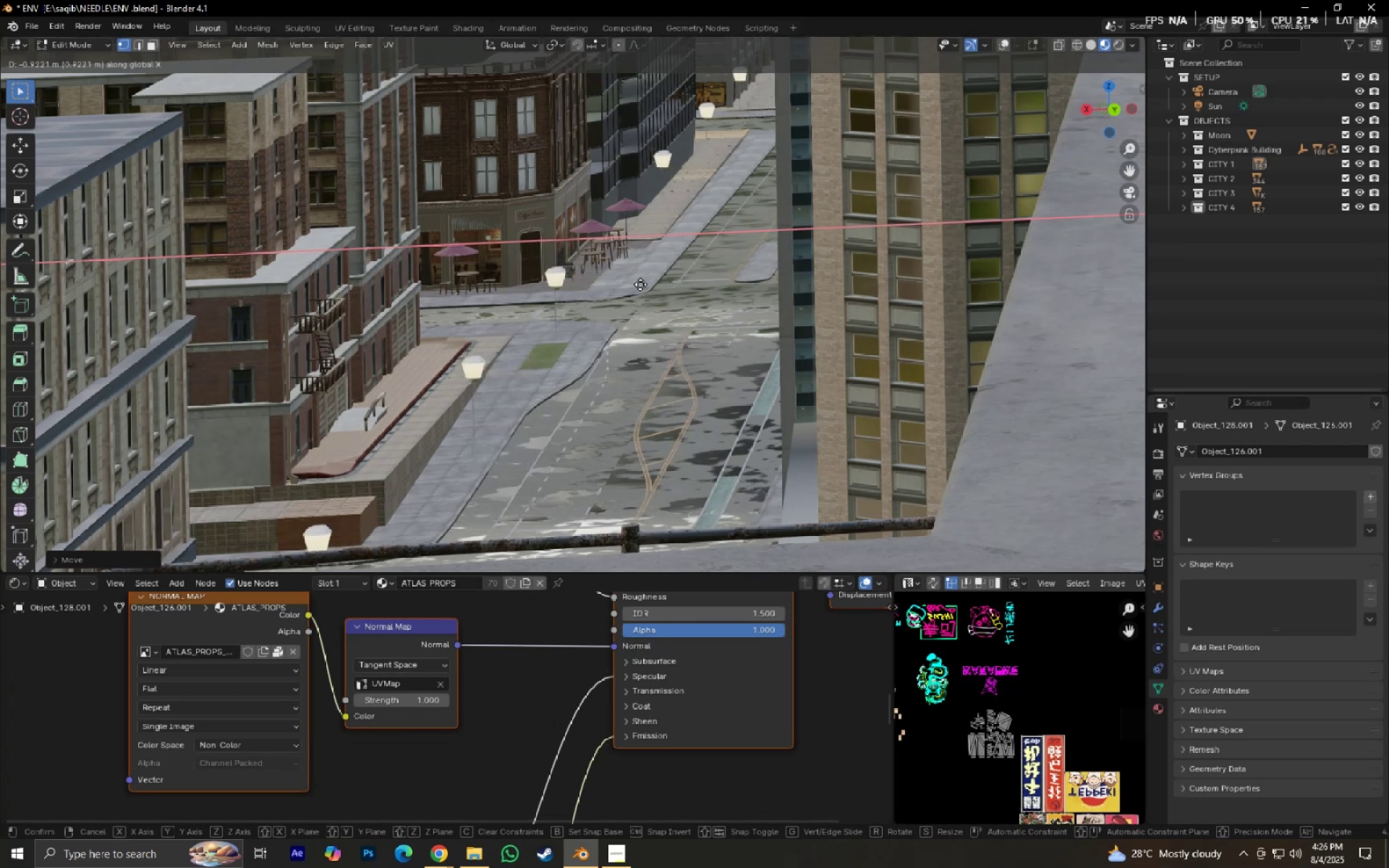 
hold_key(key=ShiftLeft, duration=1.31)
left_click([625, 288])
 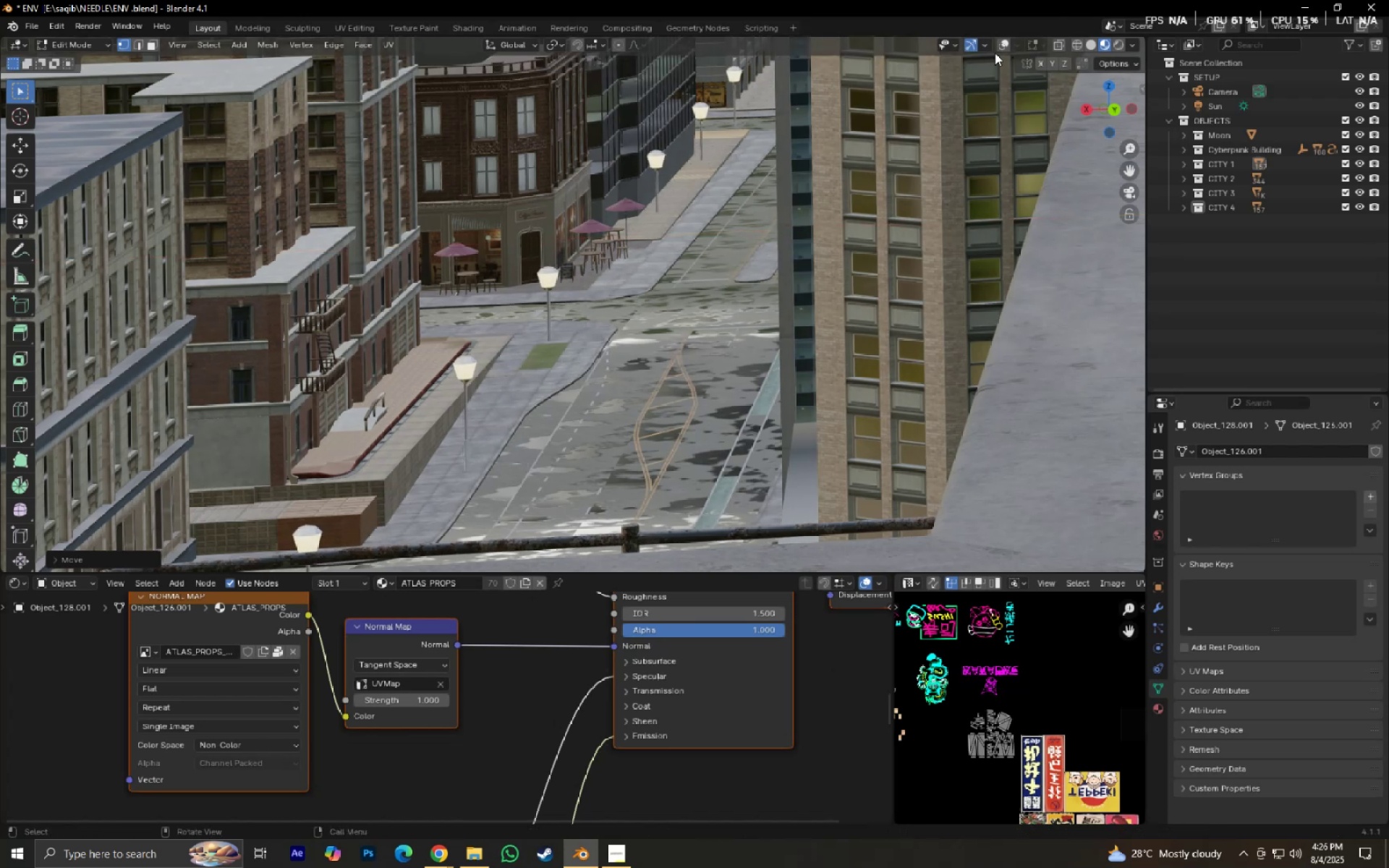 
left_click([1003, 48])
 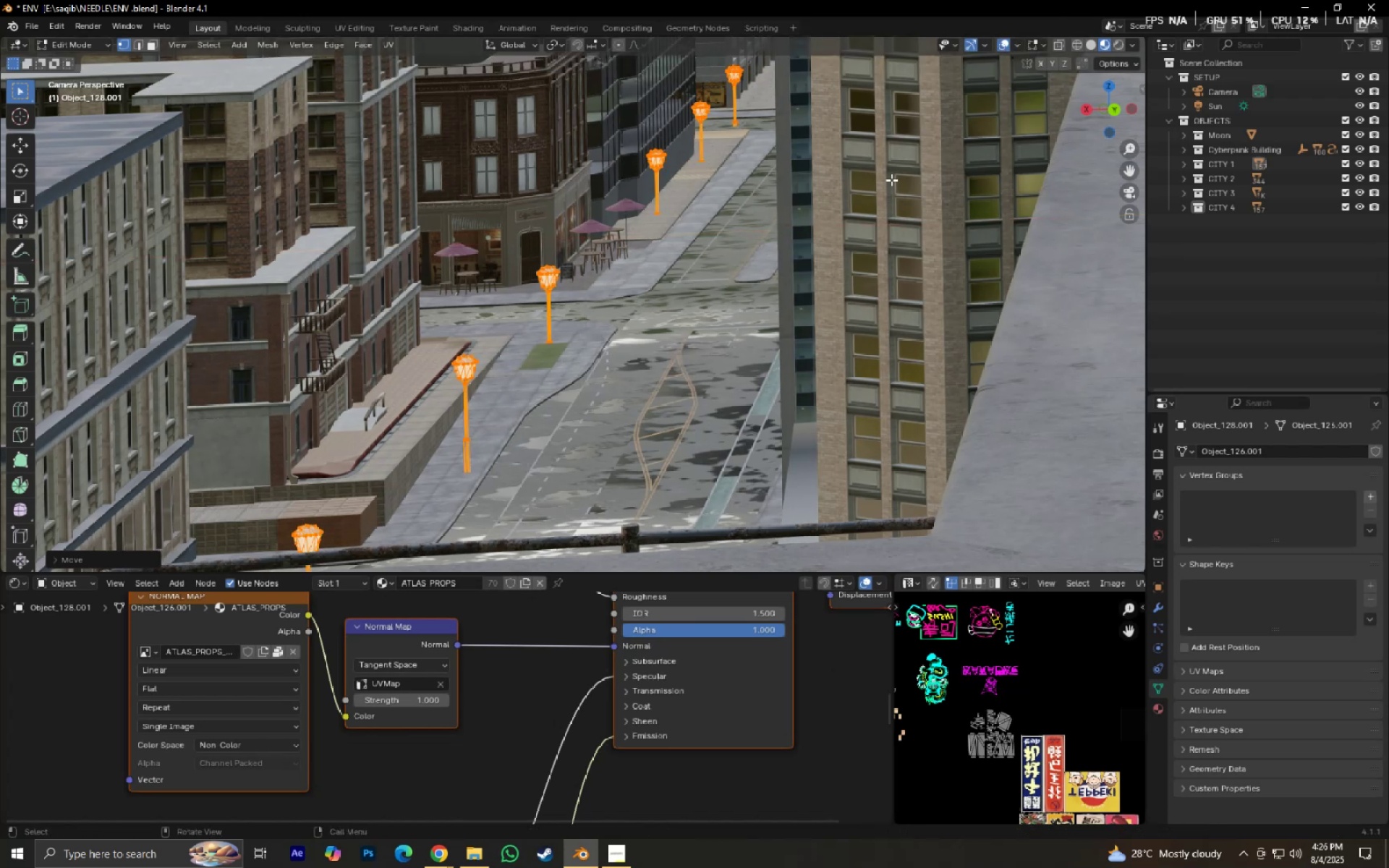 
hold_key(key=ShiftLeft, duration=0.5)
 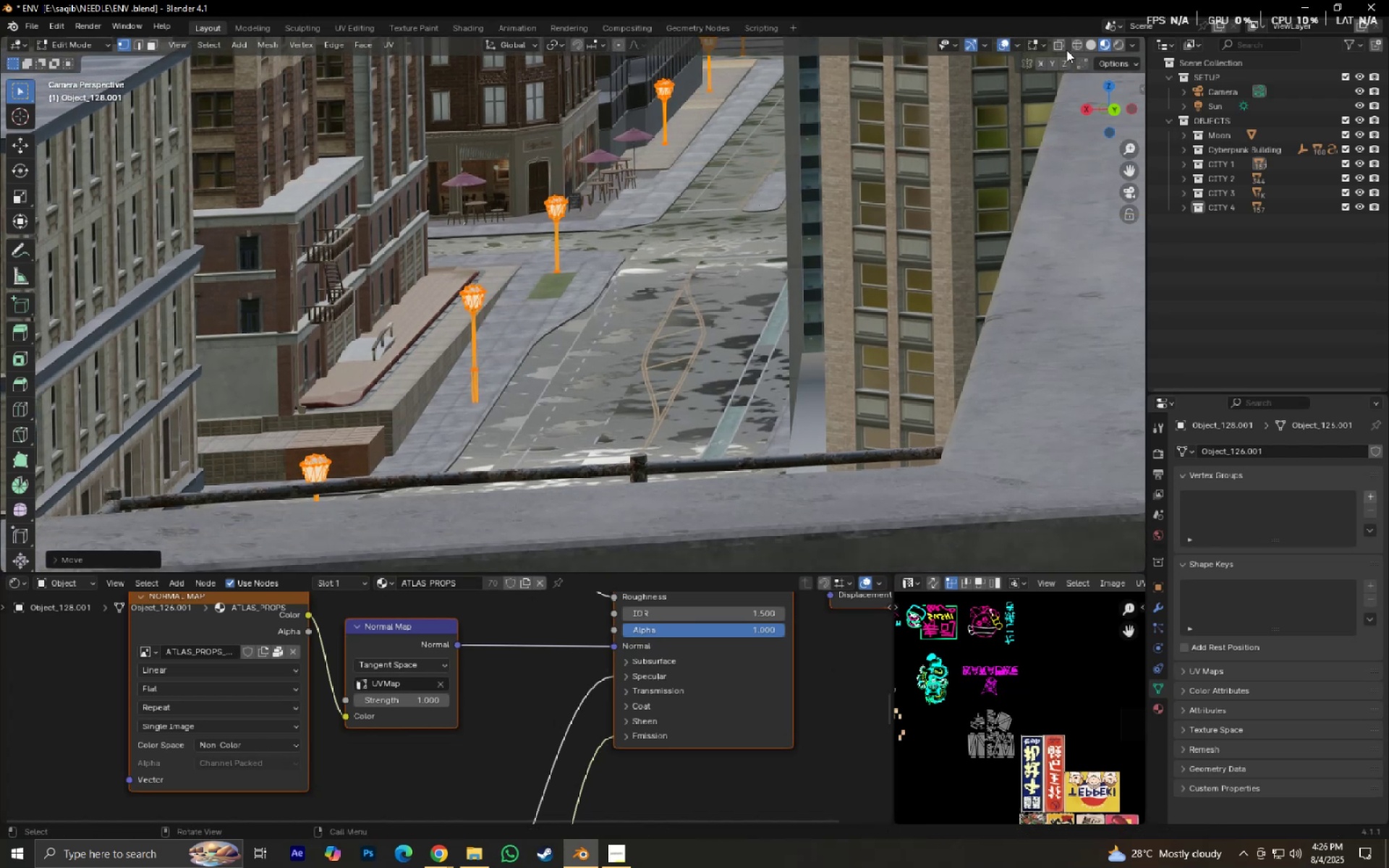 
left_click([1056, 42])
 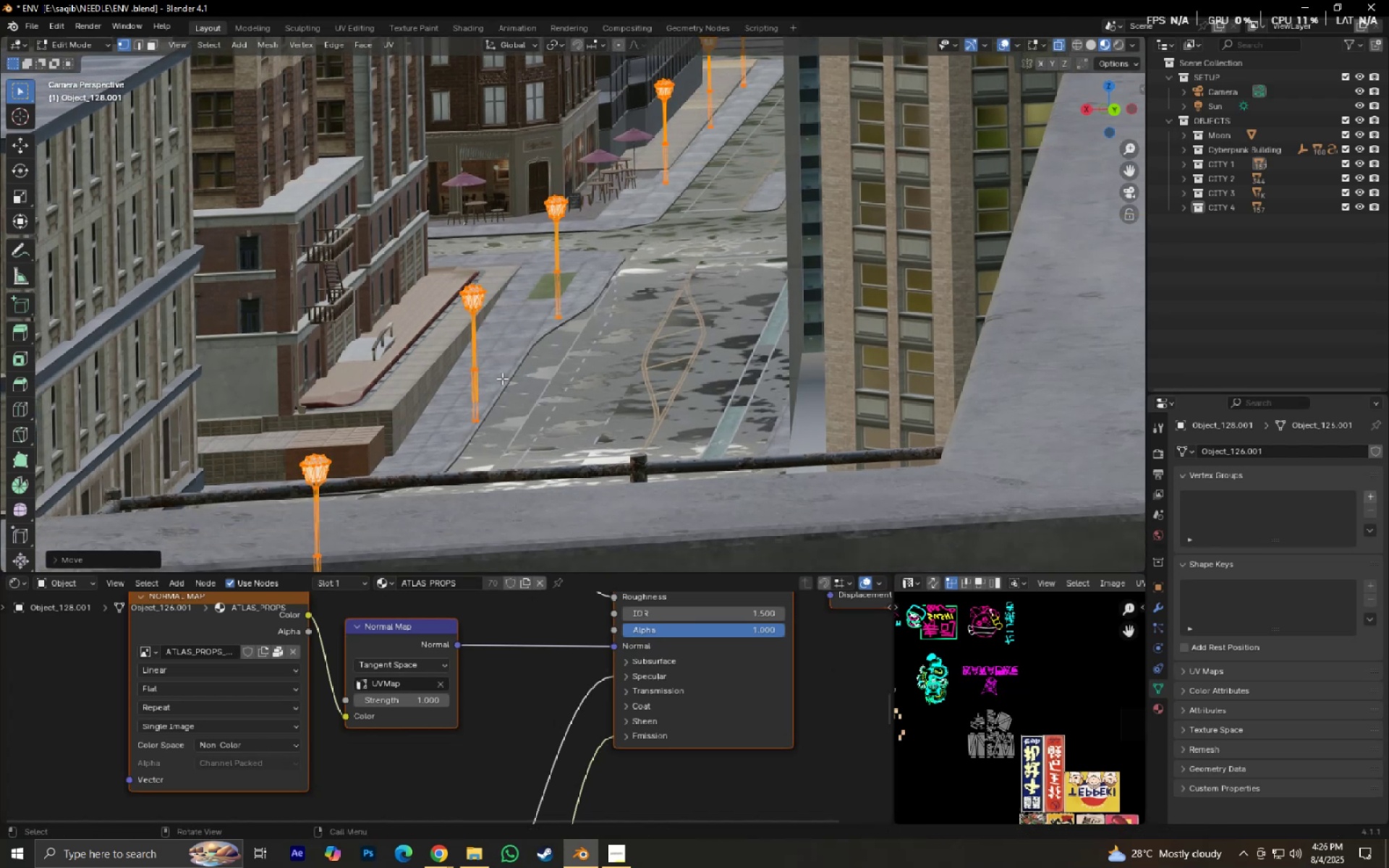 
type(gx)
 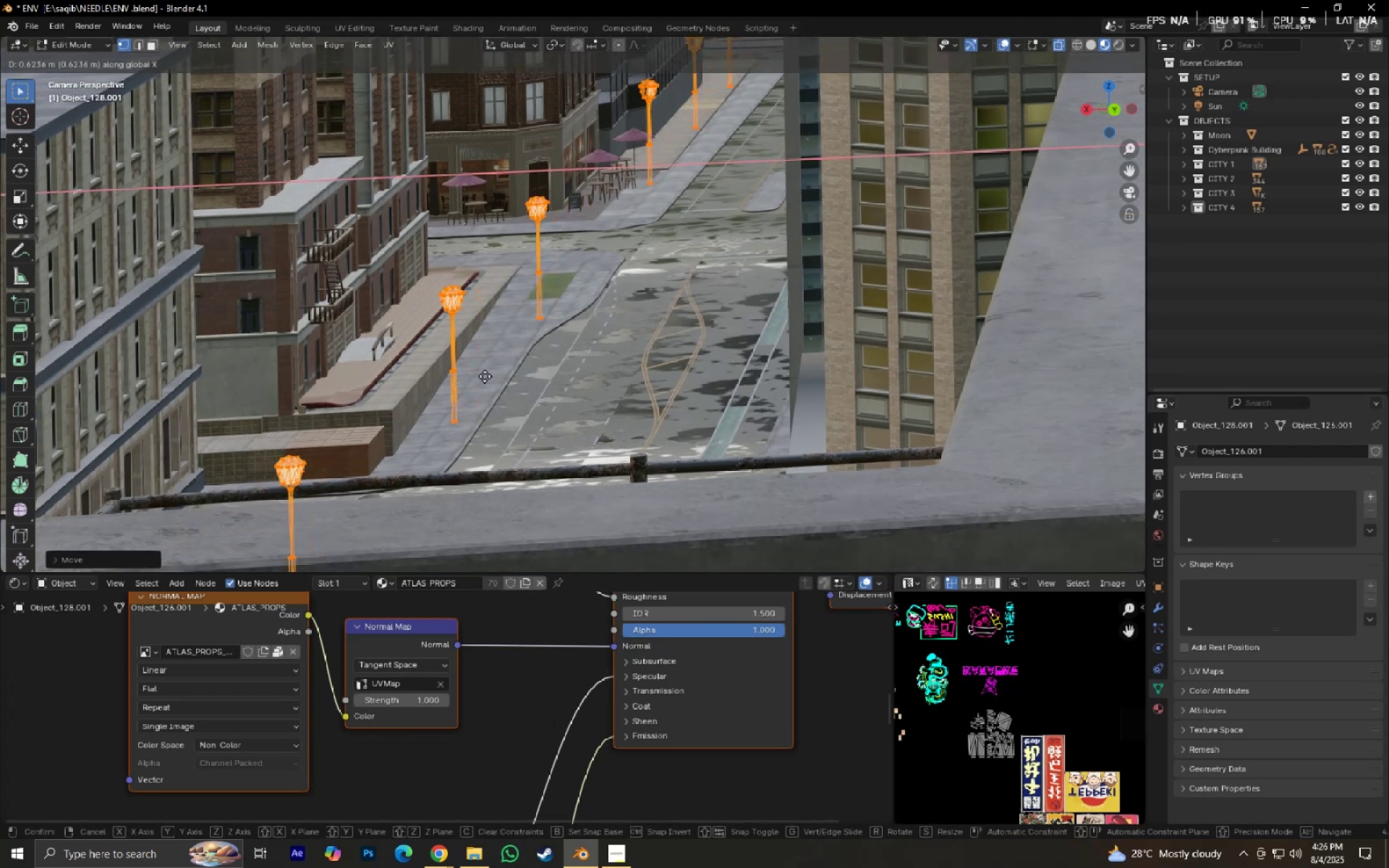 
left_click([485, 376])
 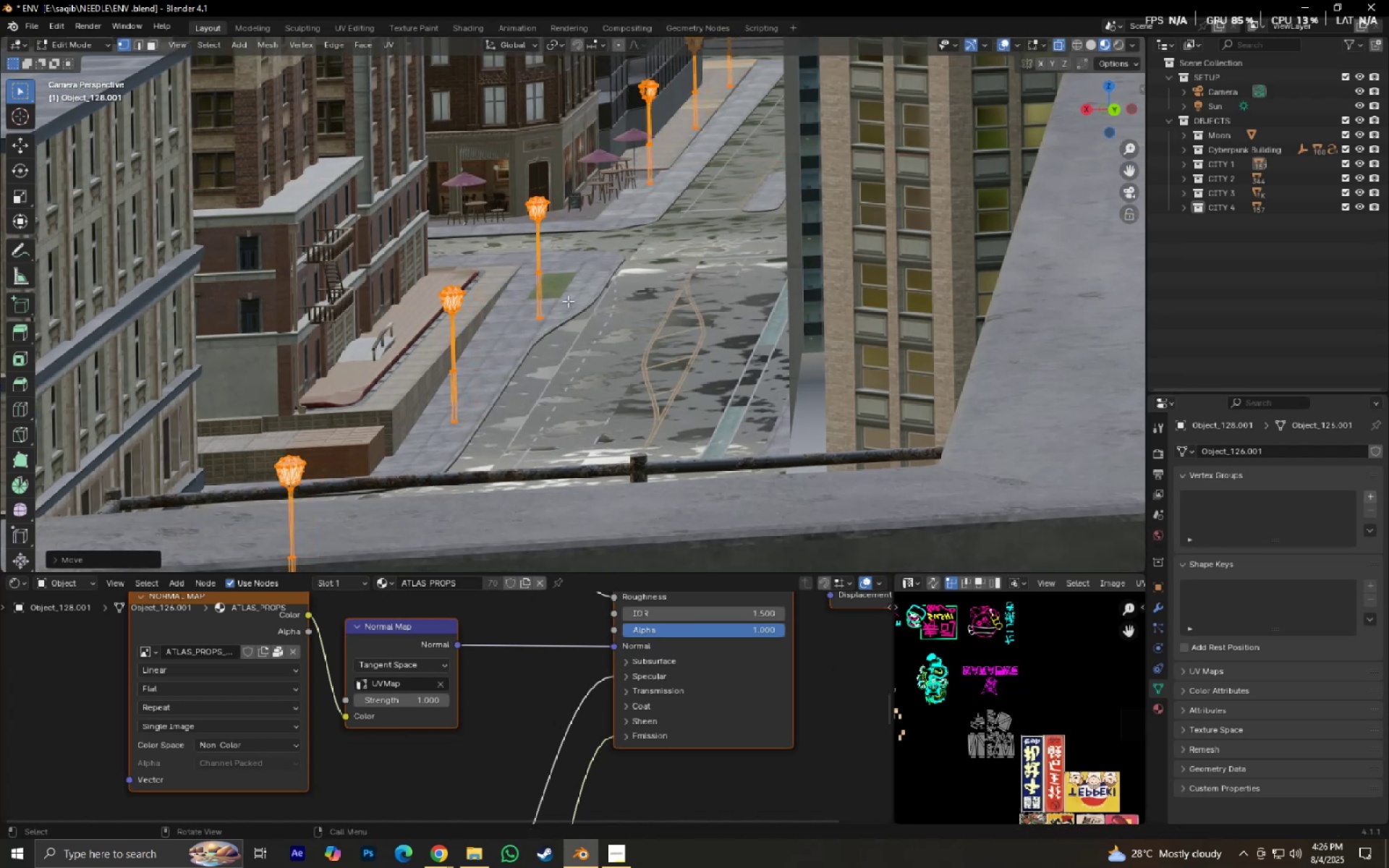 
hold_key(key=ControlLeft, duration=1.23)
left_click_drag(start_coordinate=[486, 154], to_coordinate=[618, 378])
 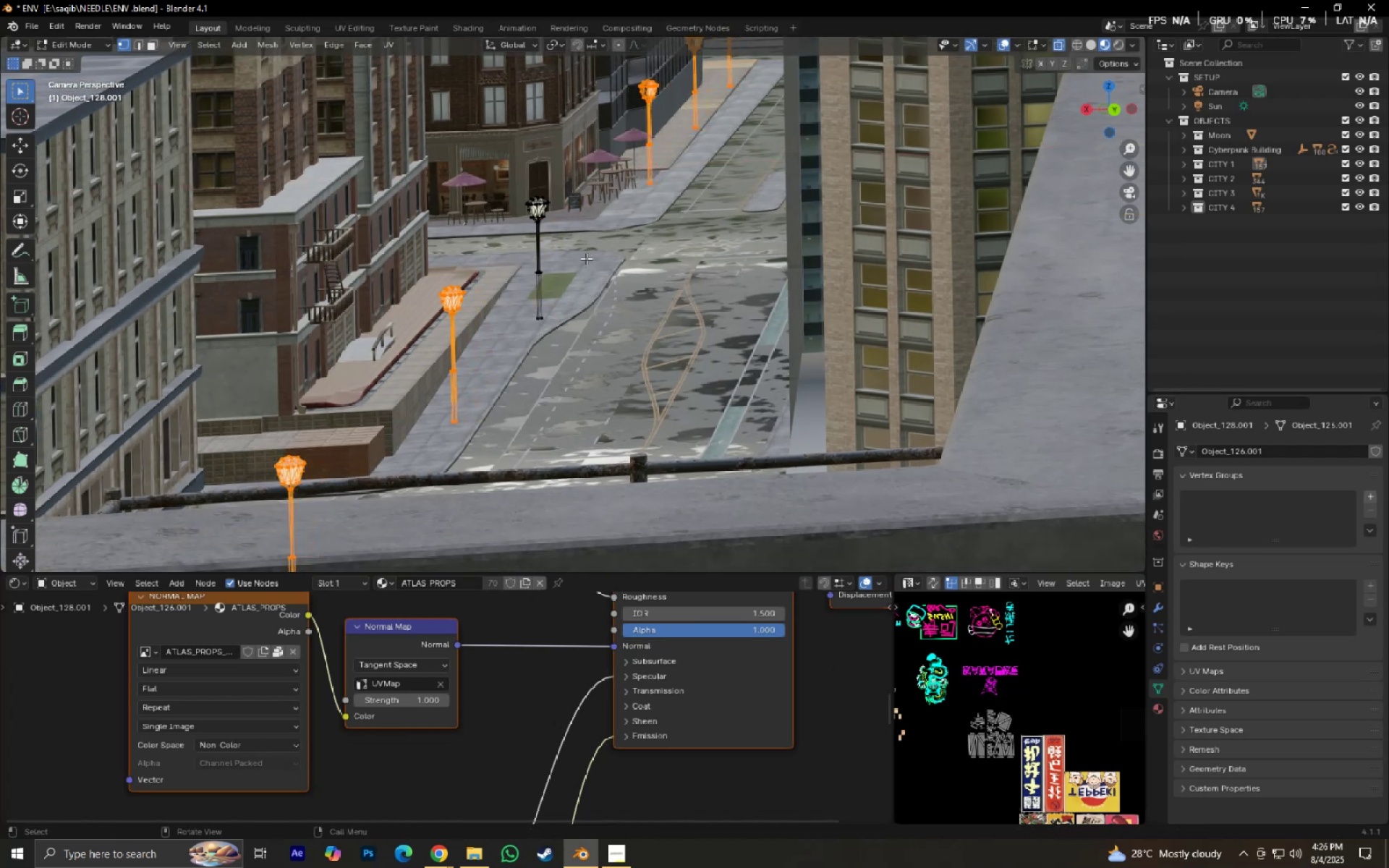 
key(Control+Z)
 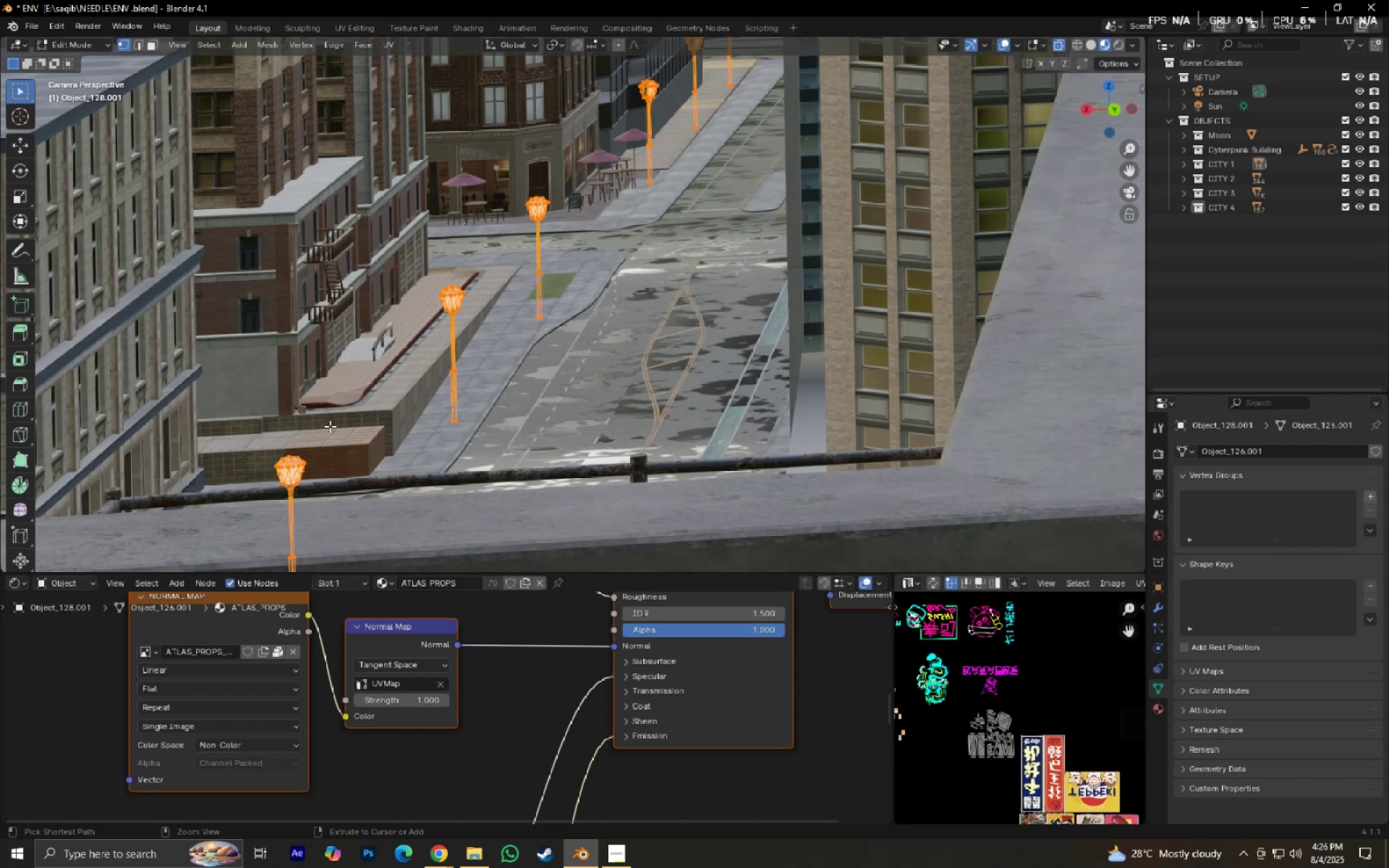 
hold_key(key=ControlLeft, duration=1.48)
left_click_drag(start_coordinate=[217, 379], to_coordinate=[362, 629])
 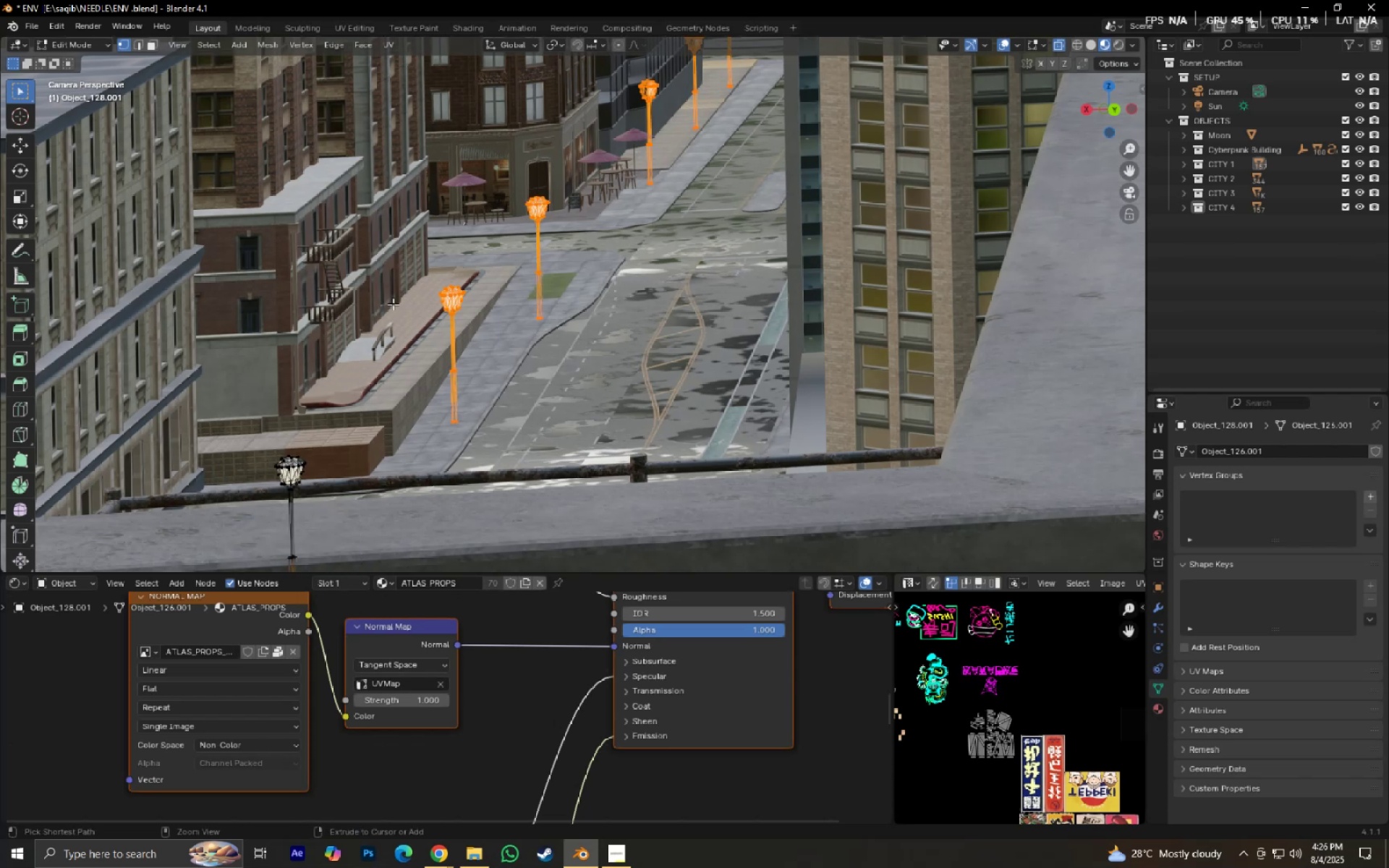 
left_click_drag(start_coordinate=[354, 225], to_coordinate=[506, 473])
 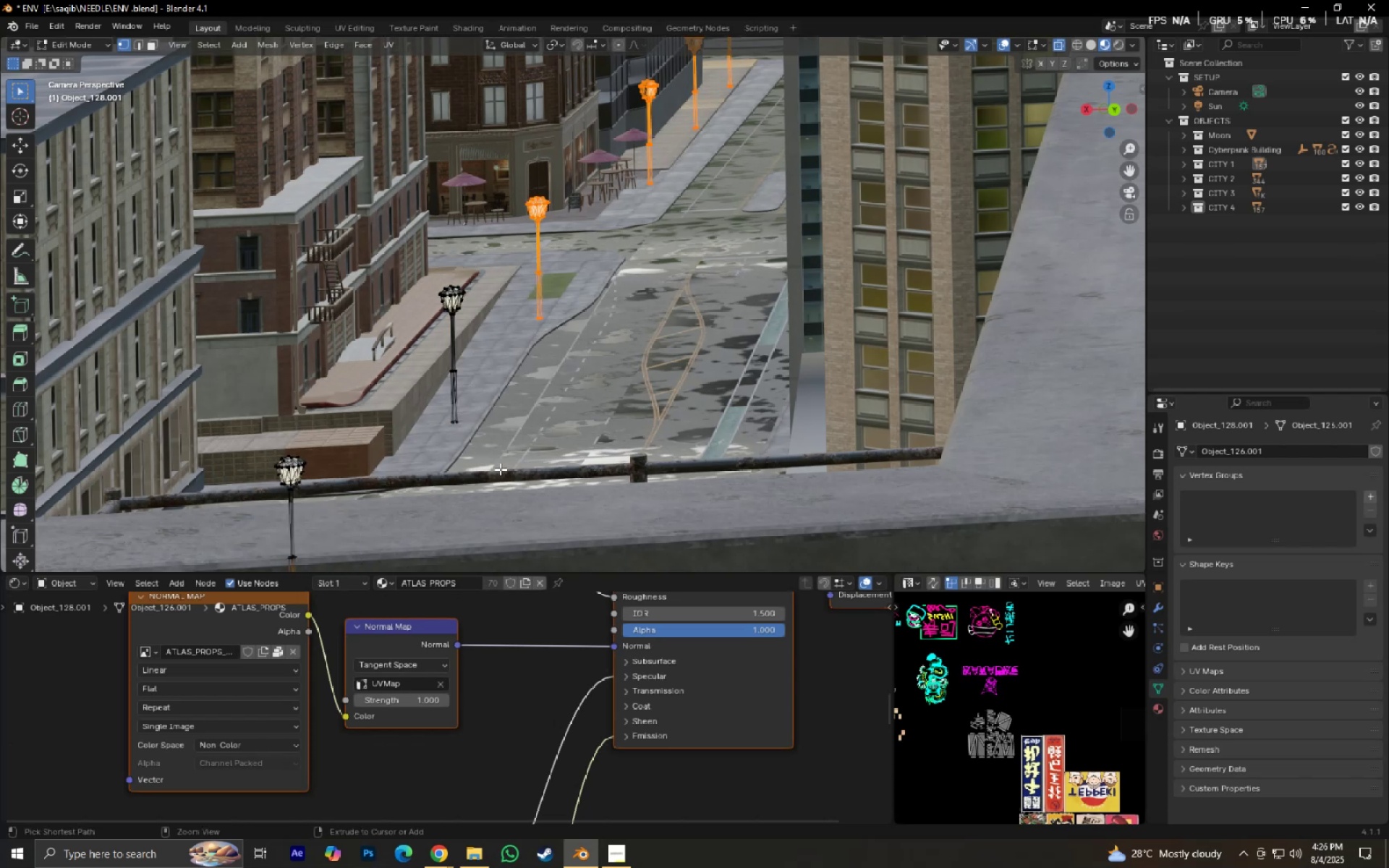 
scroll: coordinate [430, 488], scroll_direction: down, amount: 3.0
 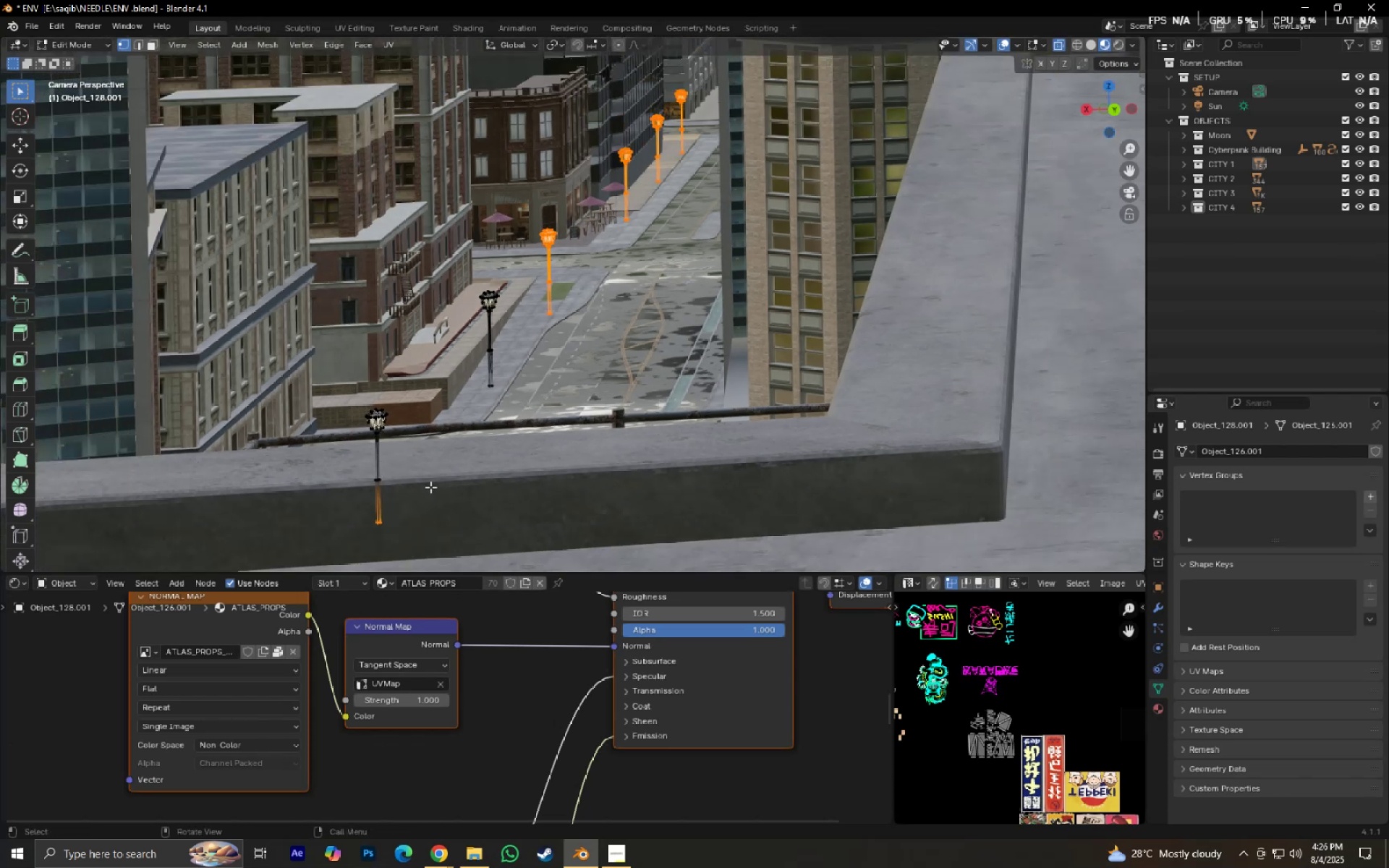 
hold_key(key=ControlLeft, duration=0.42)
left_click_drag(start_coordinate=[350, 438], to_coordinate=[483, 522])
 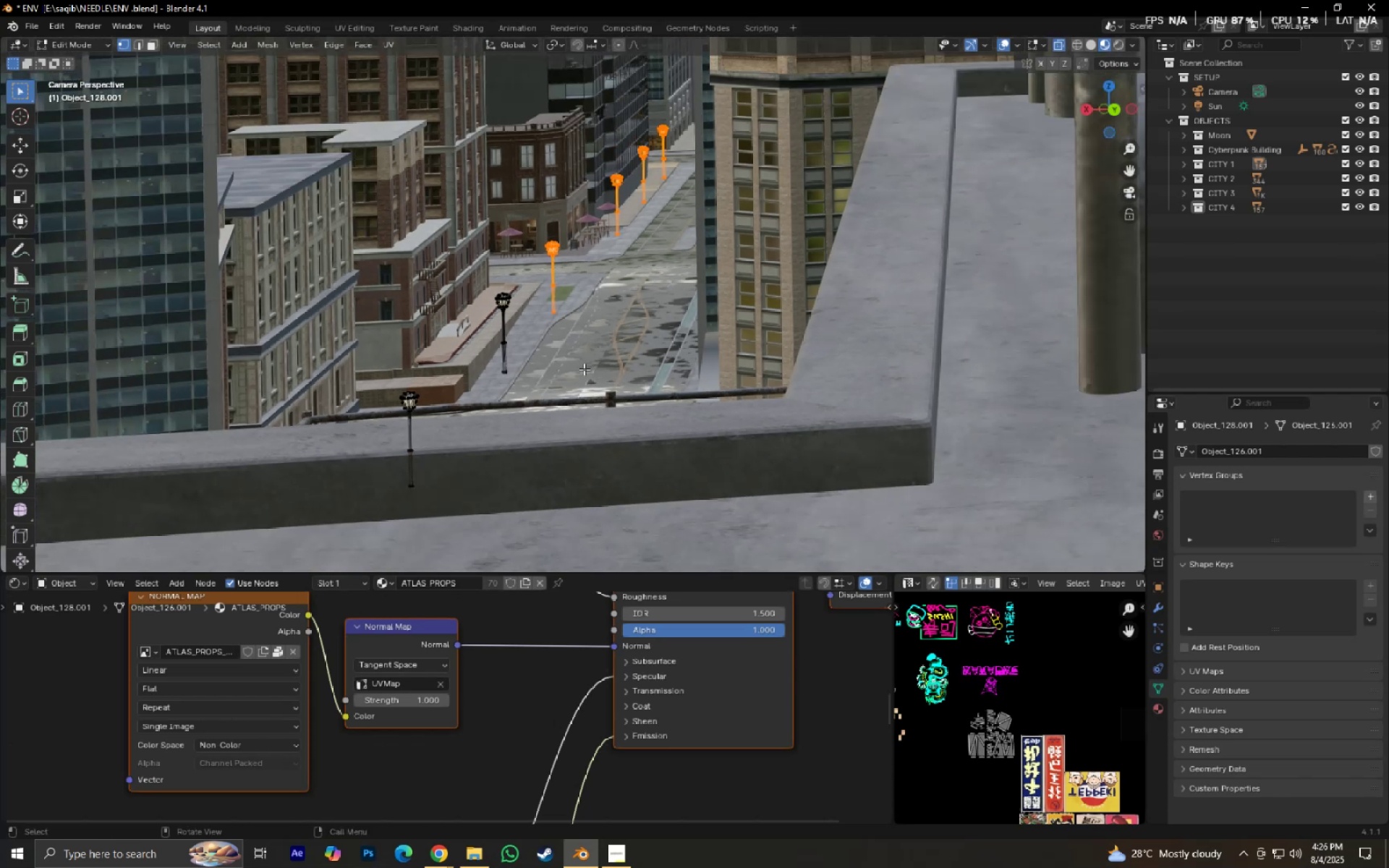 
scroll: coordinate [631, 352], scroll_direction: up, amount: 4.0
 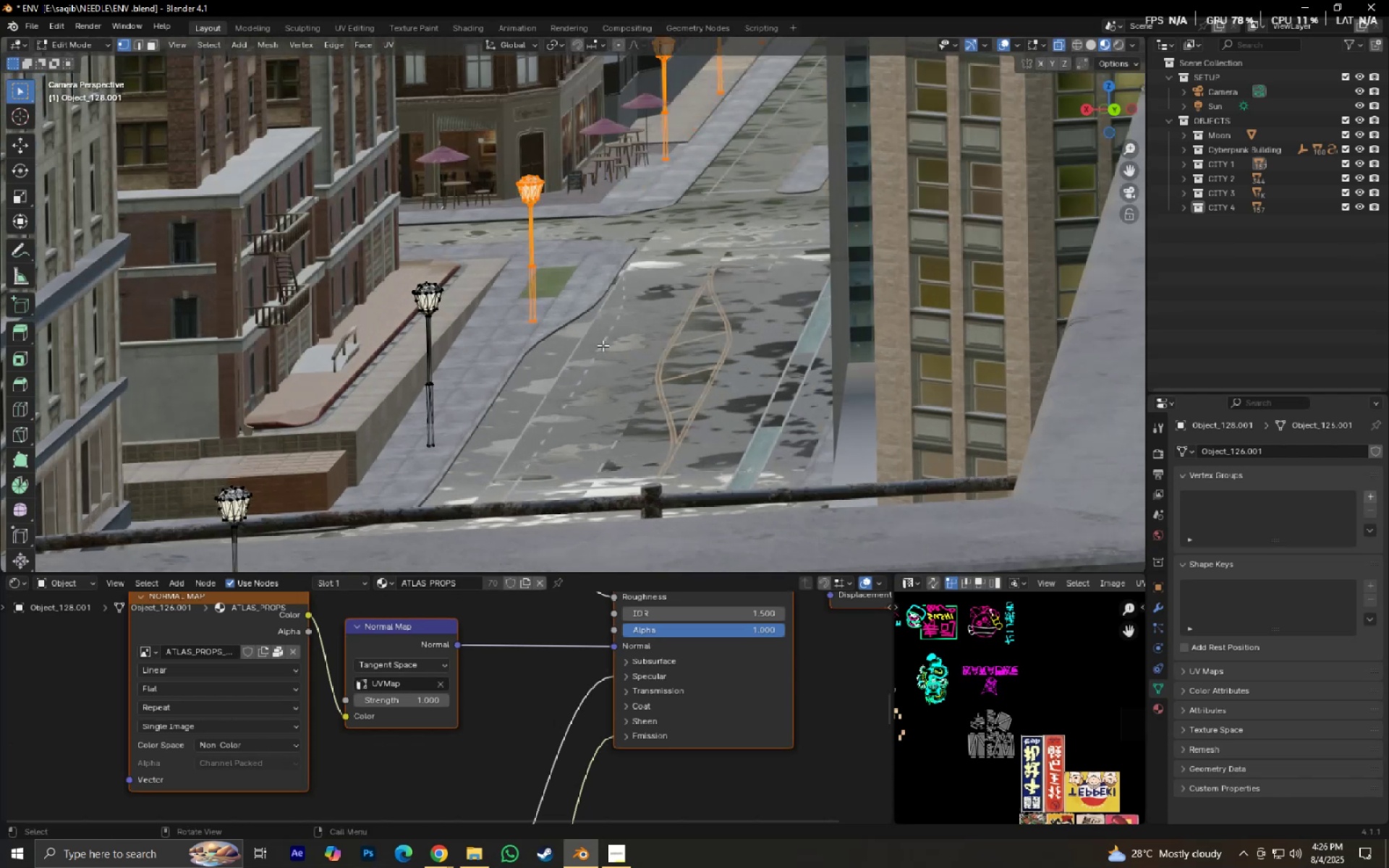 
type(gx)
 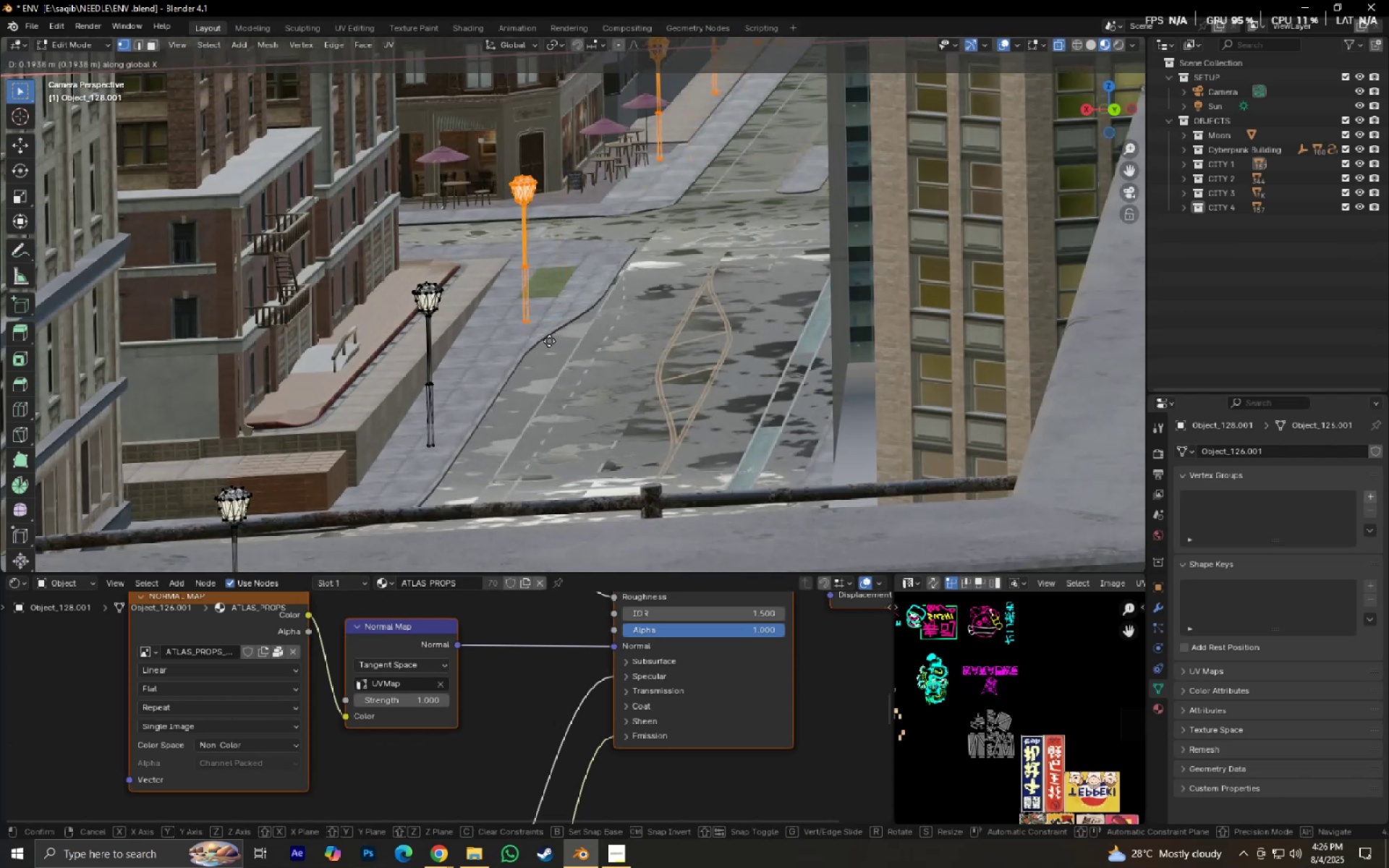 
right_click([549, 341])
 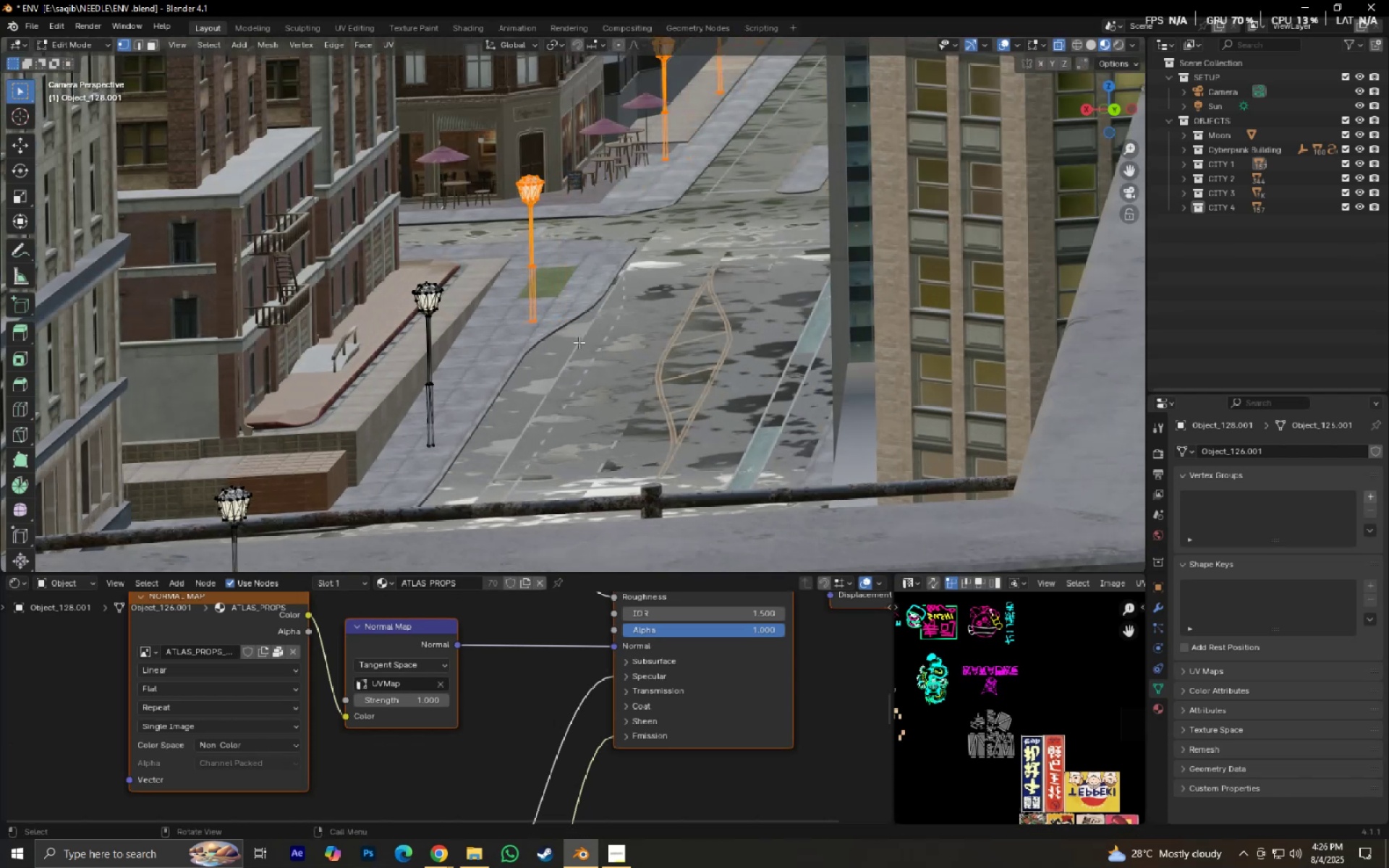 
key(Control+Z)
 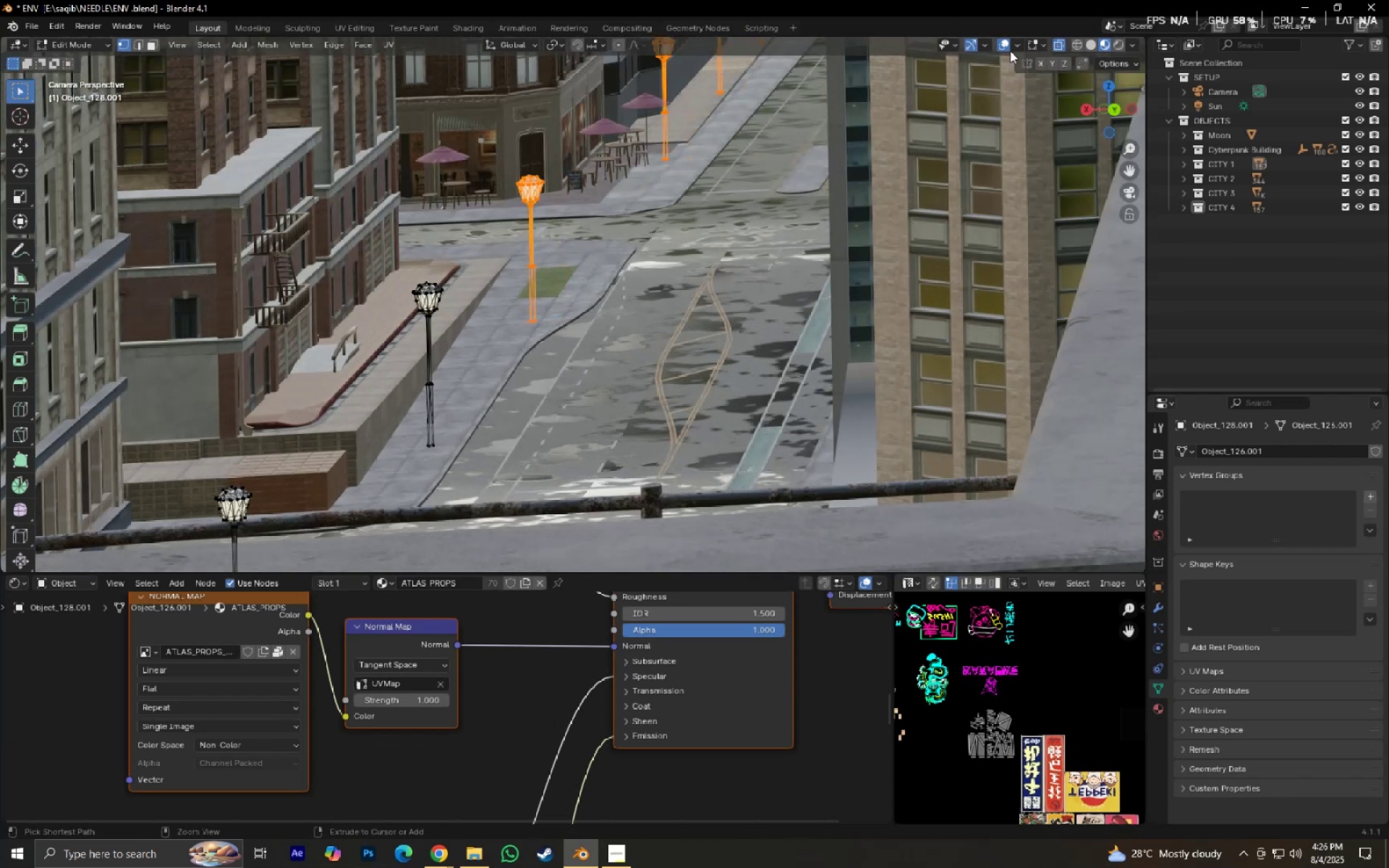 
left_click([1002, 43])
 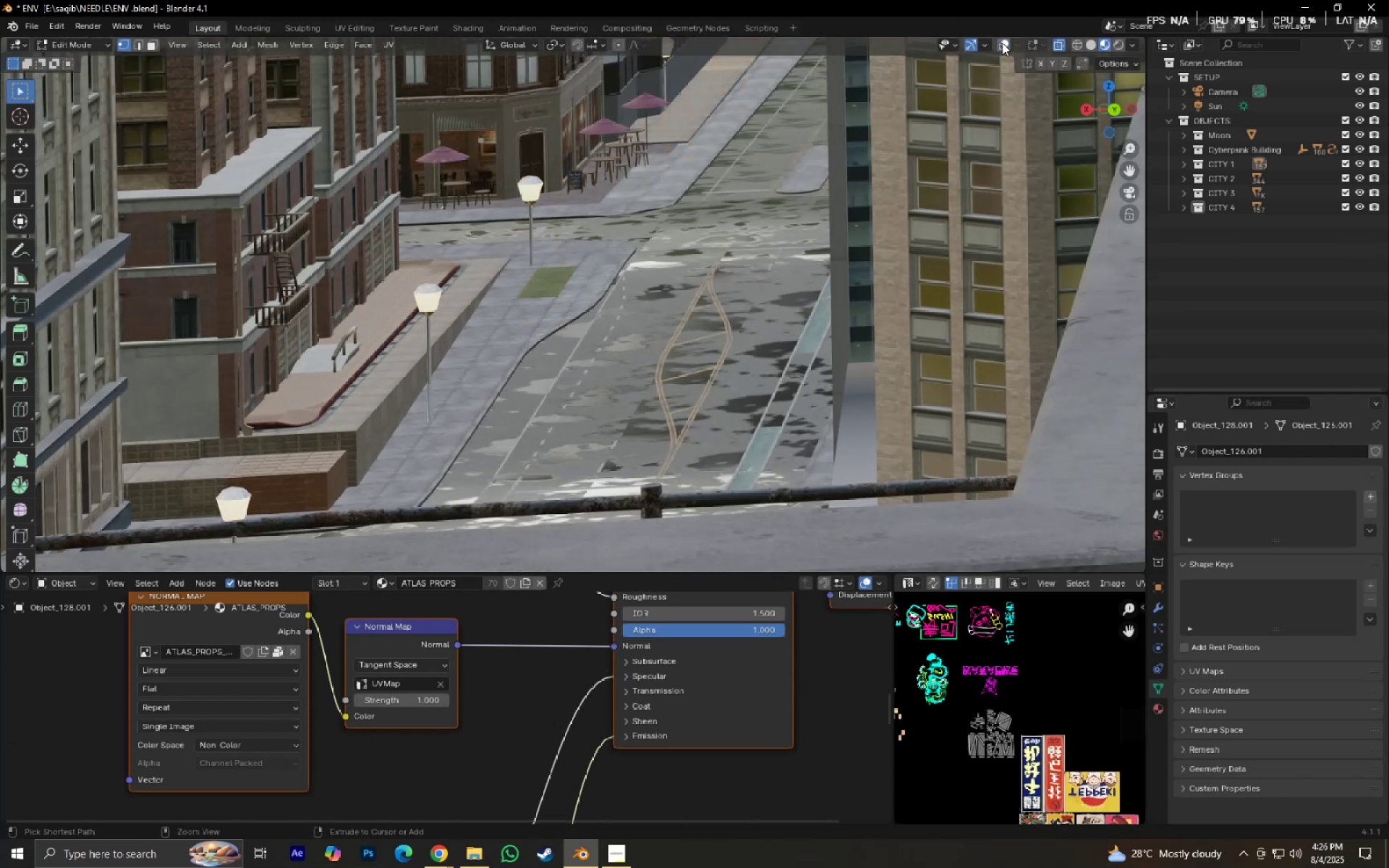 
scroll: coordinate [572, 287], scroll_direction: down, amount: 2.0
 